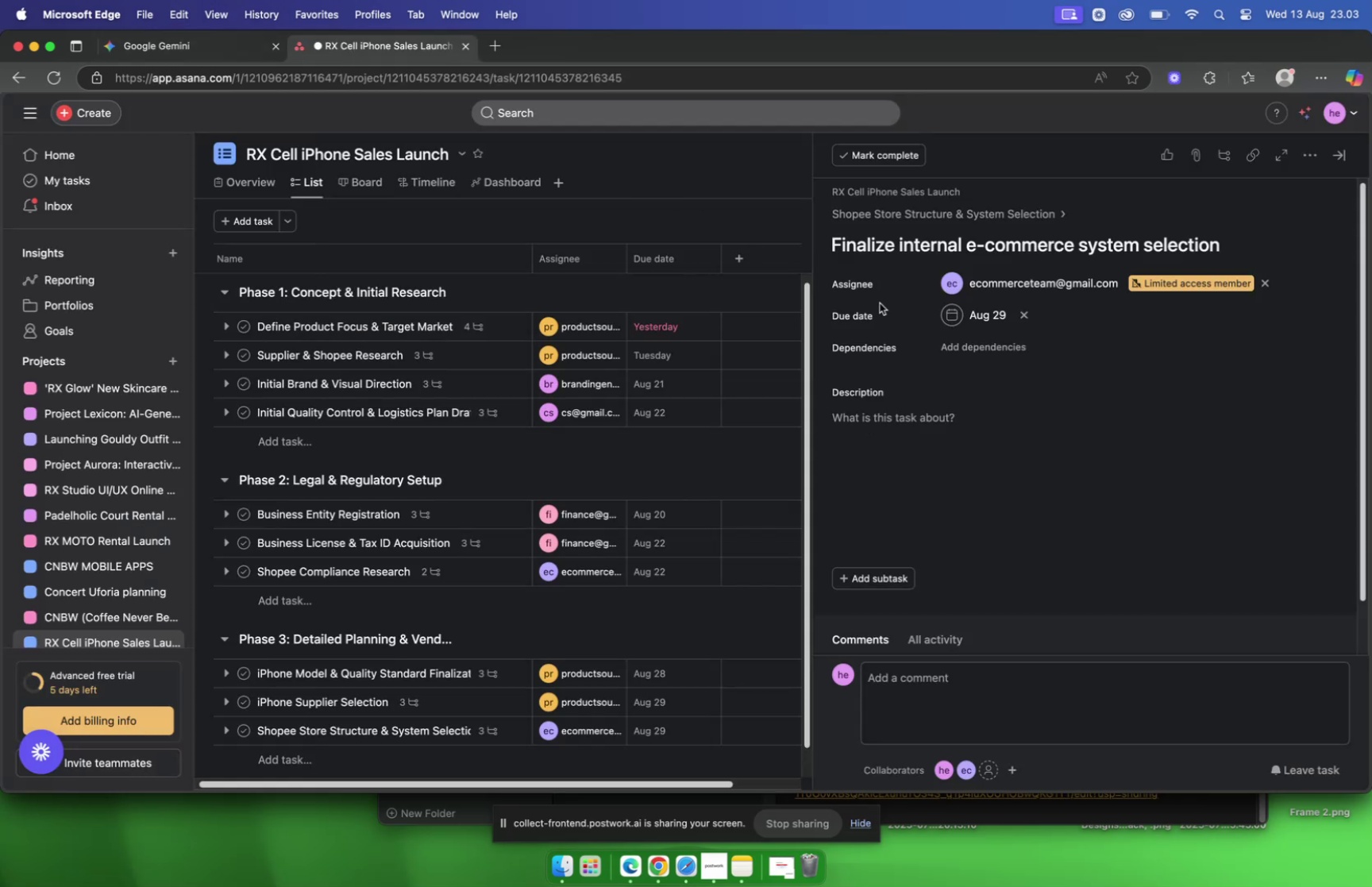 
left_click([941, 442])
 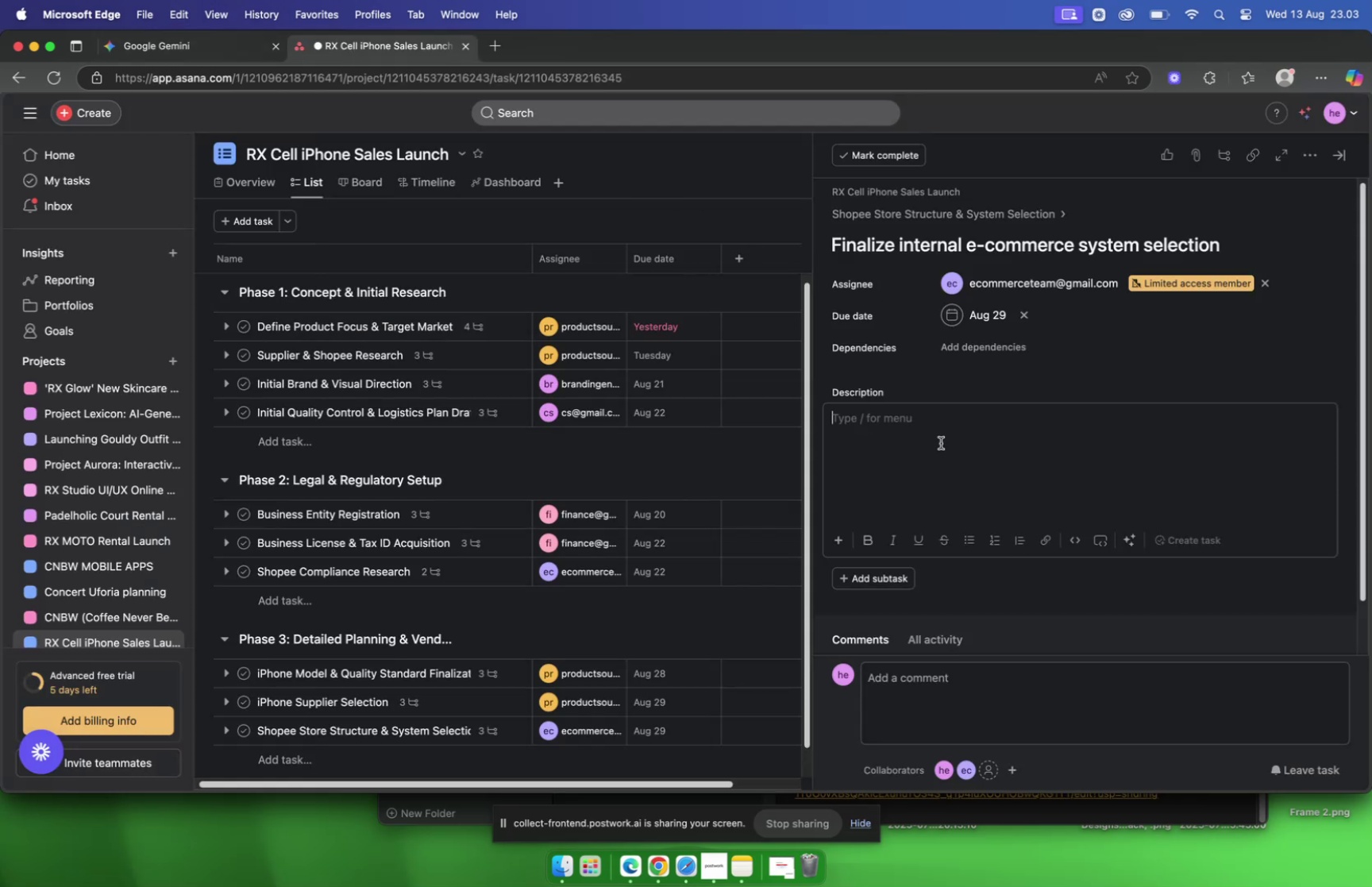 
key(Meta+V)
 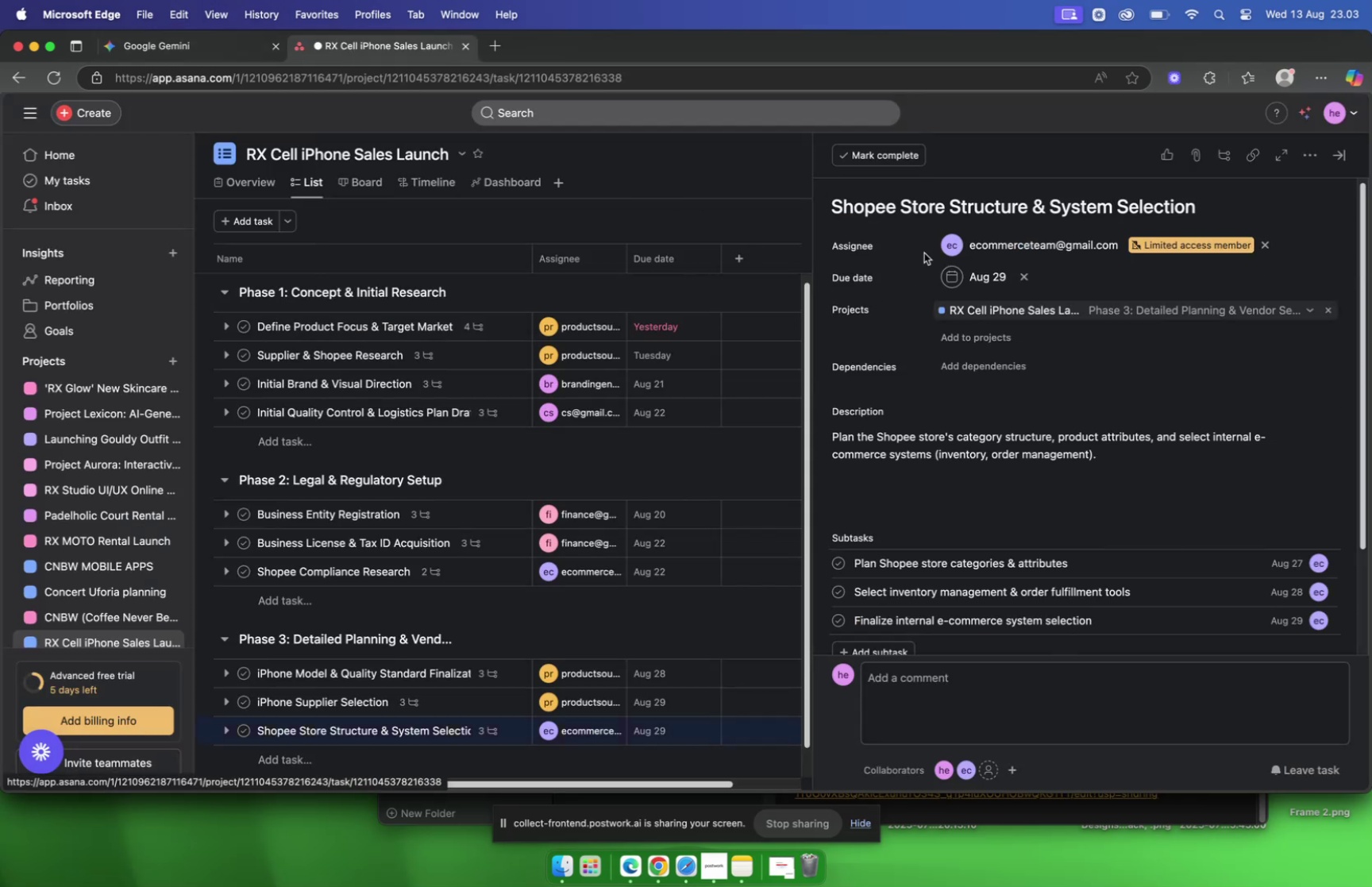 
scroll: coordinate [986, 347], scroll_direction: down, amount: 6.0
 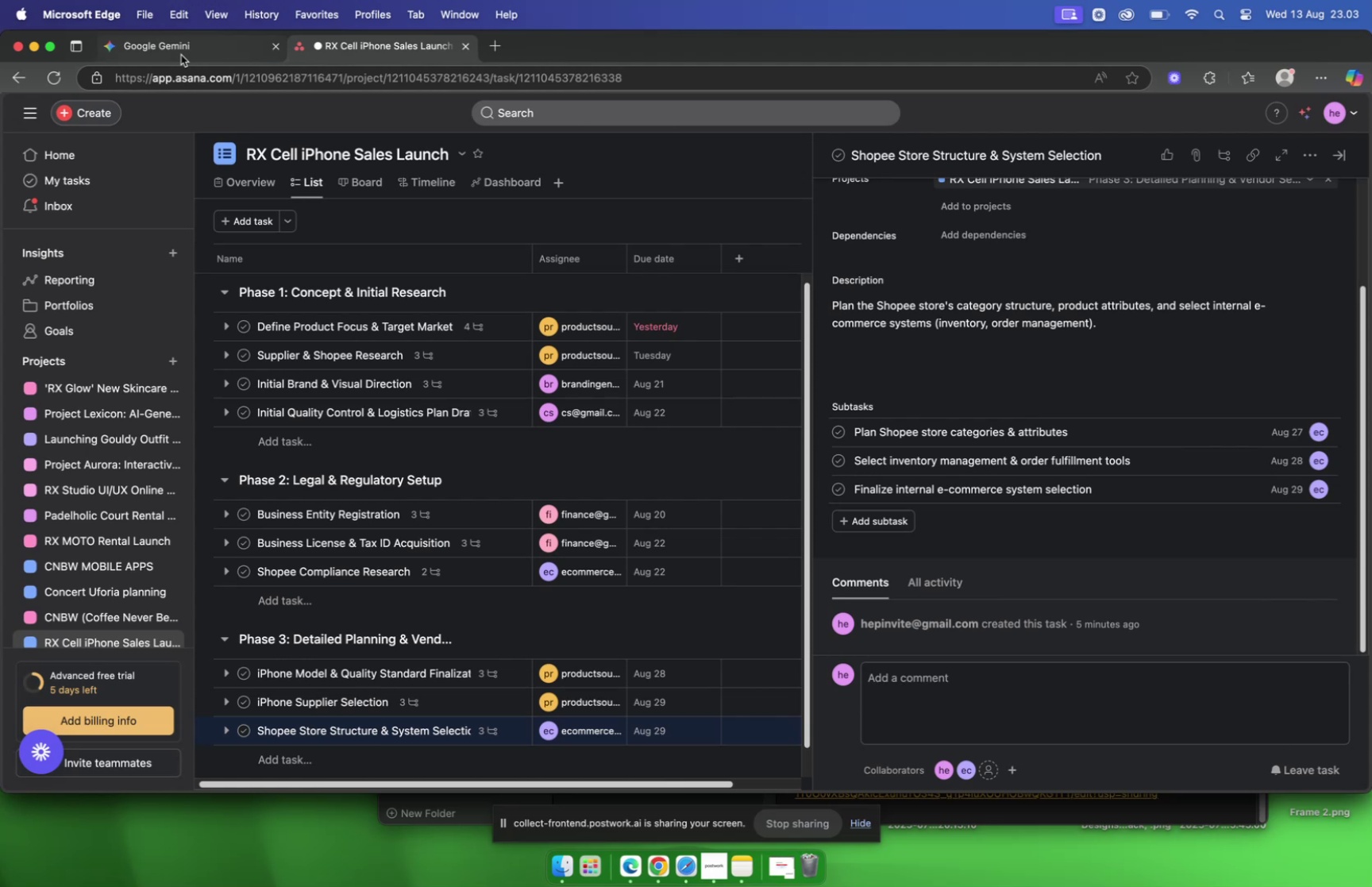 
left_click([181, 55])
 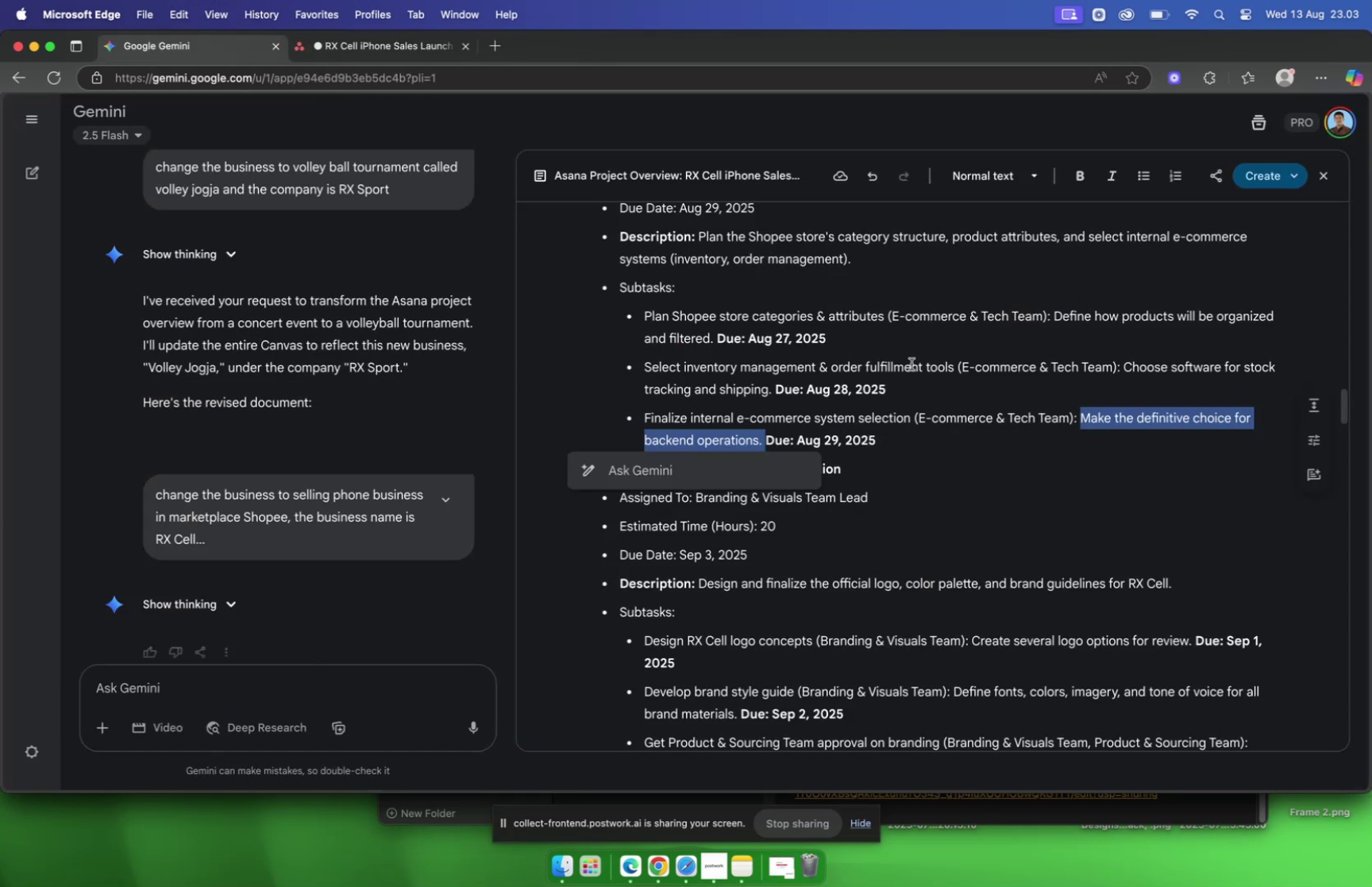 
left_click([911, 364])
 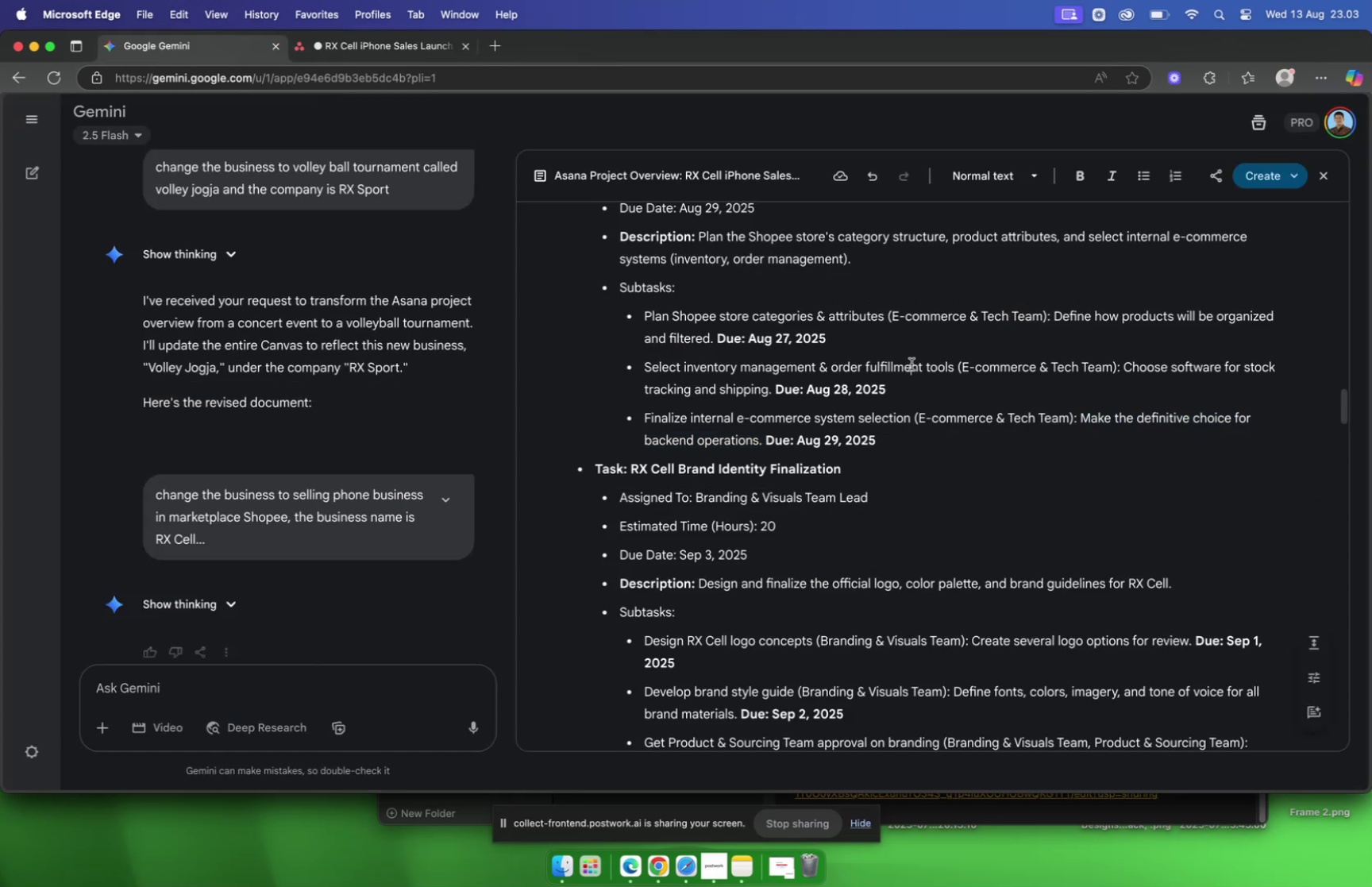 
scroll: coordinate [911, 364], scroll_direction: down, amount: 33.0
 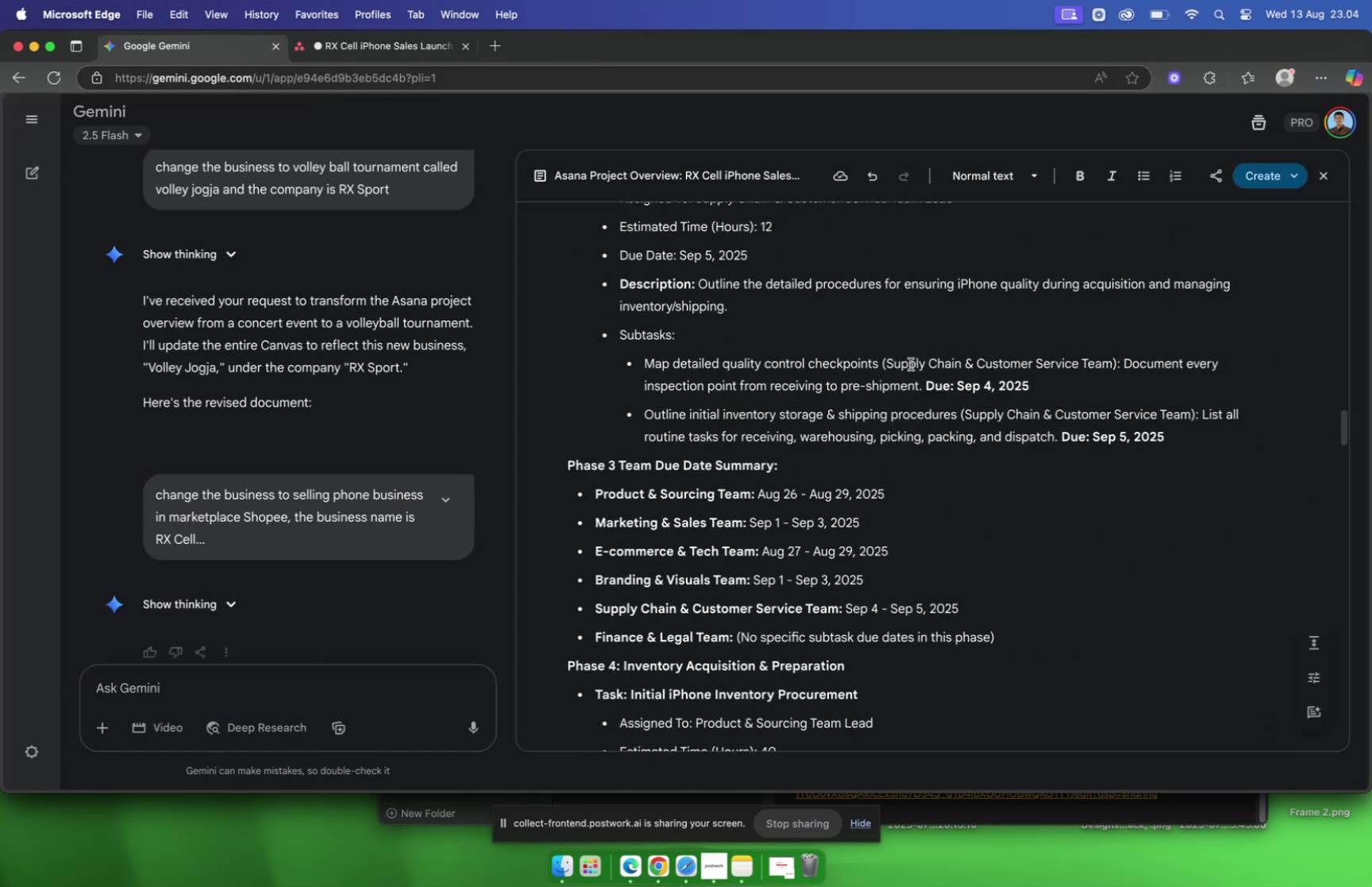 
scroll: coordinate [911, 365], scroll_direction: up, amount: 22.0
 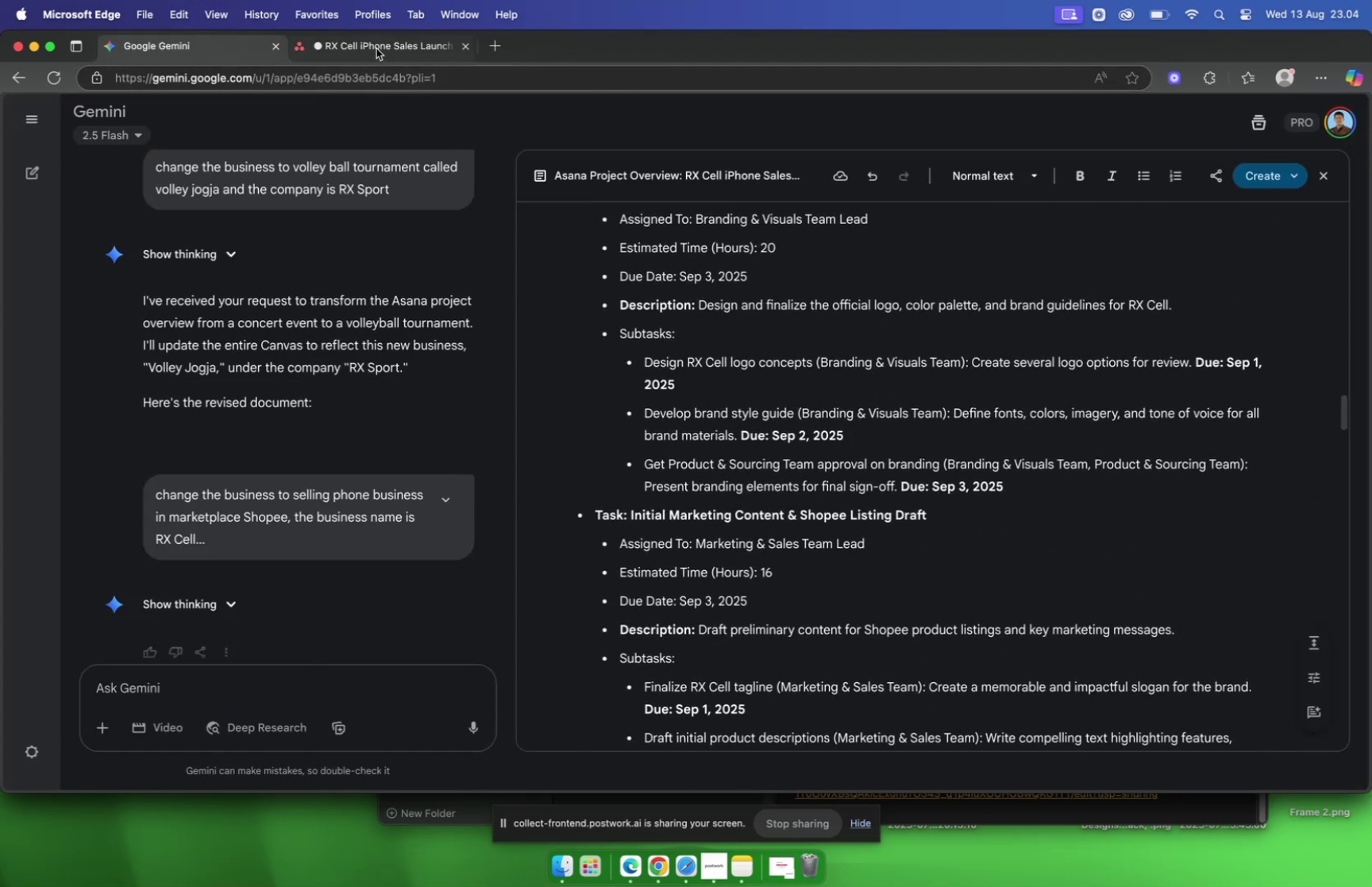 
left_click([375, 48])
 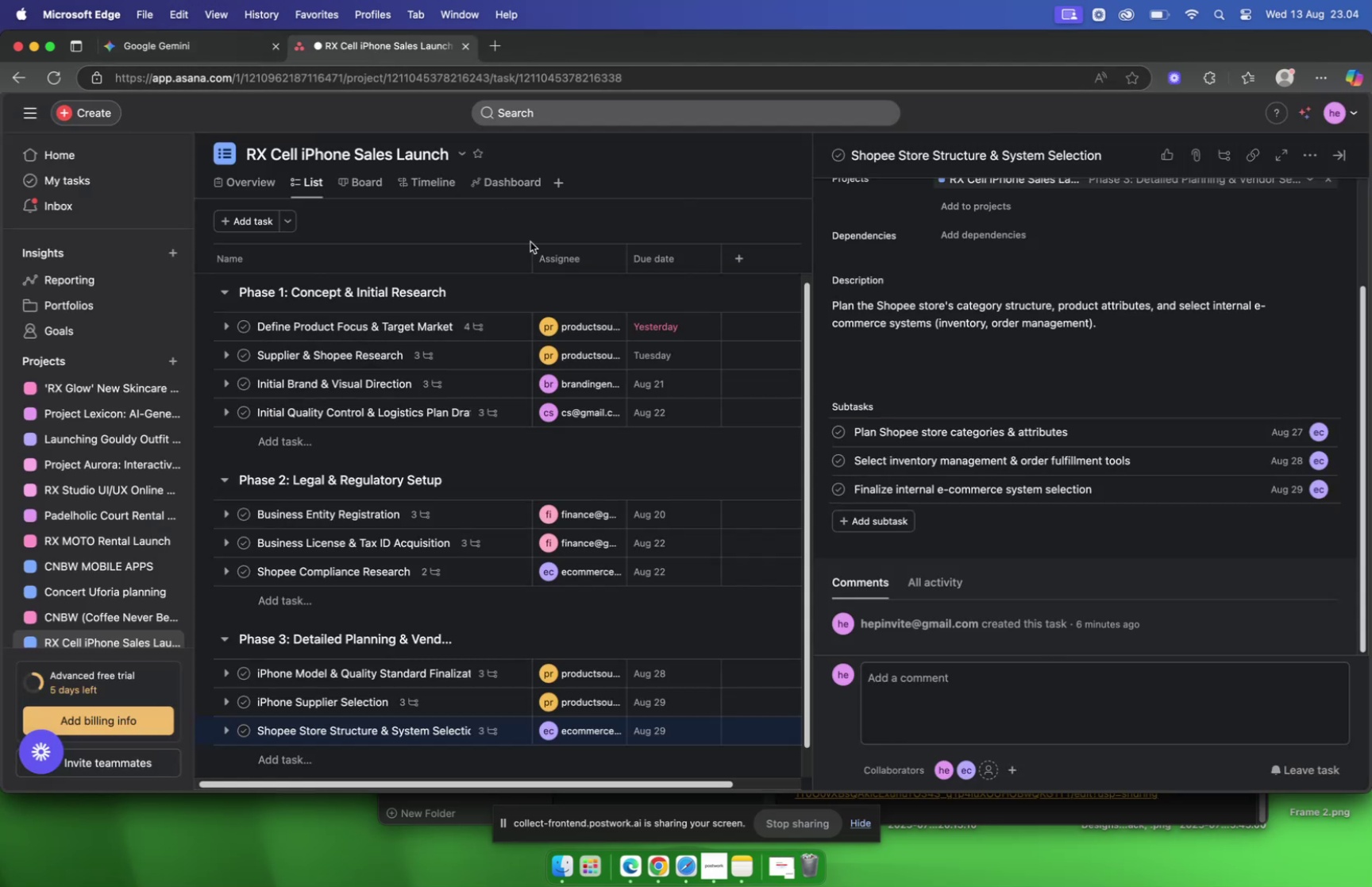 
scroll: coordinate [538, 256], scroll_direction: down, amount: 15.0
 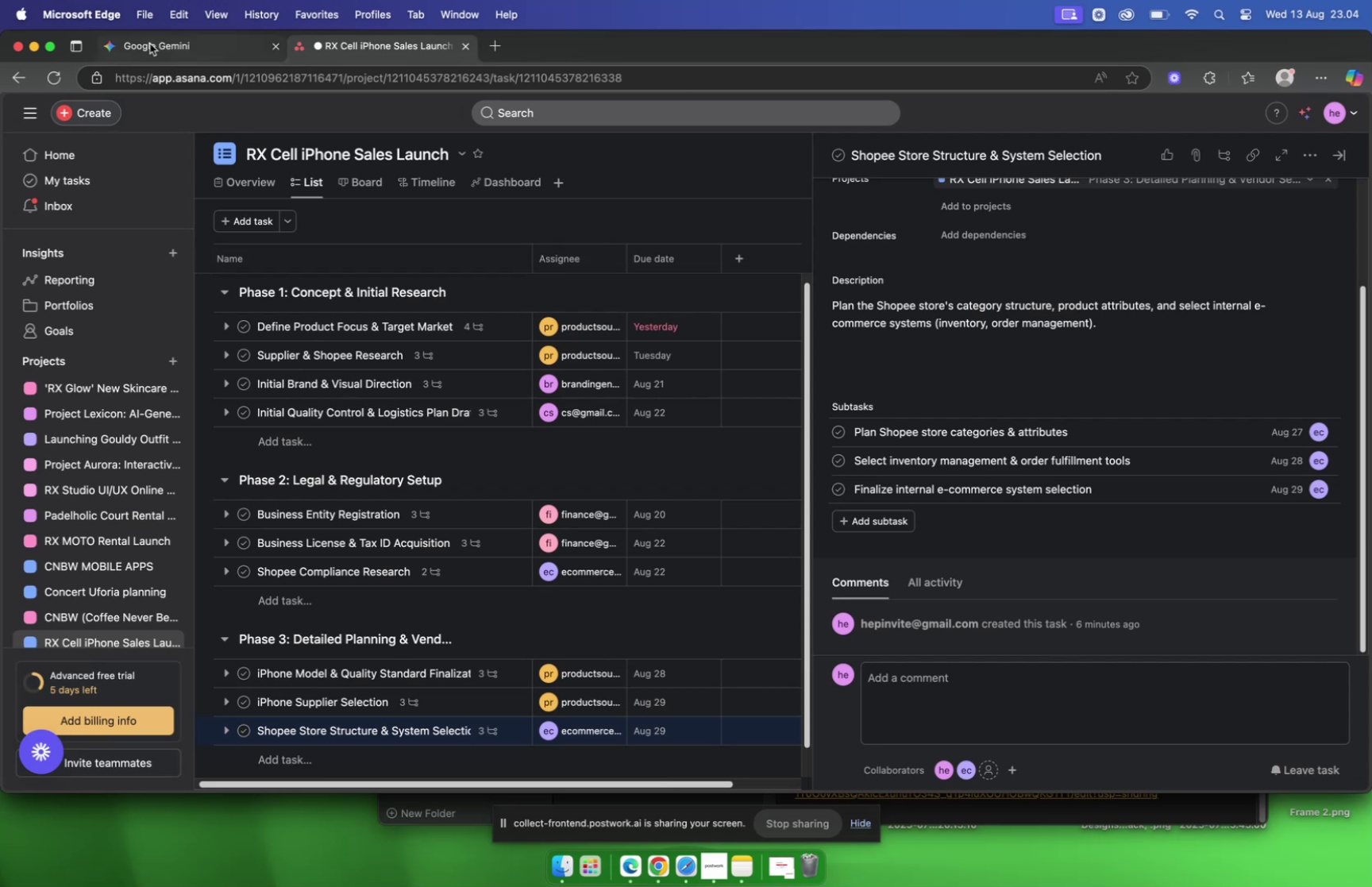 
left_click([150, 43])
 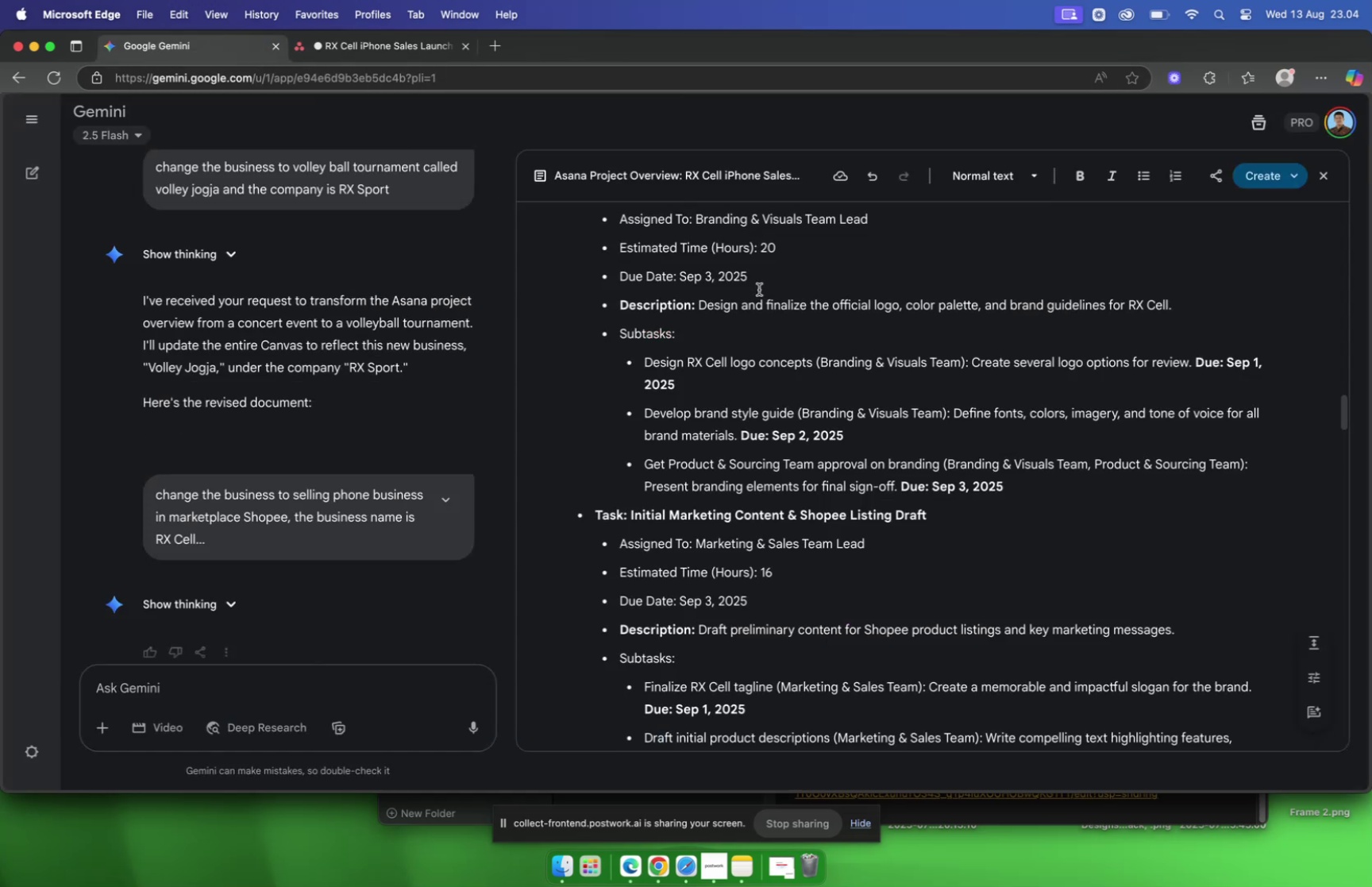 
scroll: coordinate [759, 289], scroll_direction: up, amount: 27.0
 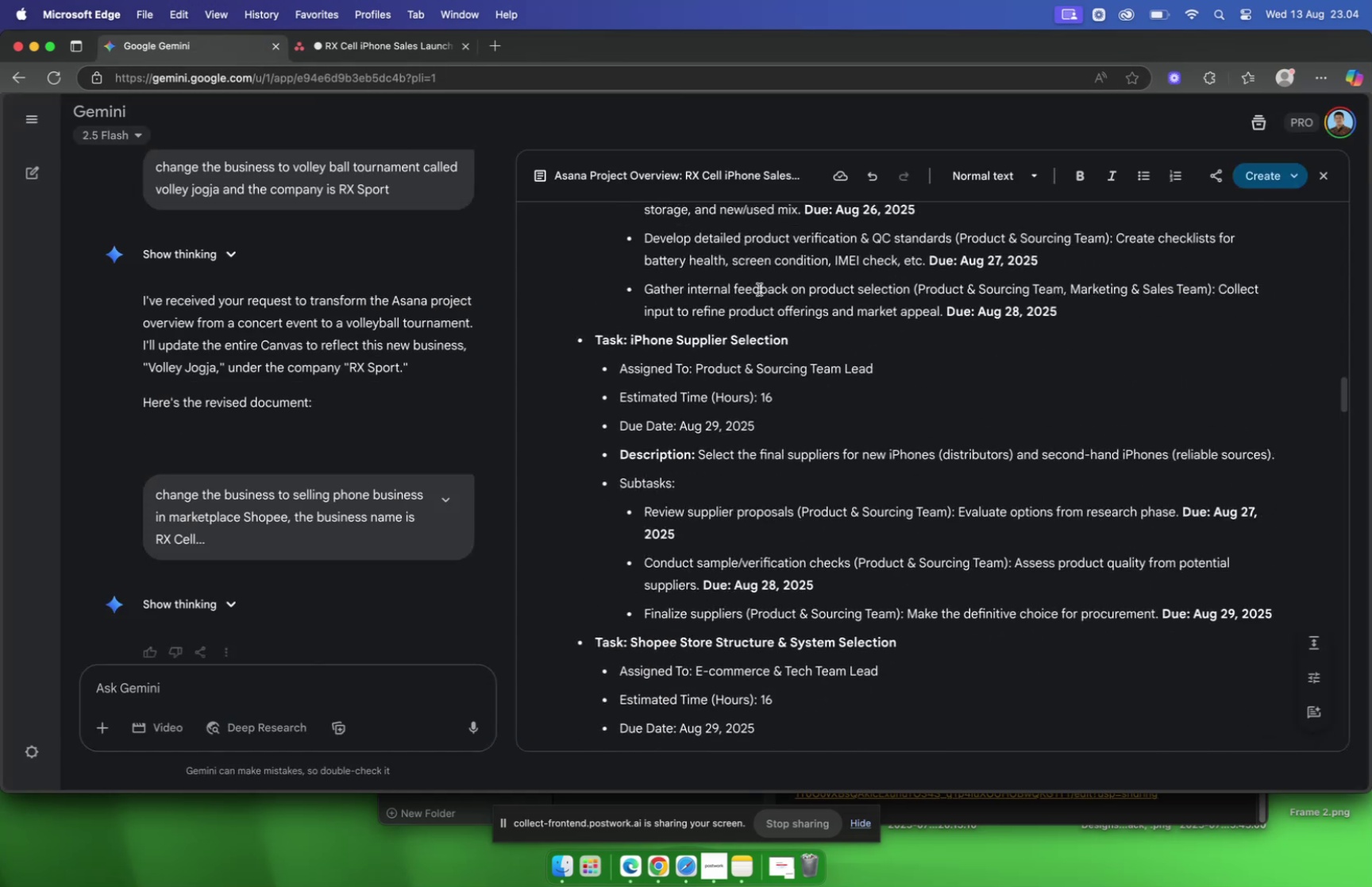 
scroll: coordinate [759, 289], scroll_direction: down, amount: 4.0
 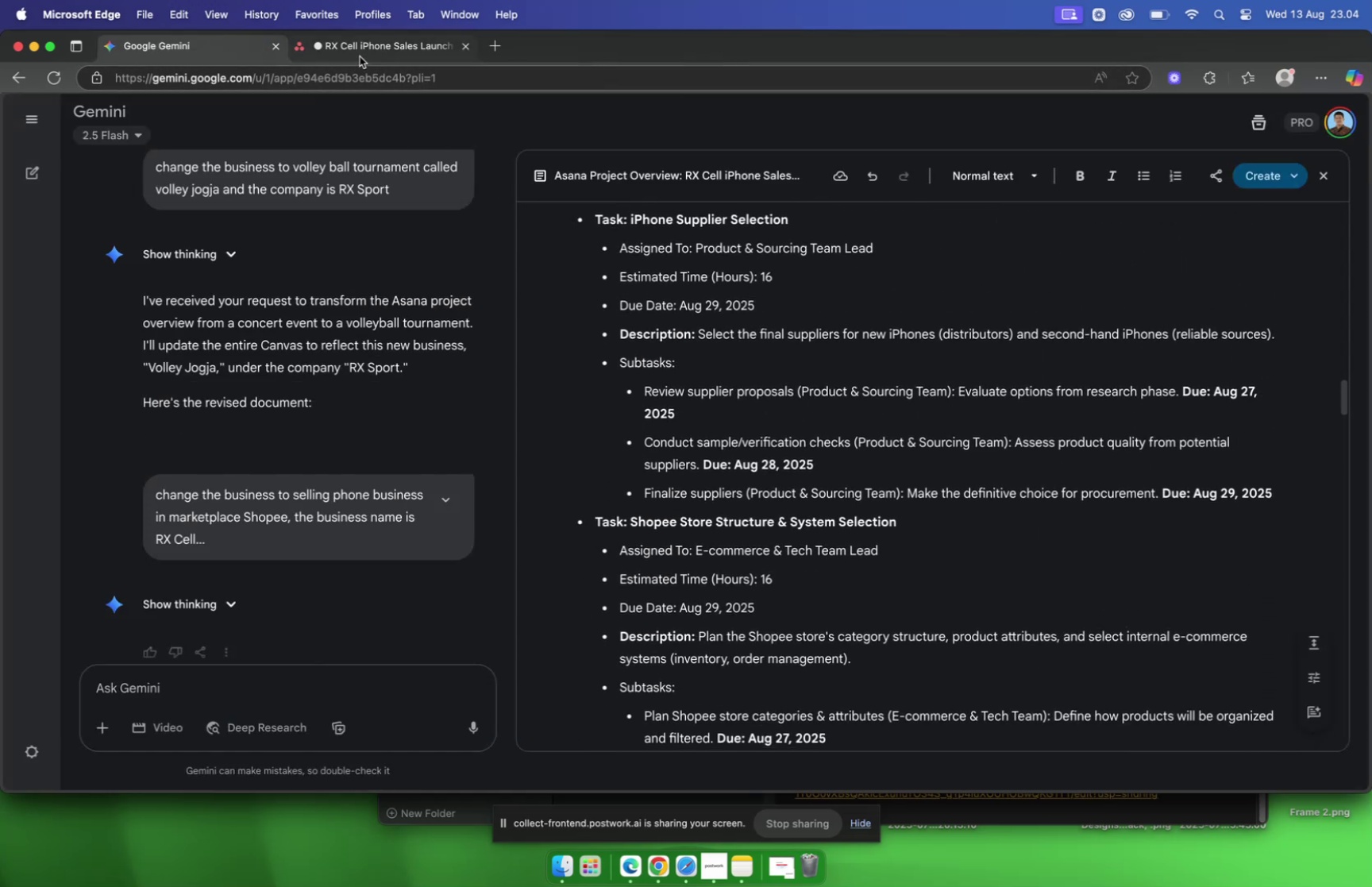 
left_click([359, 56])
 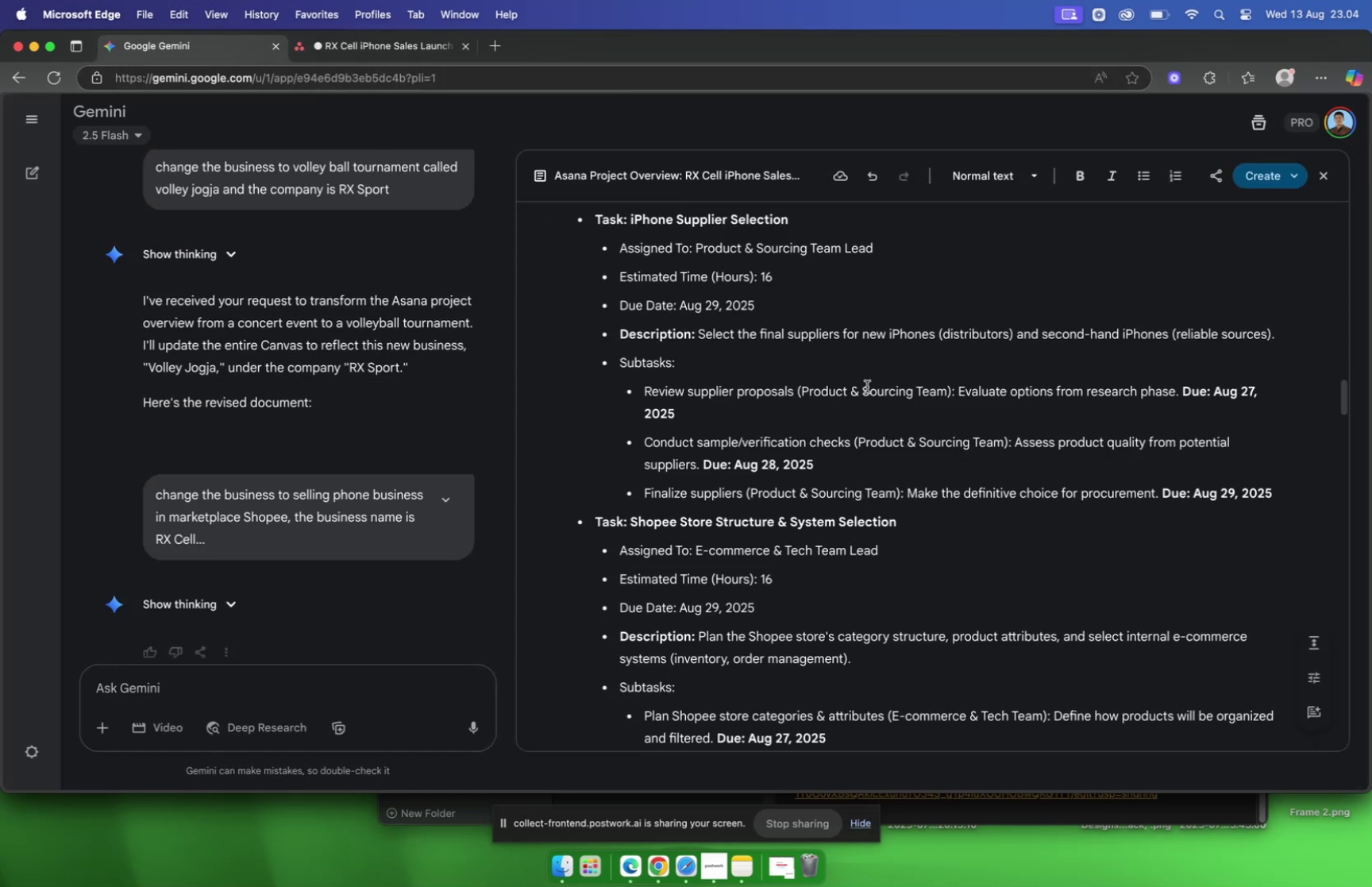 
left_click([362, 40])
 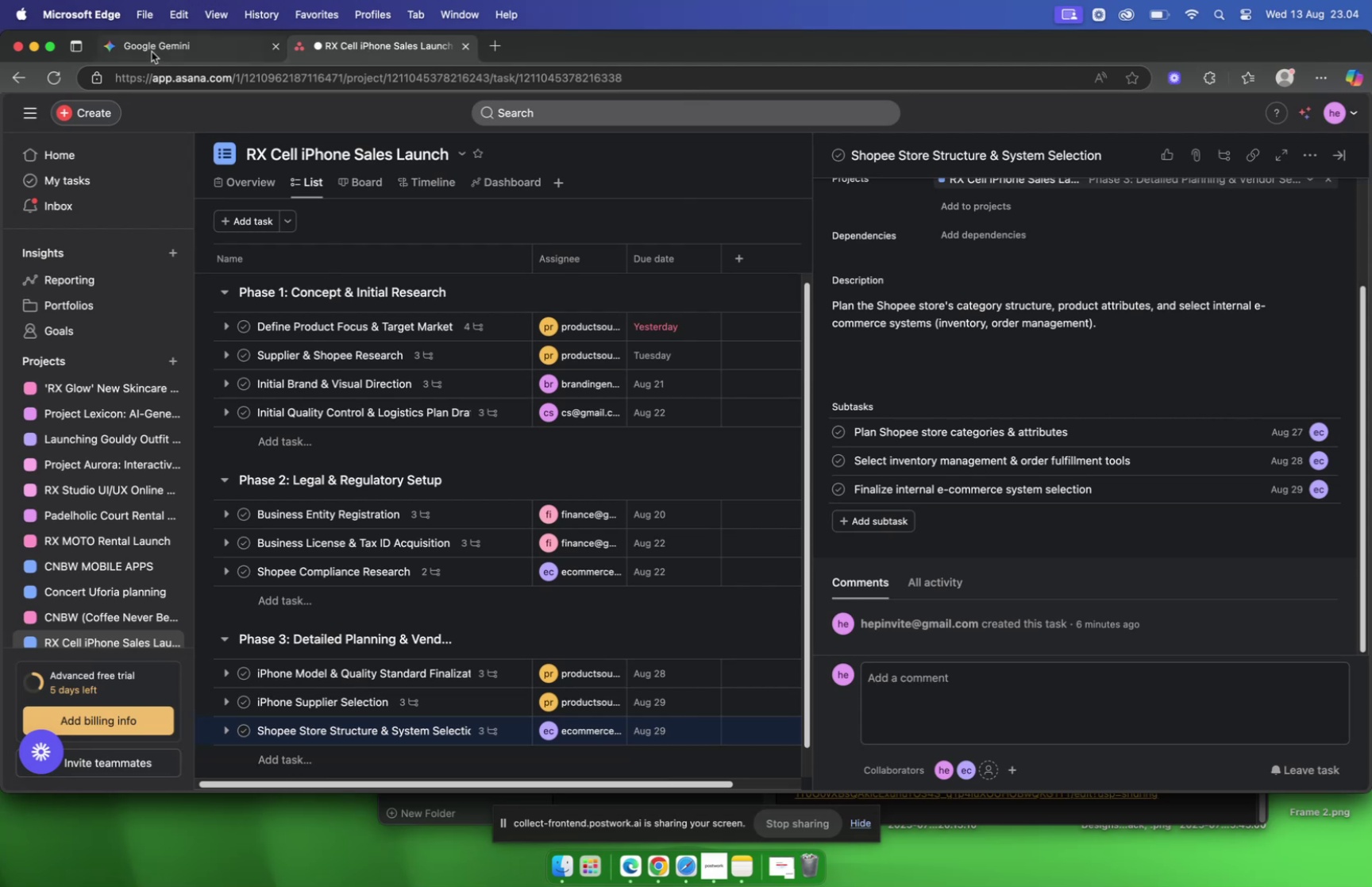 
left_click([156, 51])
 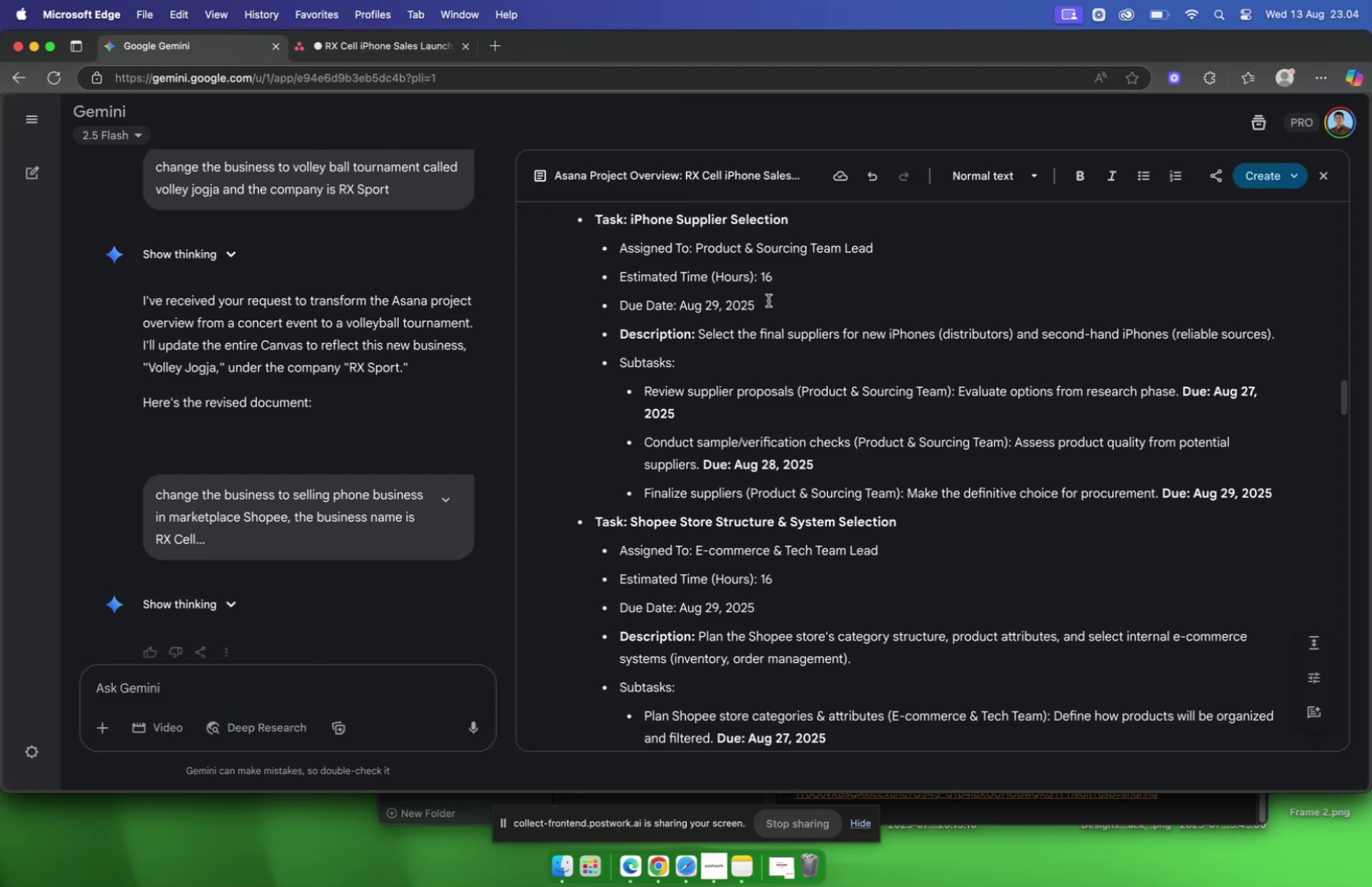 
scroll: coordinate [769, 301], scroll_direction: down, amount: 17.0
 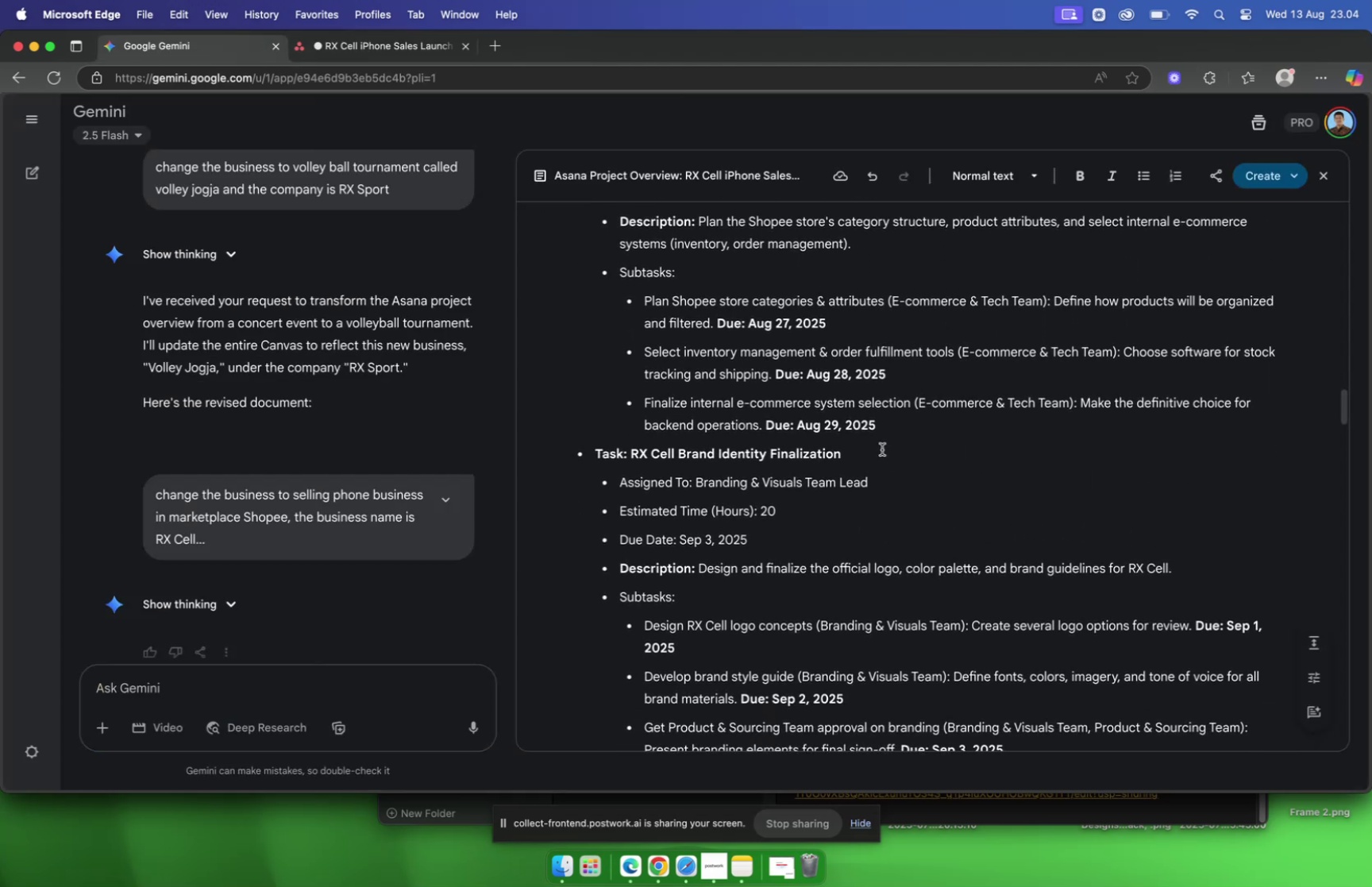 
left_click_drag(start_coordinate=[880, 452], to_coordinate=[634, 459])
 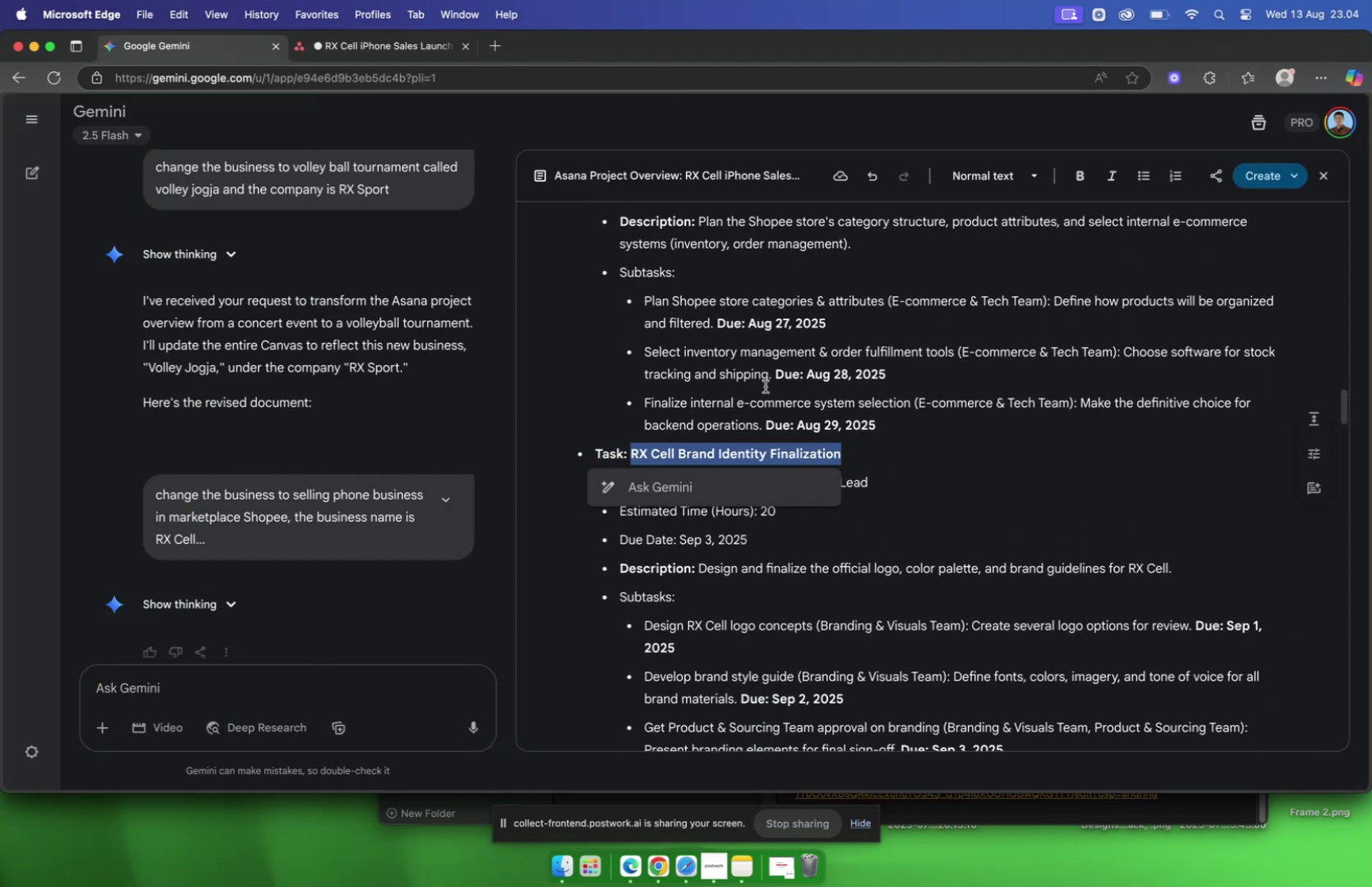 
key(Meta+C)
 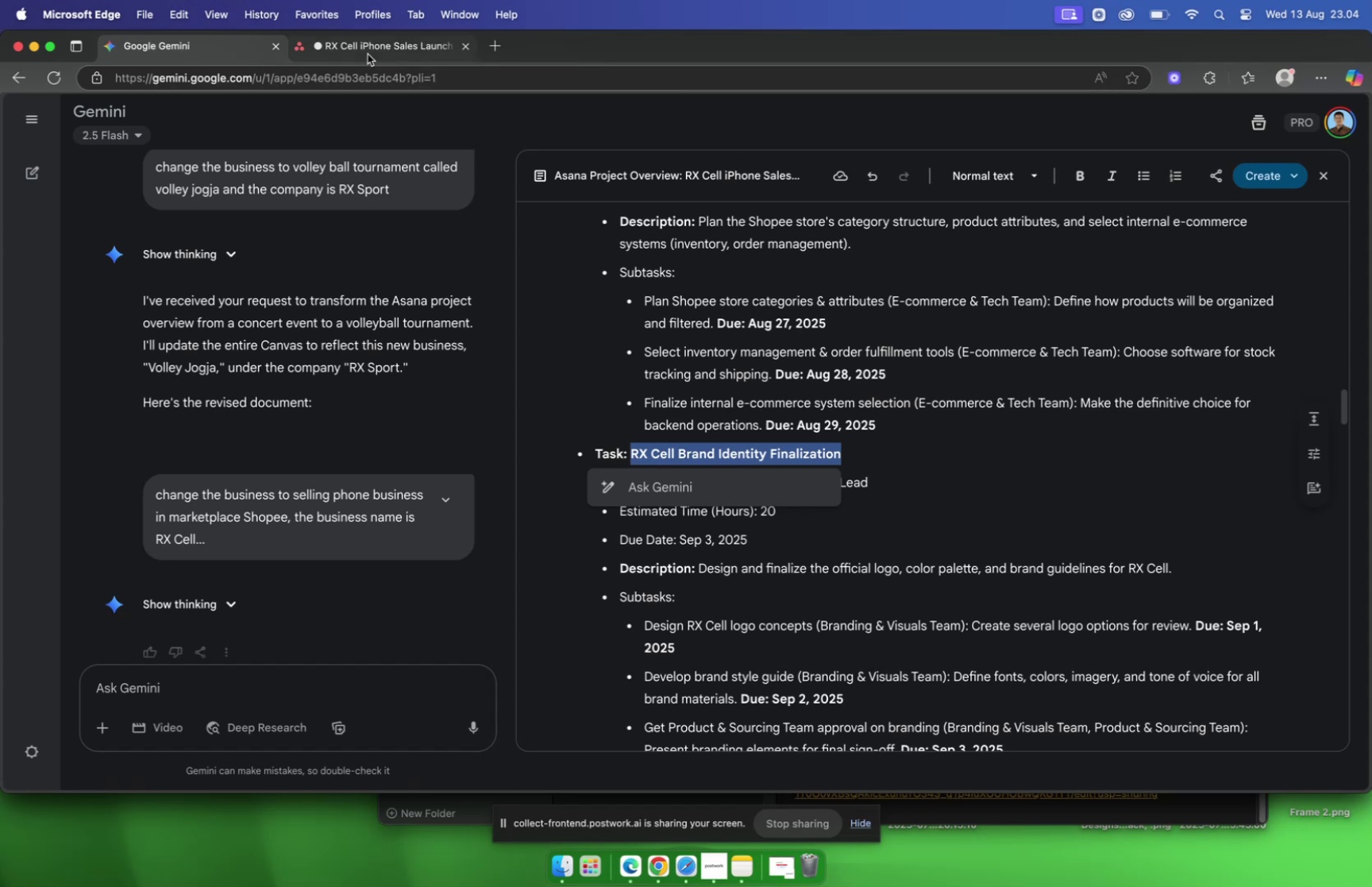 
left_click([368, 54])
 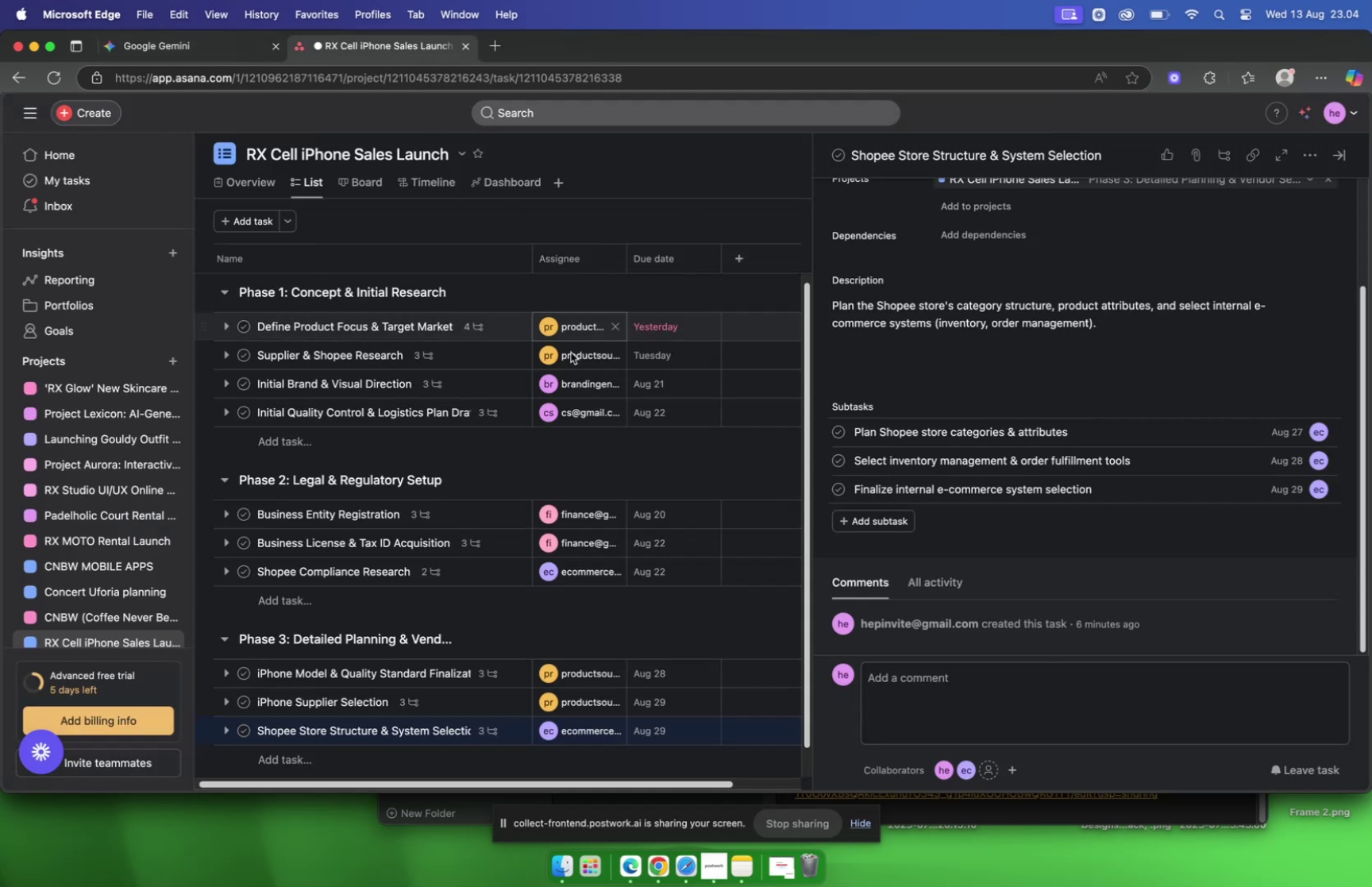 
scroll: coordinate [412, 473], scroll_direction: down, amount: 7.0
 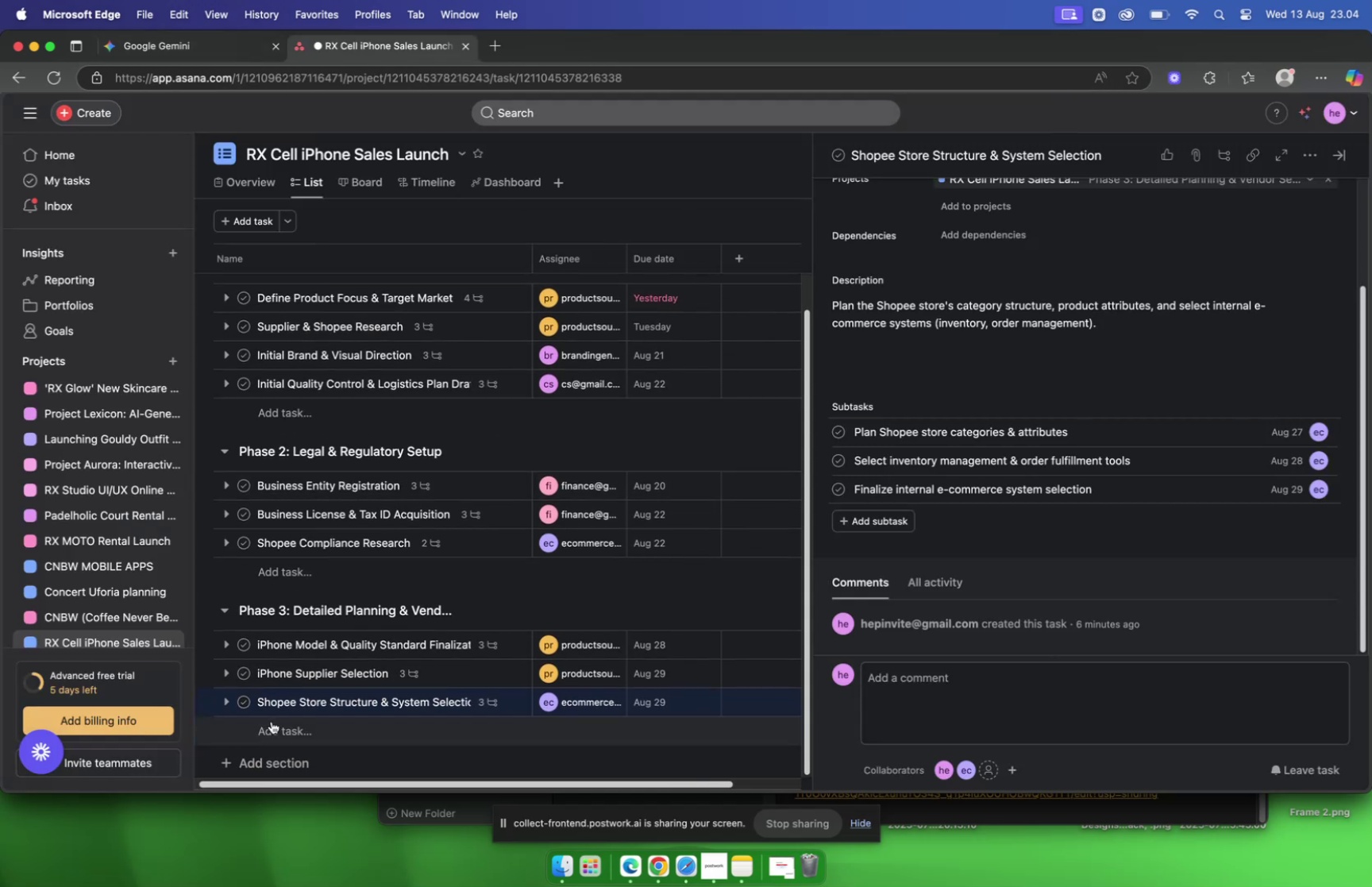 
left_click([272, 720])
 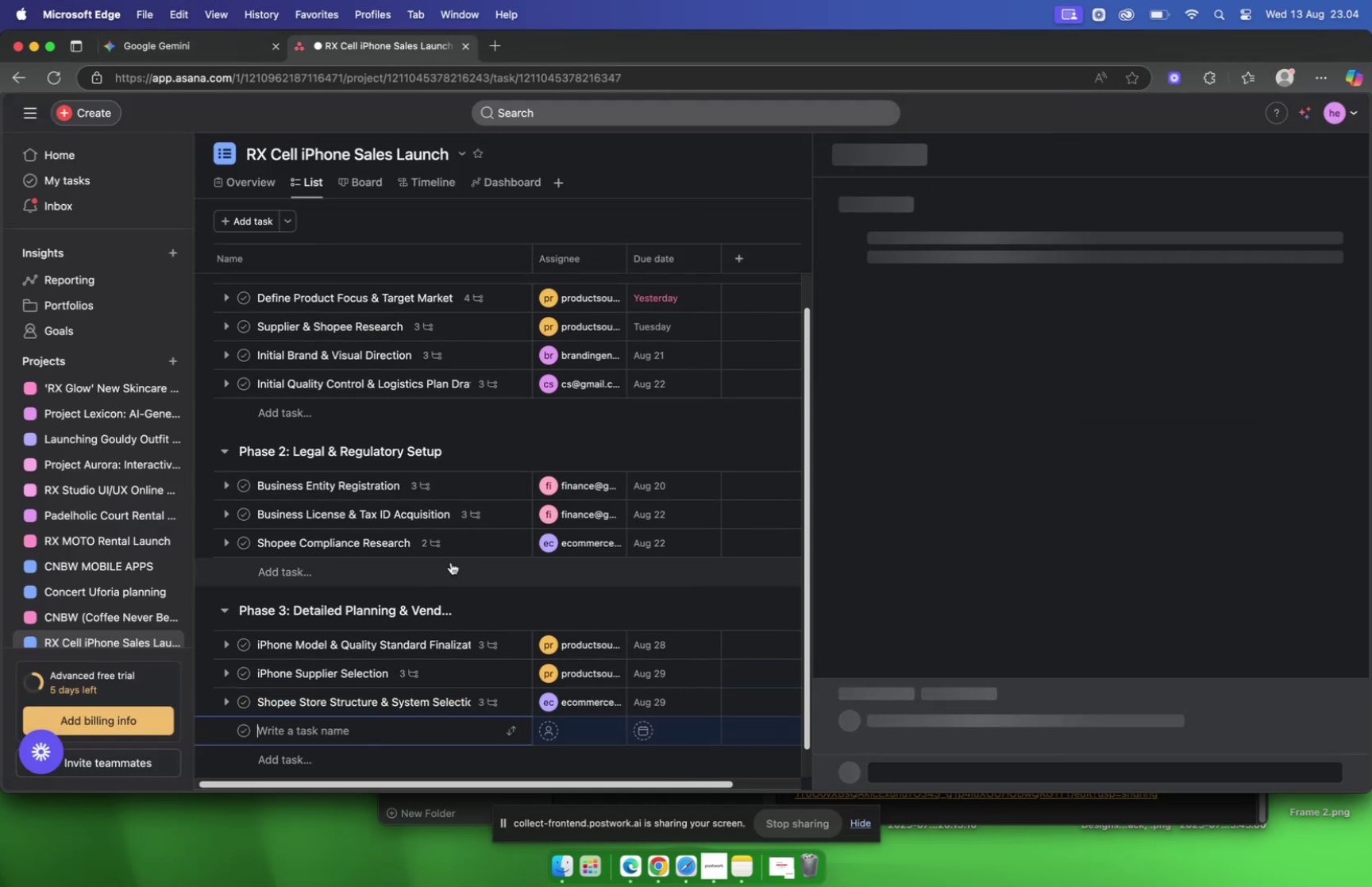 
key(Meta+V)
 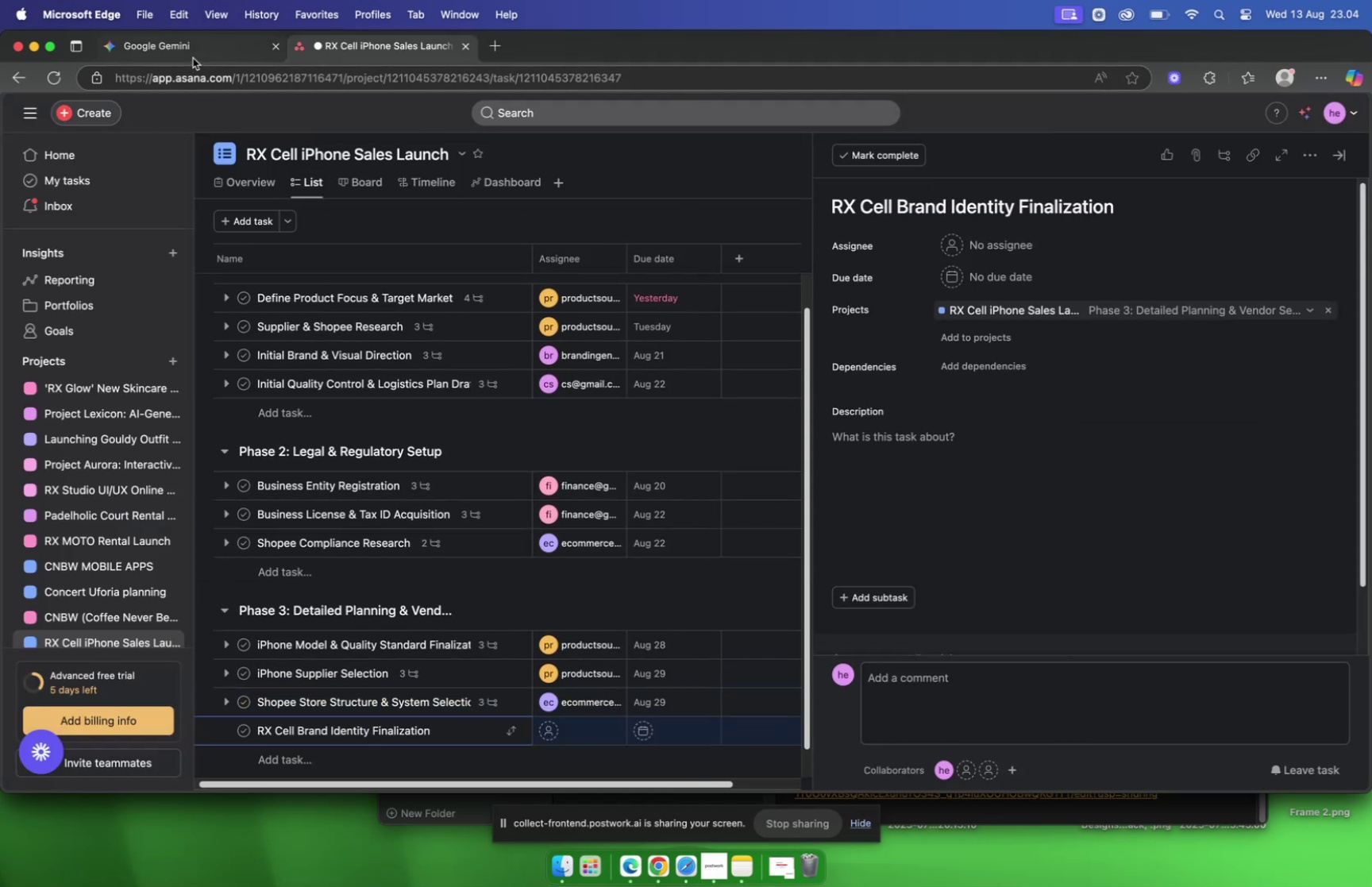 
left_click([194, 49])
 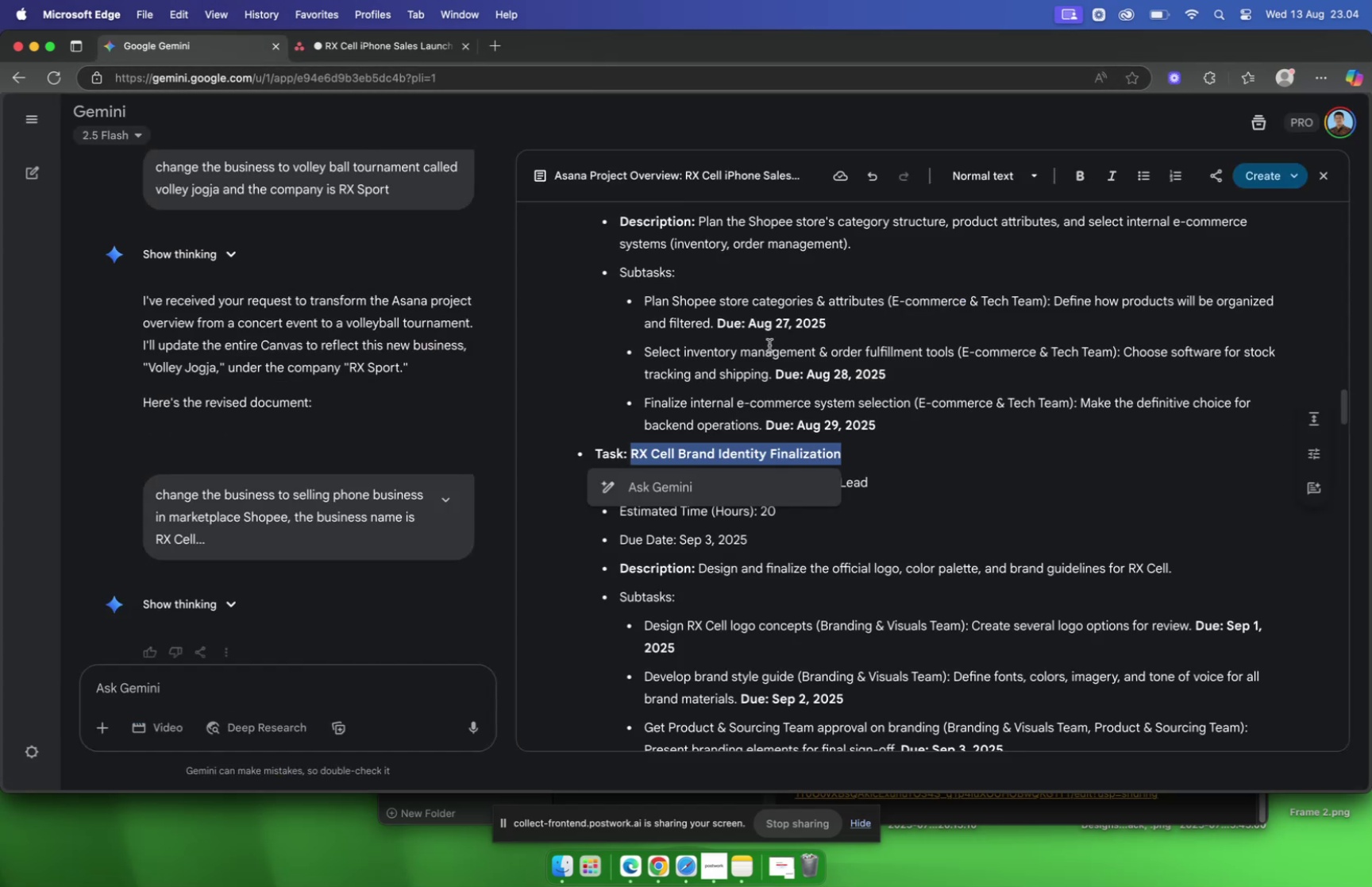 
scroll: coordinate [800, 358], scroll_direction: down, amount: 6.0
 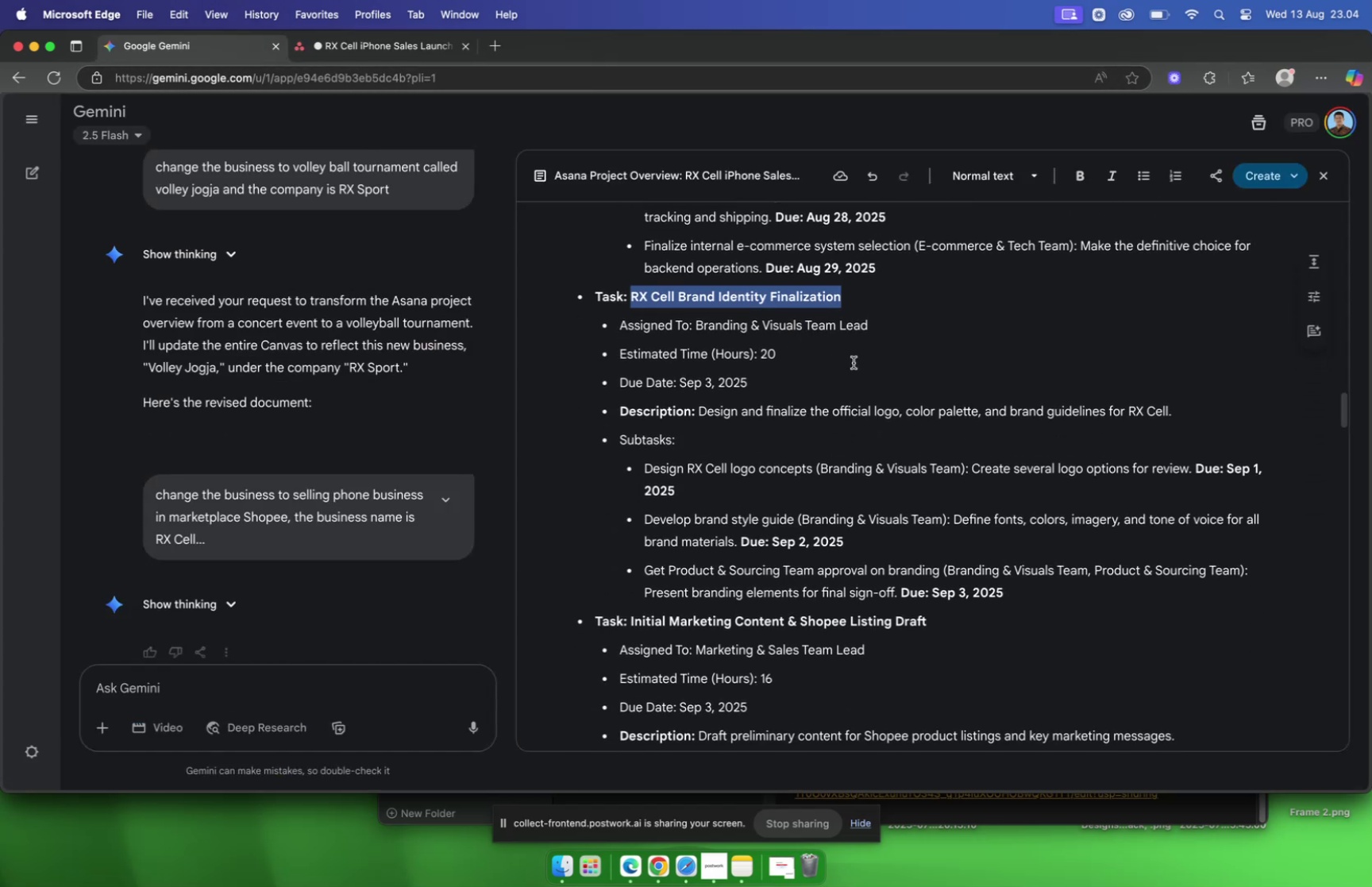 
left_click([854, 362])
 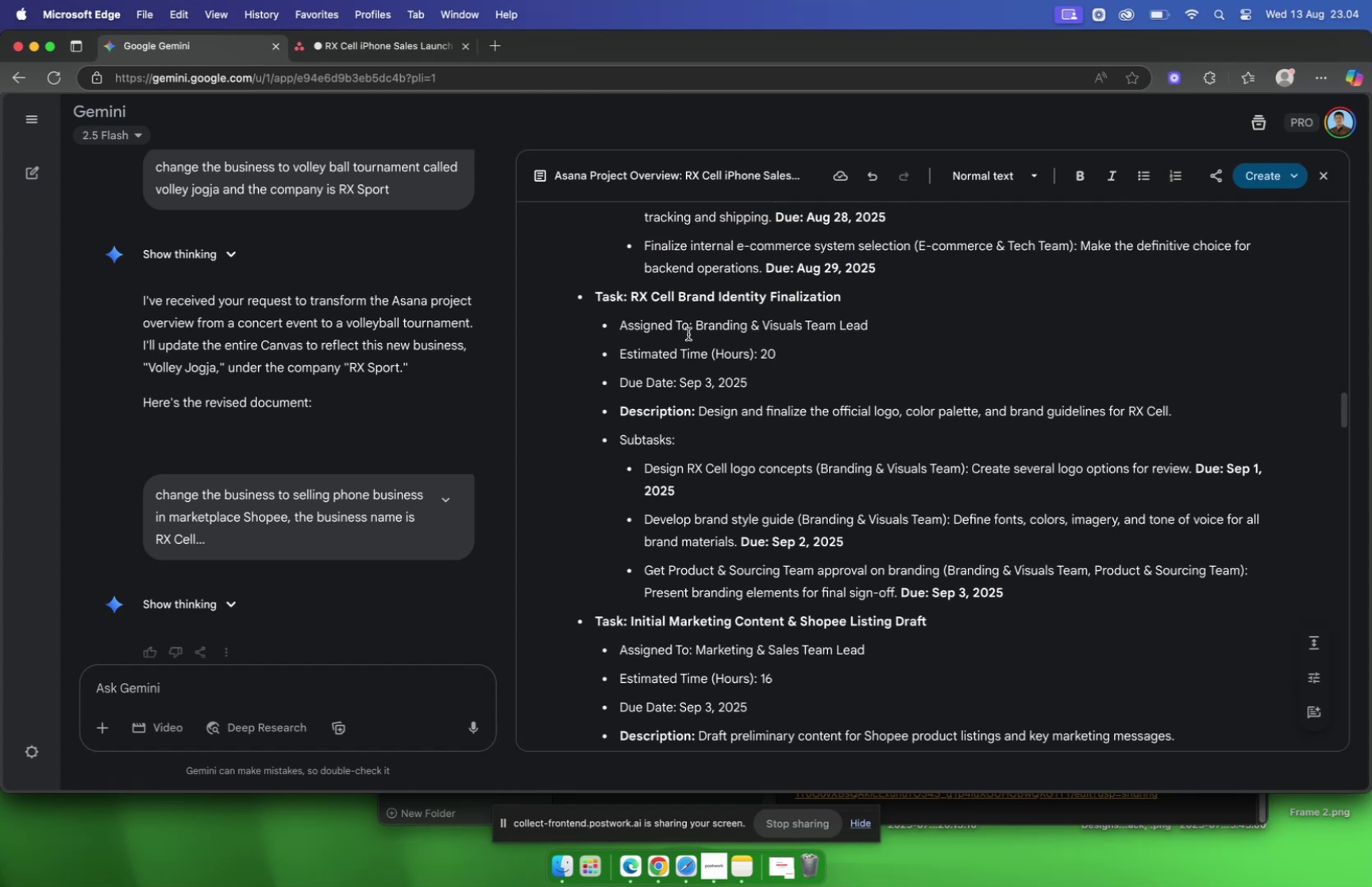 
left_click_drag(start_coordinate=[1192, 414], to_coordinate=[702, 420])
 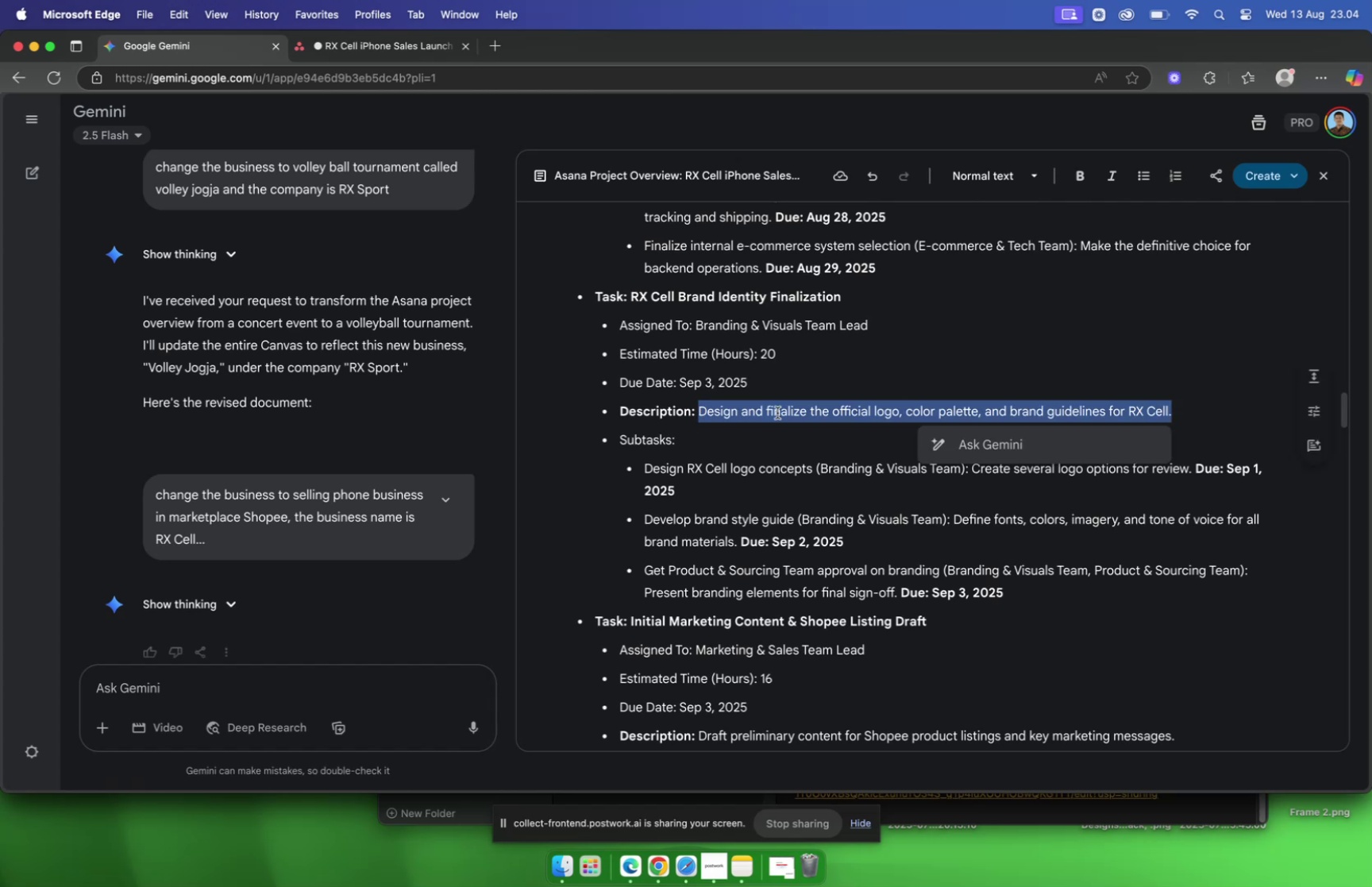 
key(Meta+C)
 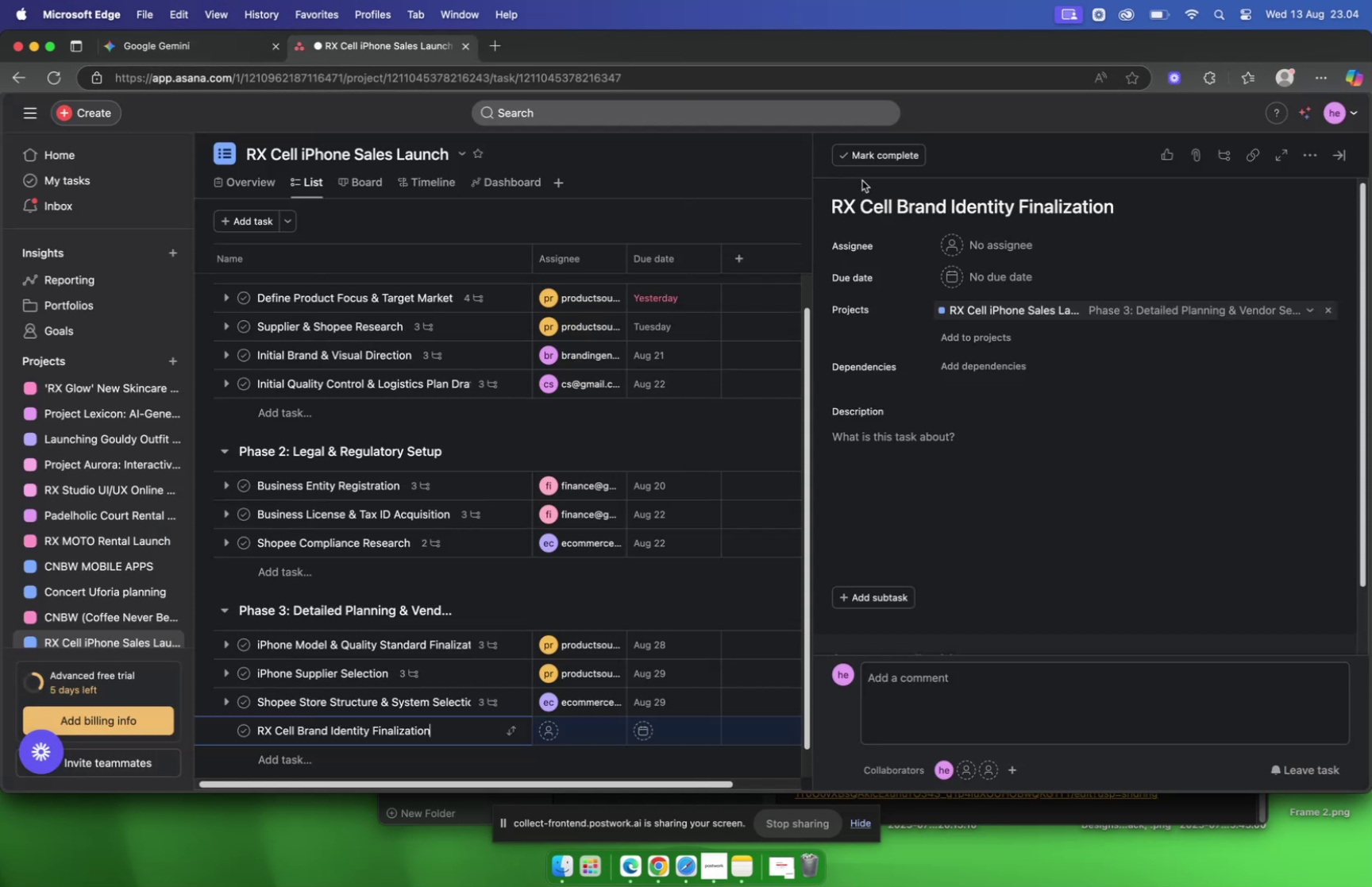 
left_click([1016, 246])
 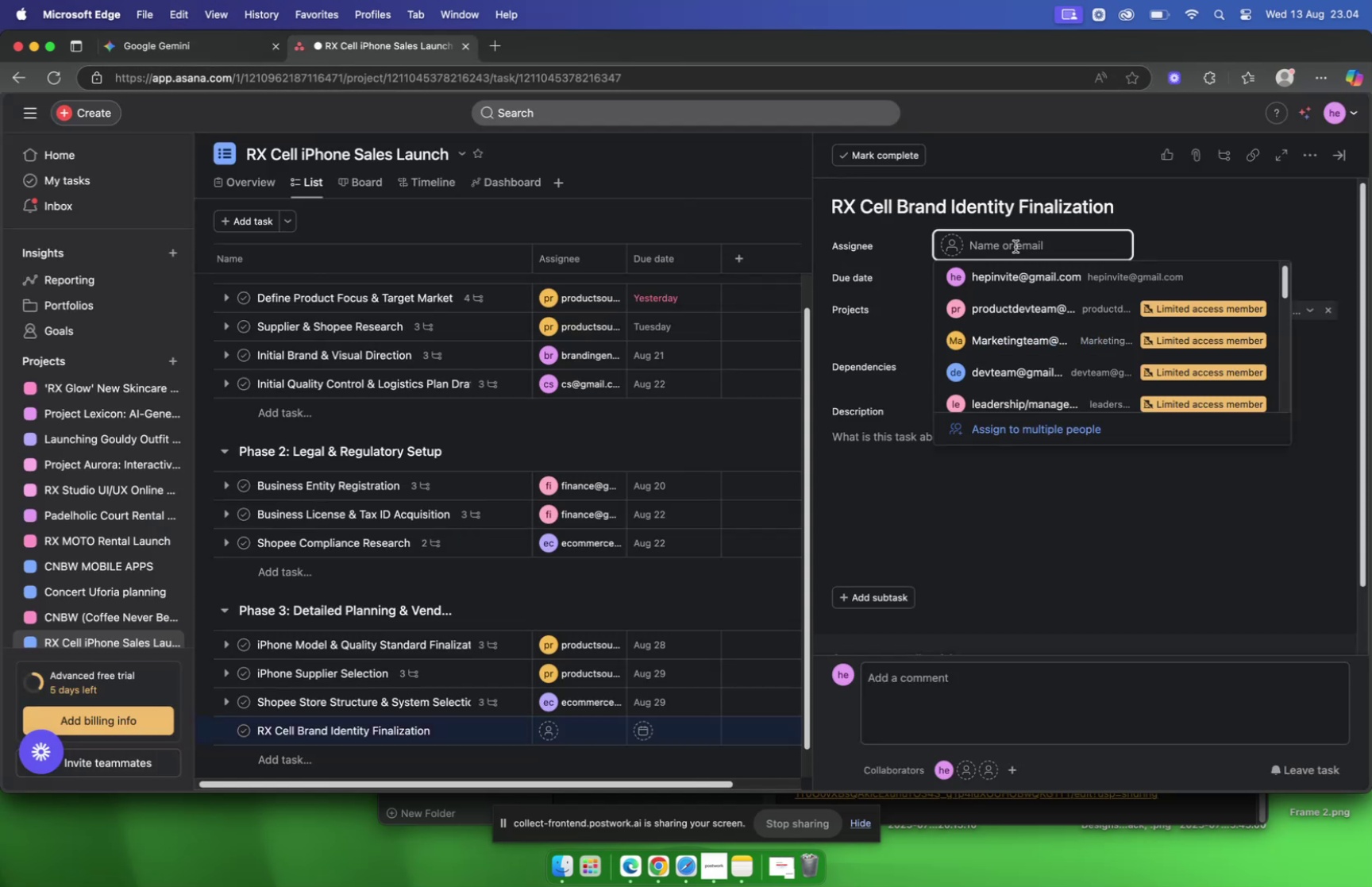 
type(brandi)
 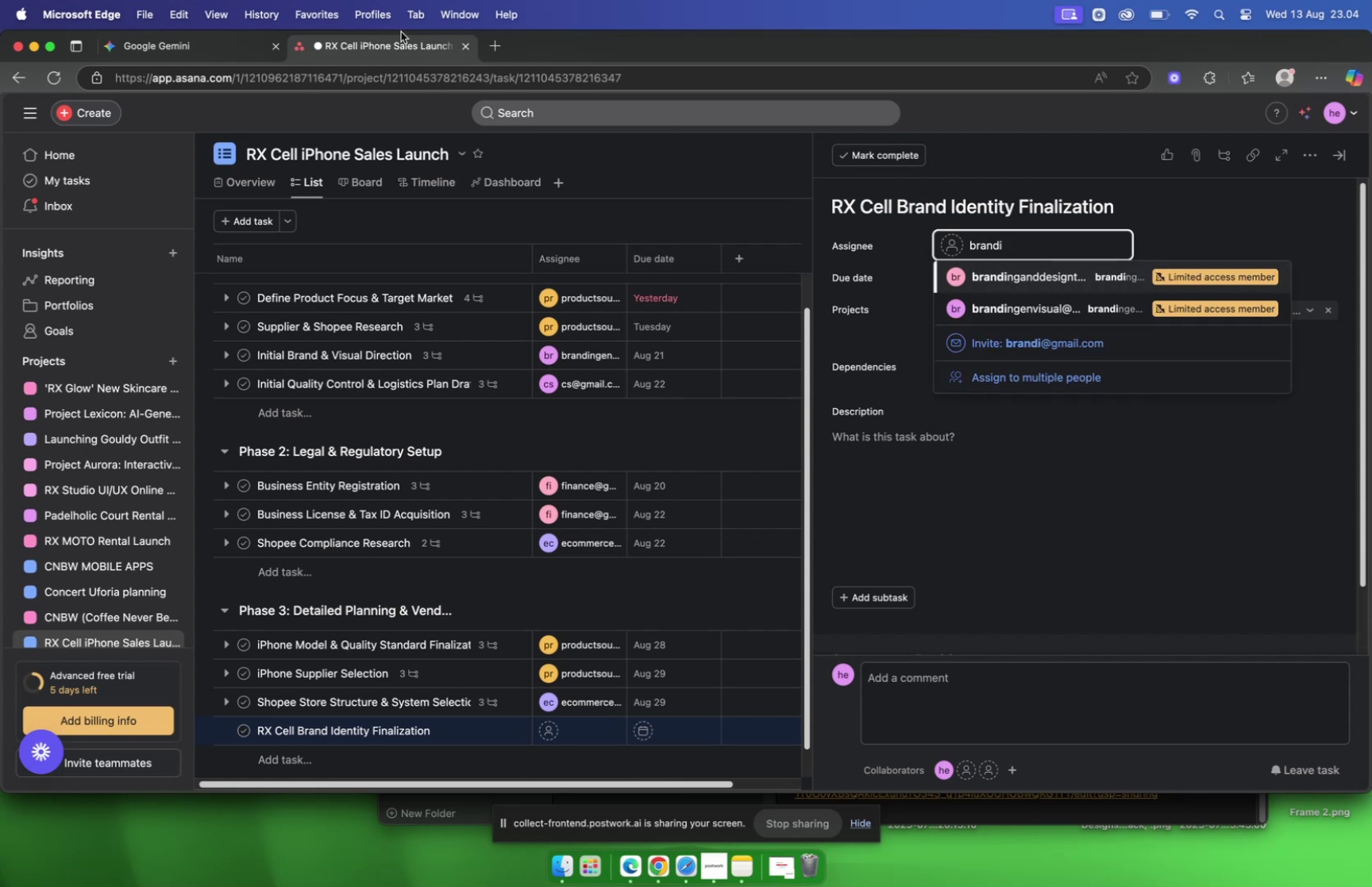 
left_click([225, 55])
 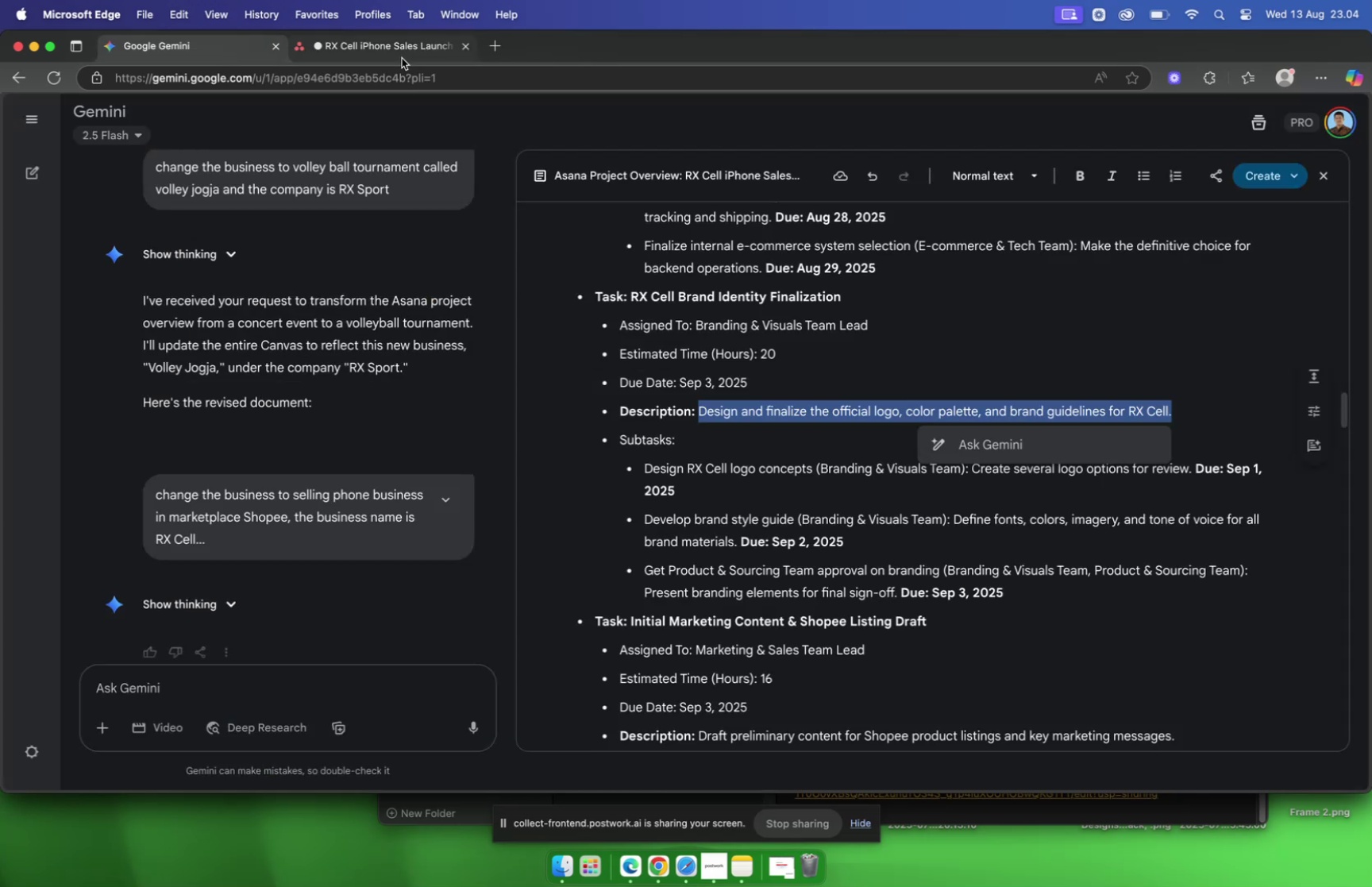 
left_click([398, 55])
 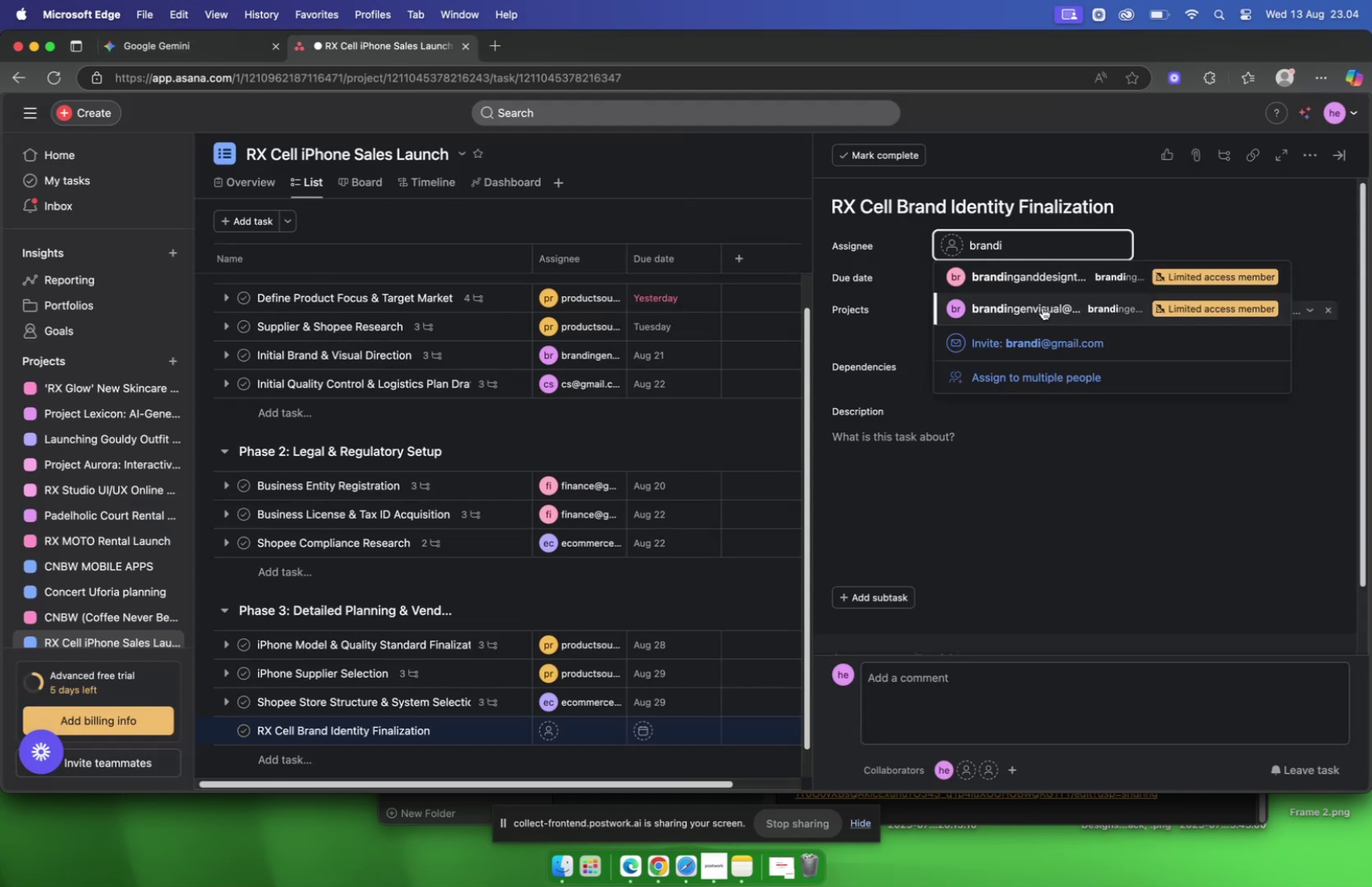 
left_click([1042, 307])
 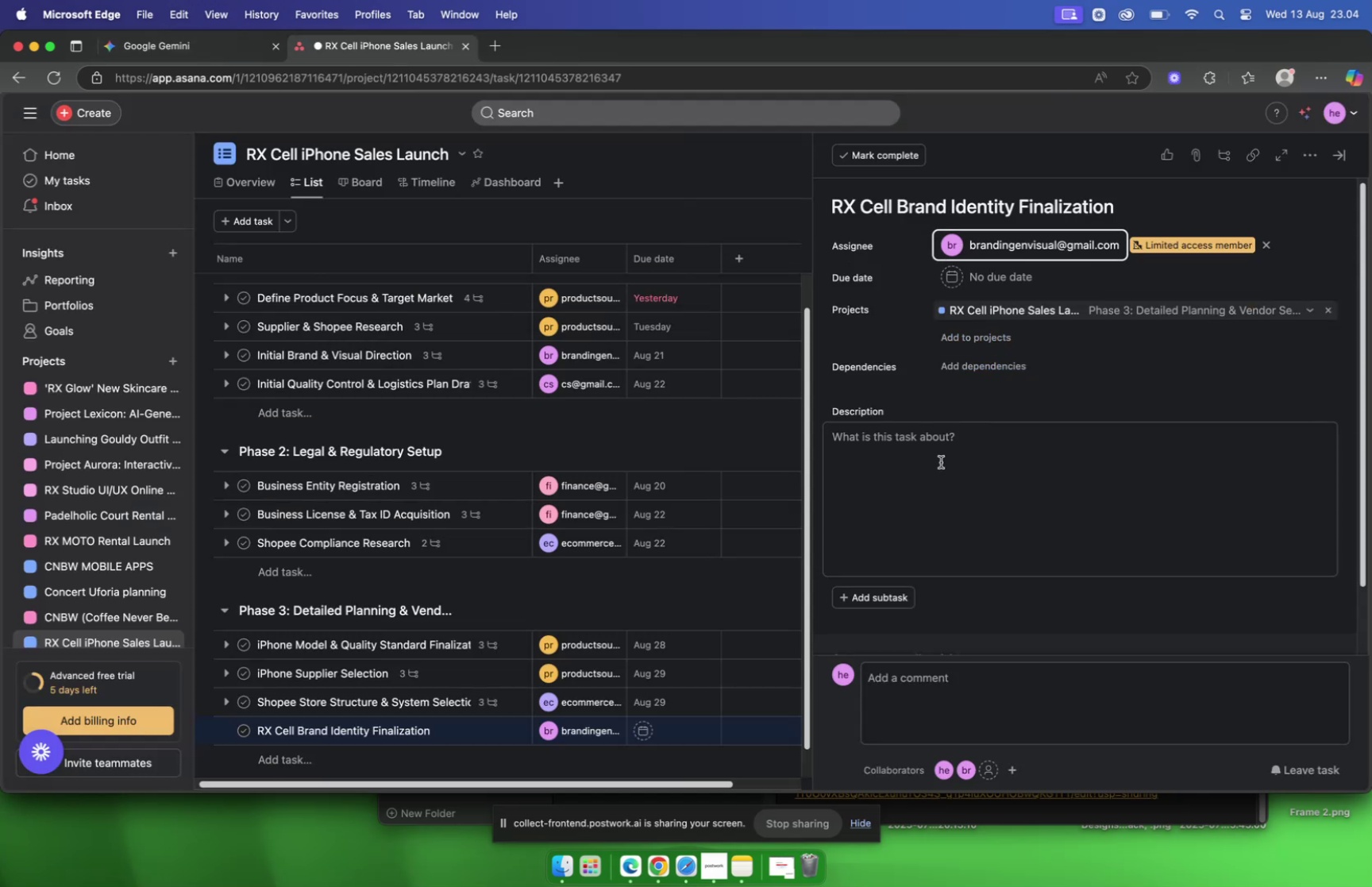 
left_click([941, 461])
 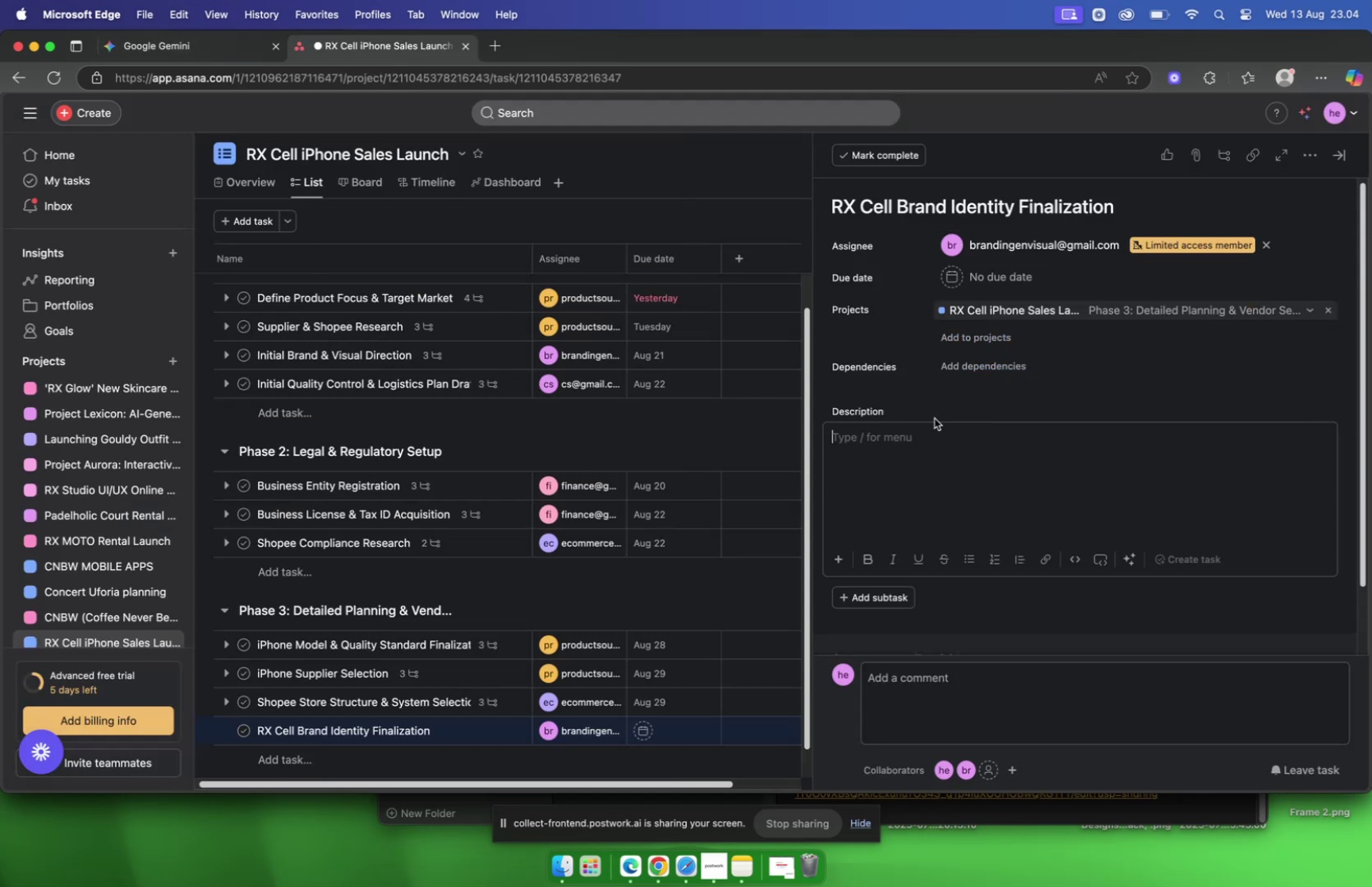 
hold_key(key=CommandLeft, duration=0.42)
 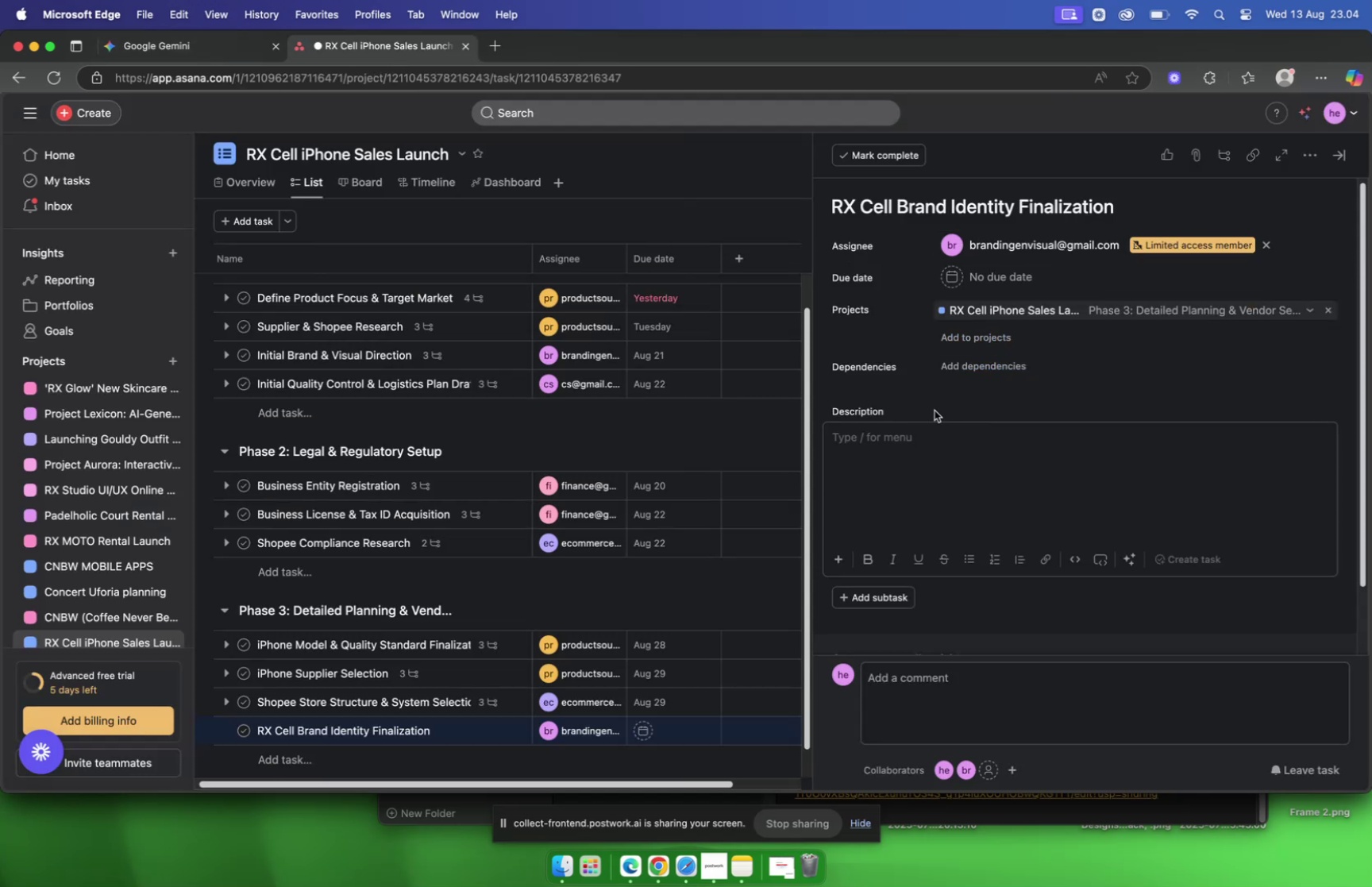 
key(Meta+V)
 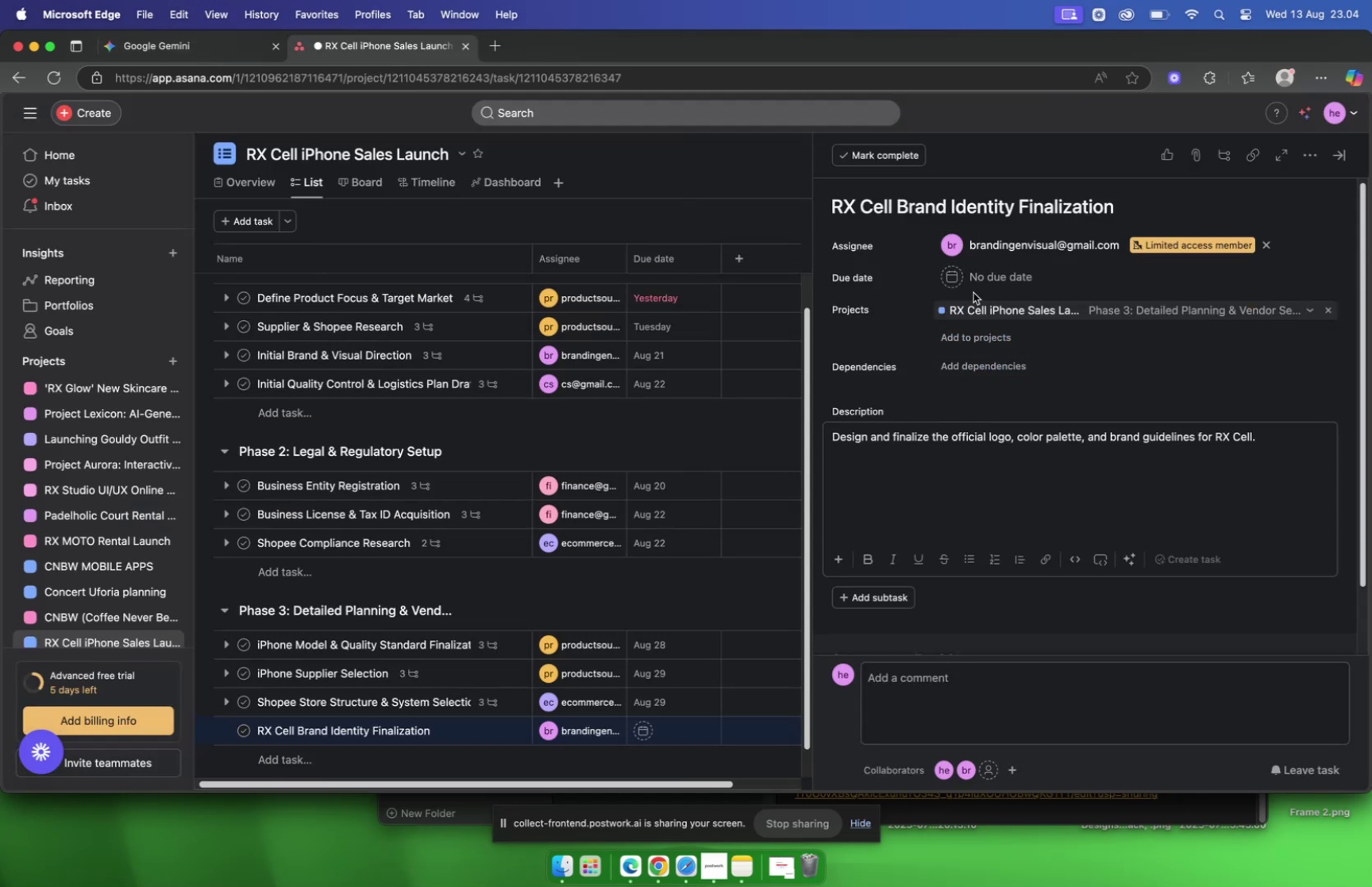 
left_click([975, 282])
 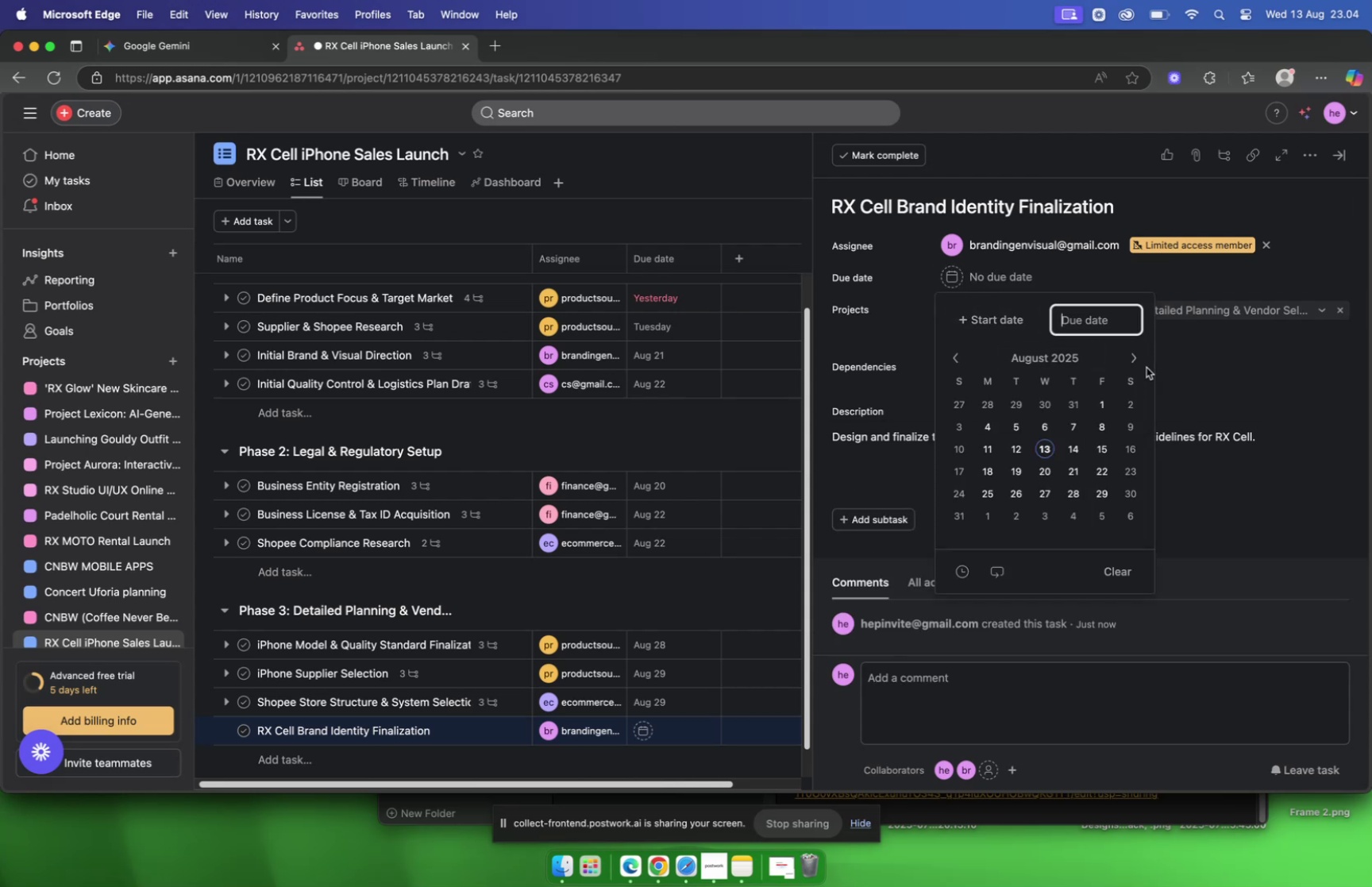 
left_click([1128, 357])
 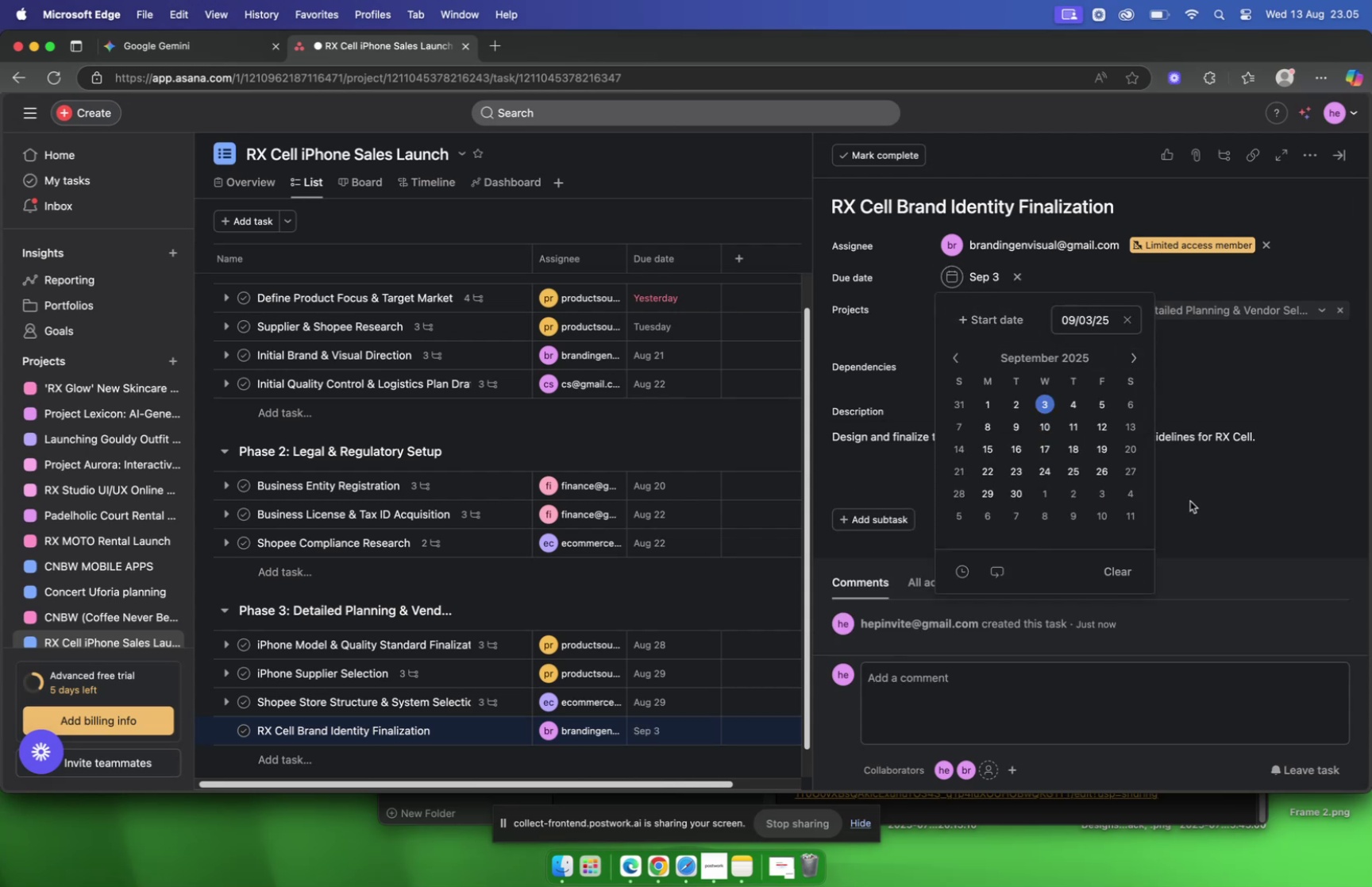 
left_click([1197, 499])
 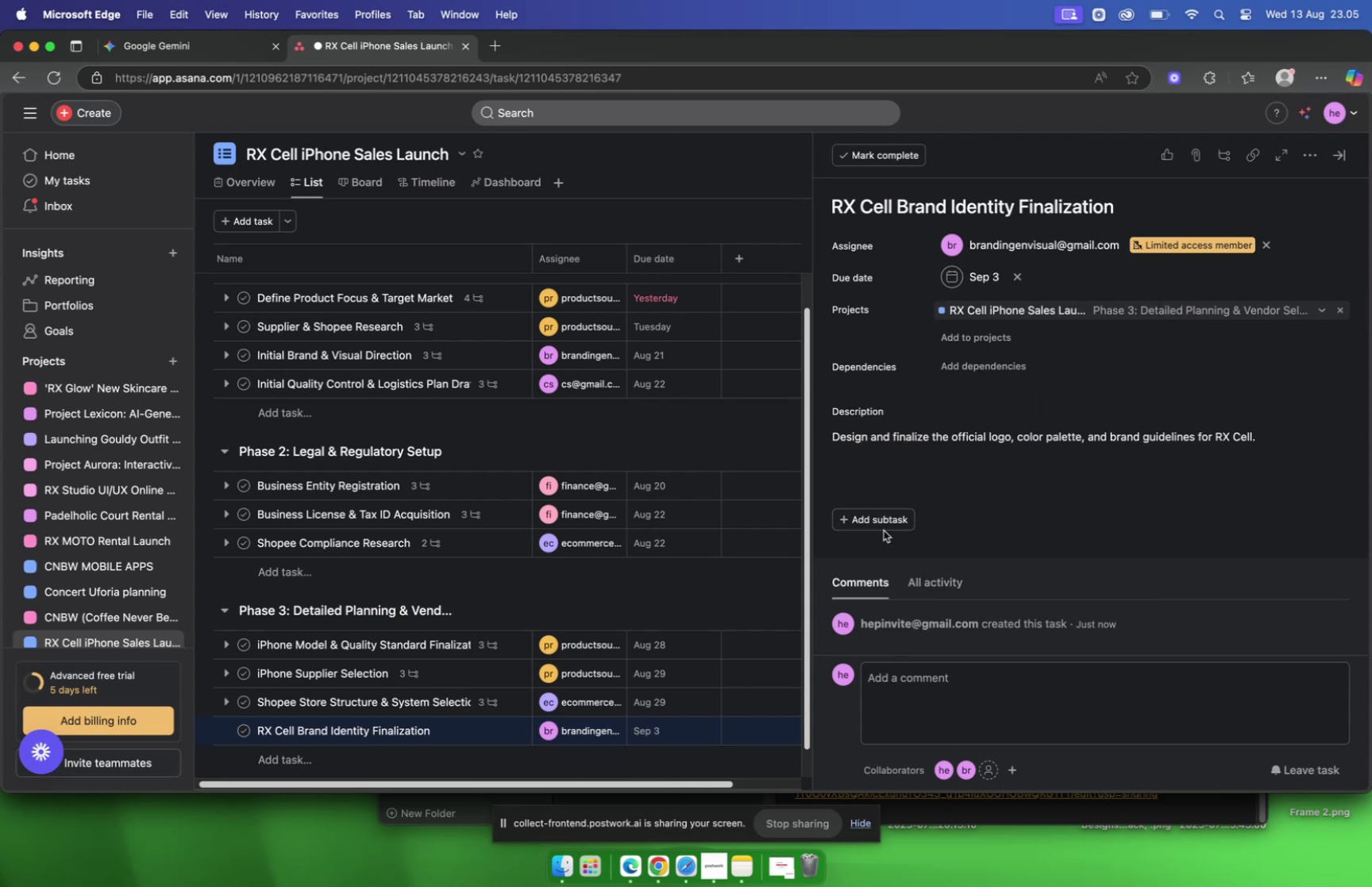 
left_click([881, 522])
 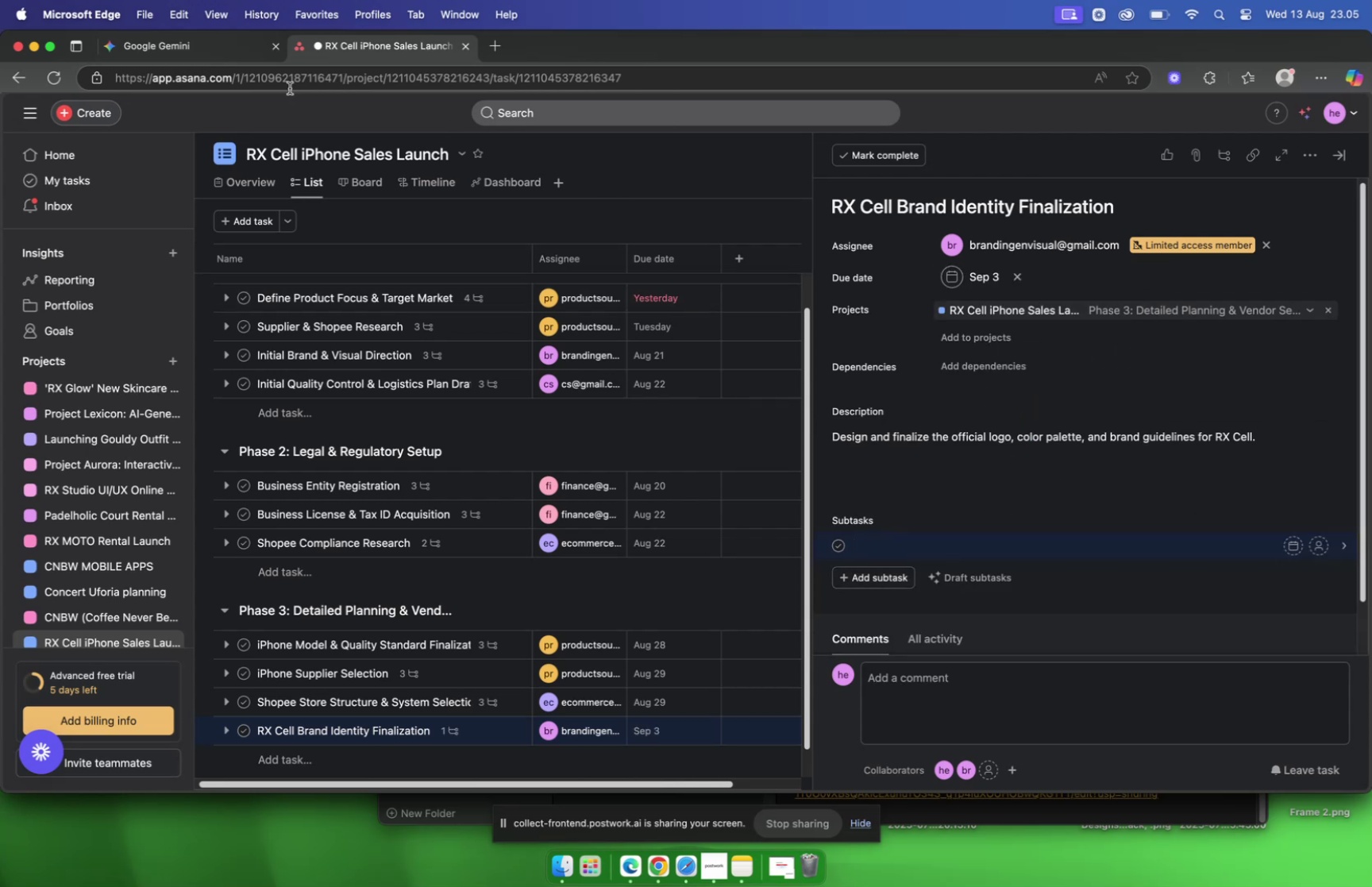 
left_click([182, 44])
 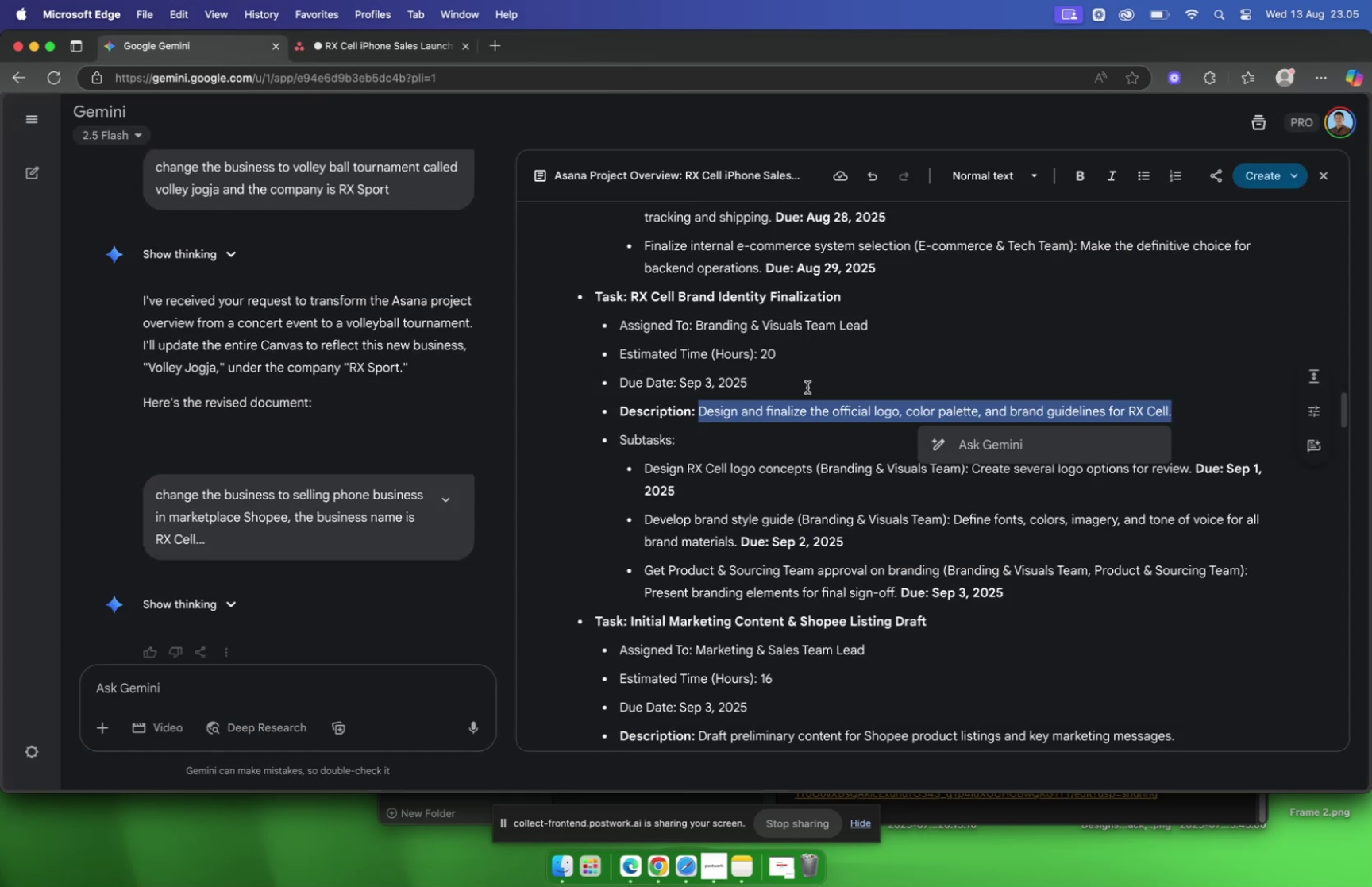 
left_click([807, 387])
 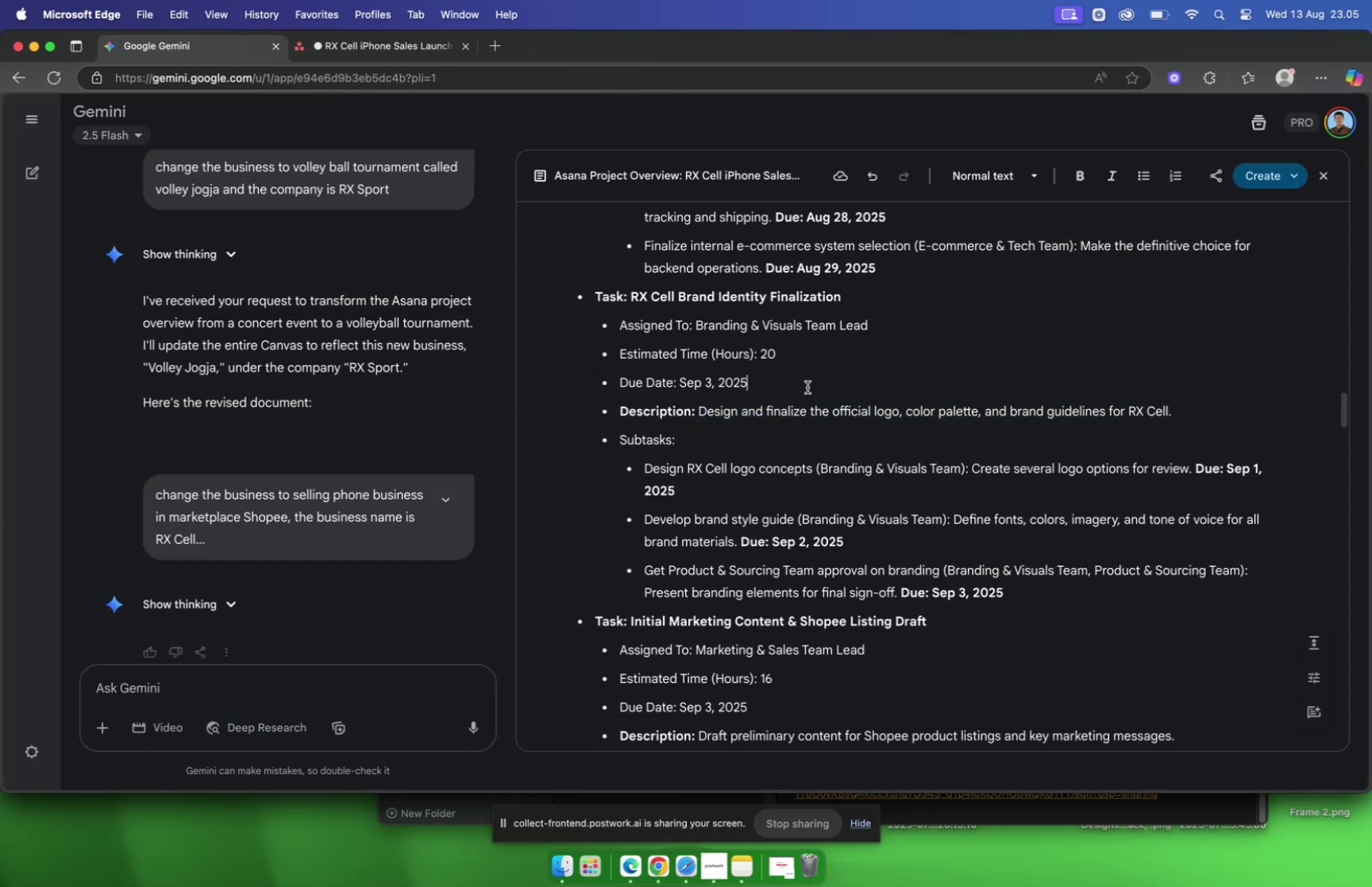 
scroll: coordinate [807, 387], scroll_direction: down, amount: 4.0
 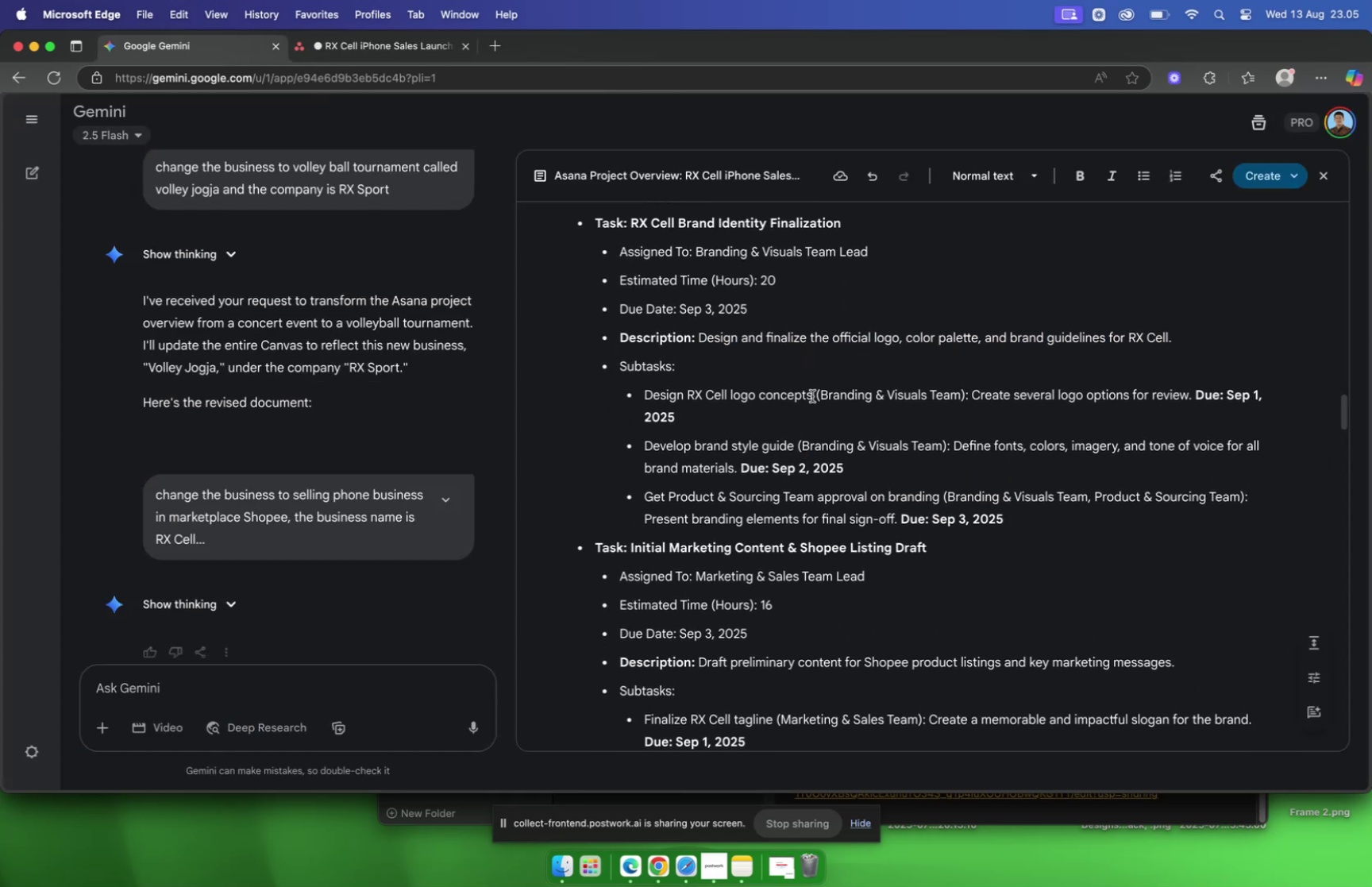 
left_click_drag(start_coordinate=[812, 395], to_coordinate=[648, 401])
 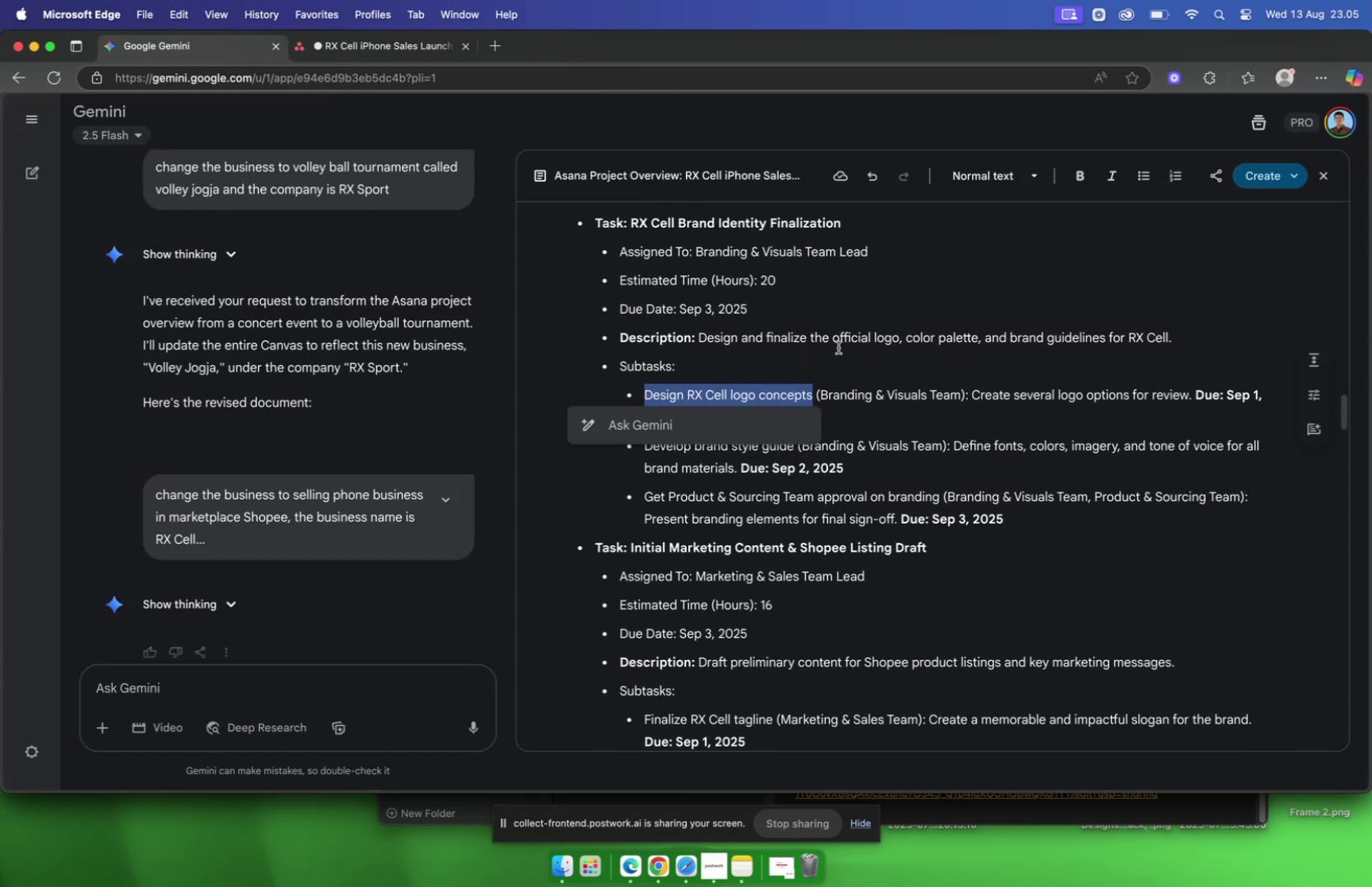 
key(Meta+C)
 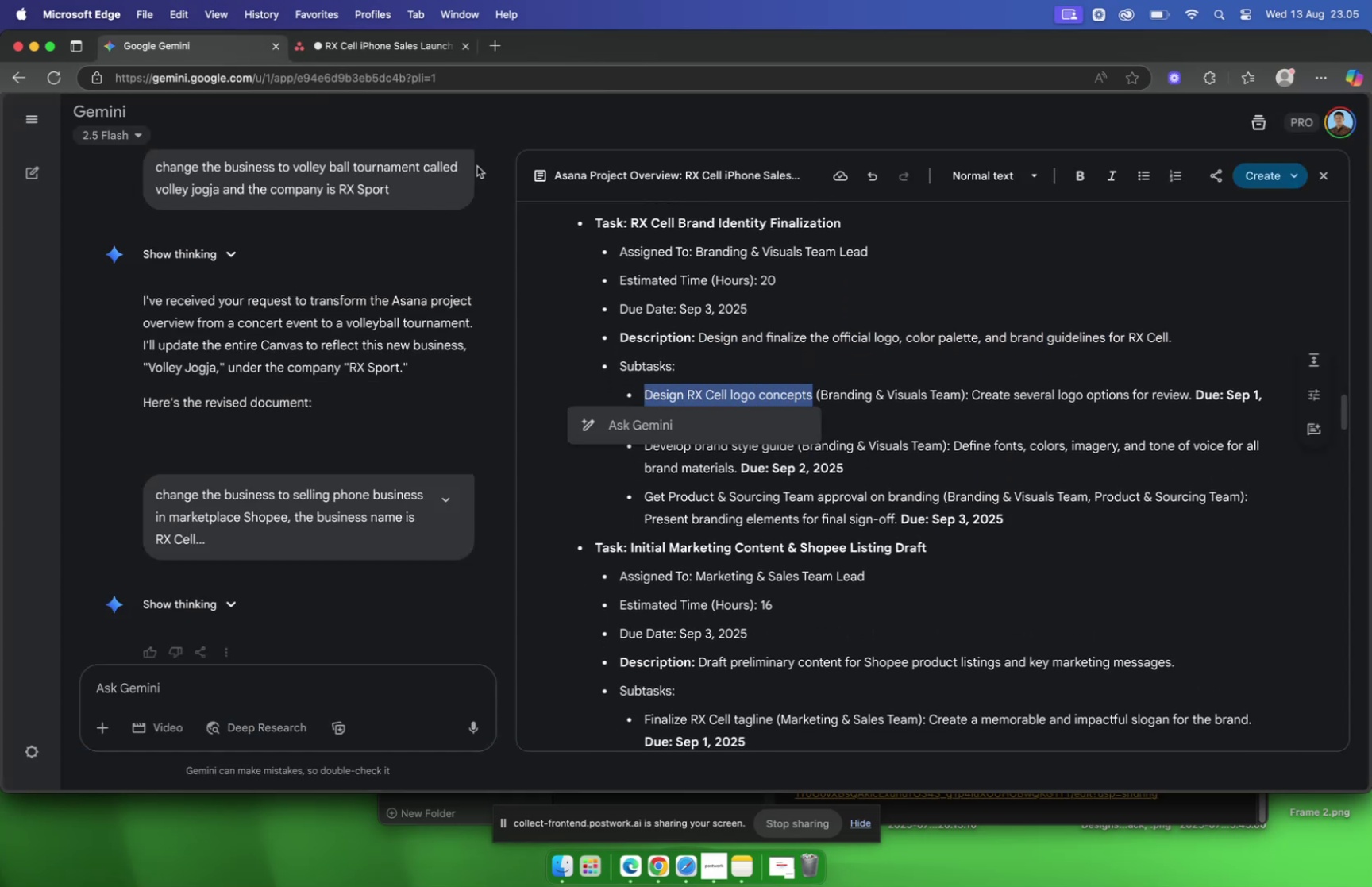 
left_click([370, 58])
 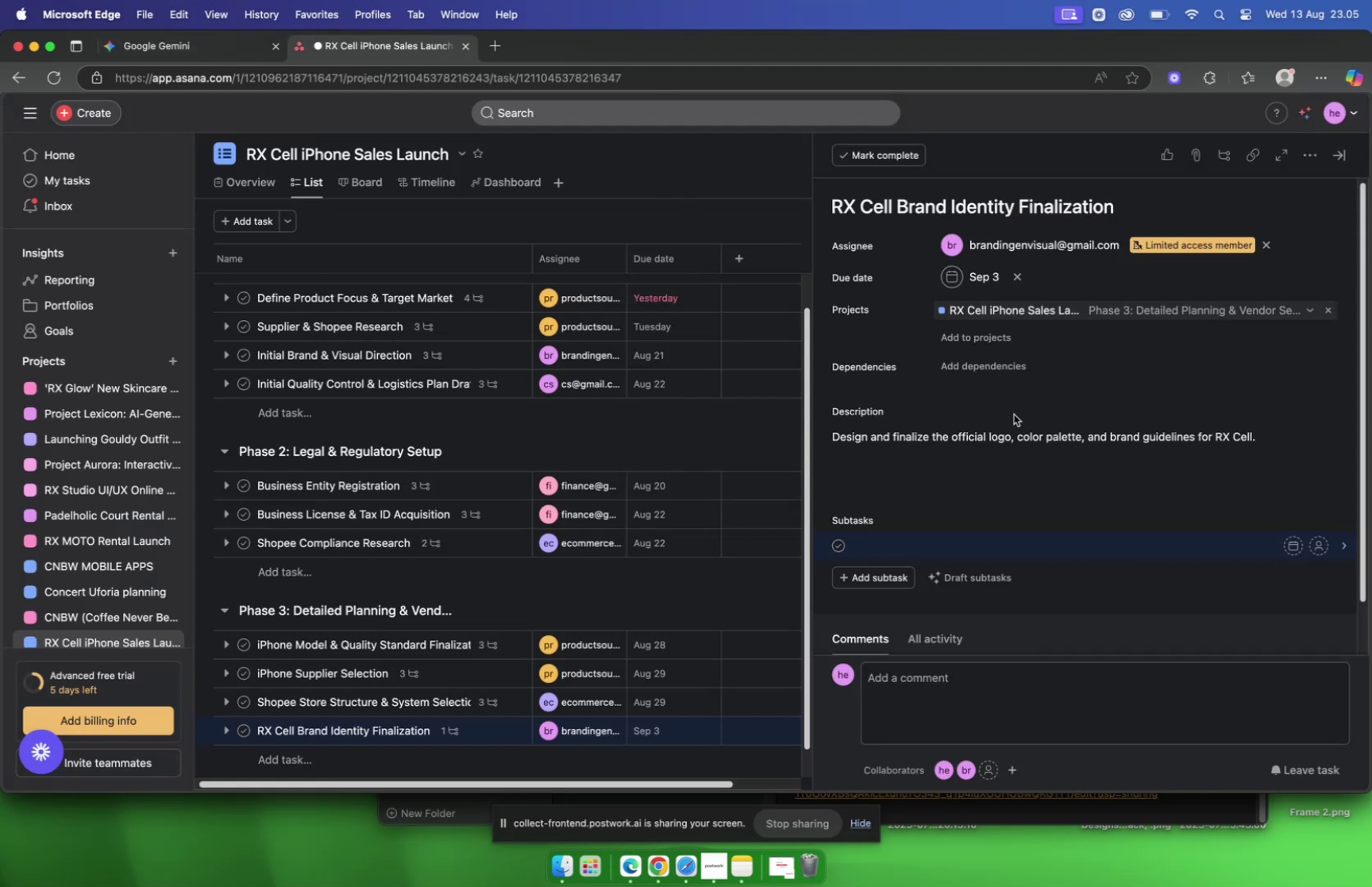 
key(Meta+V)
 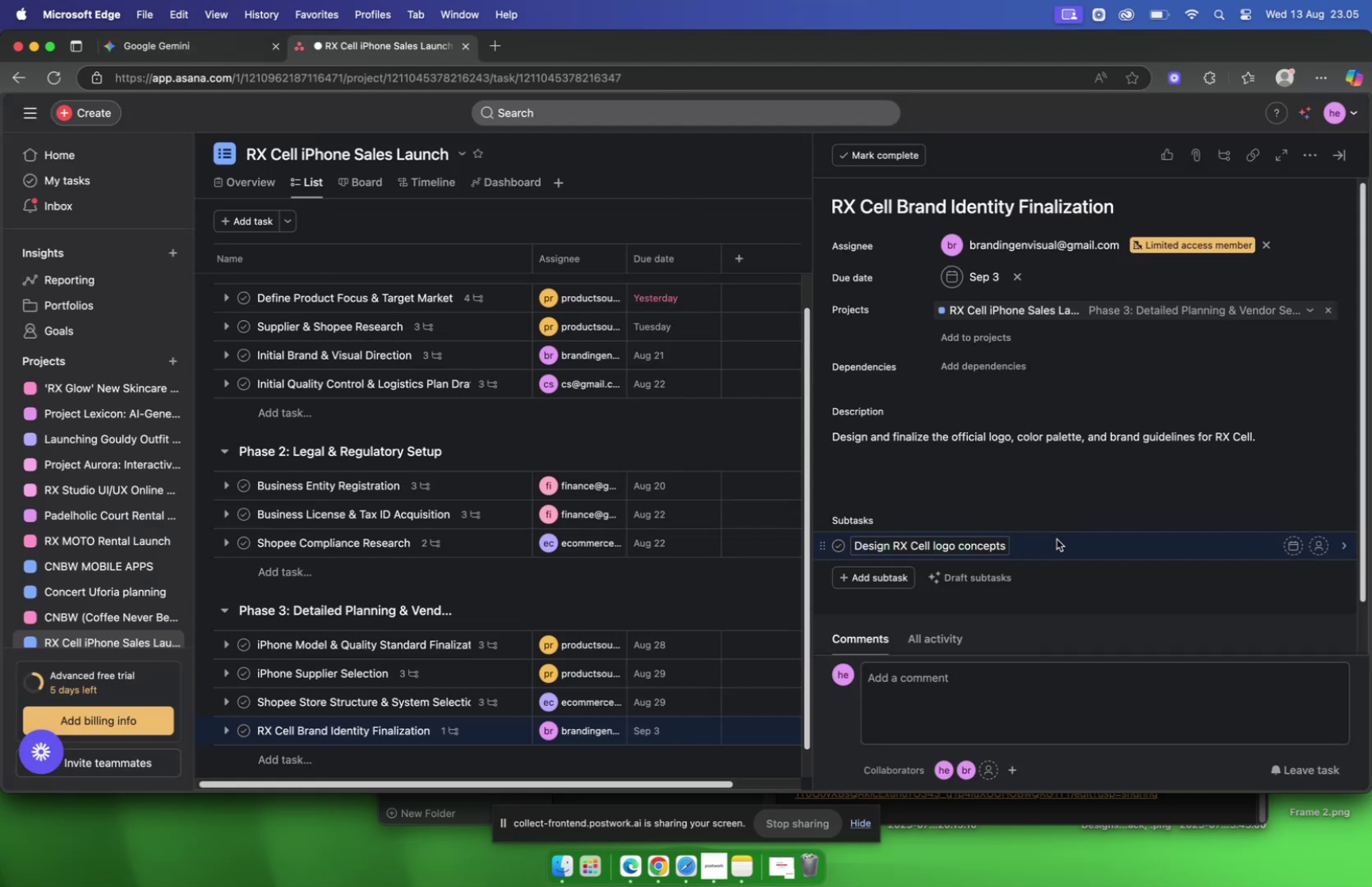 
left_click([1057, 538])
 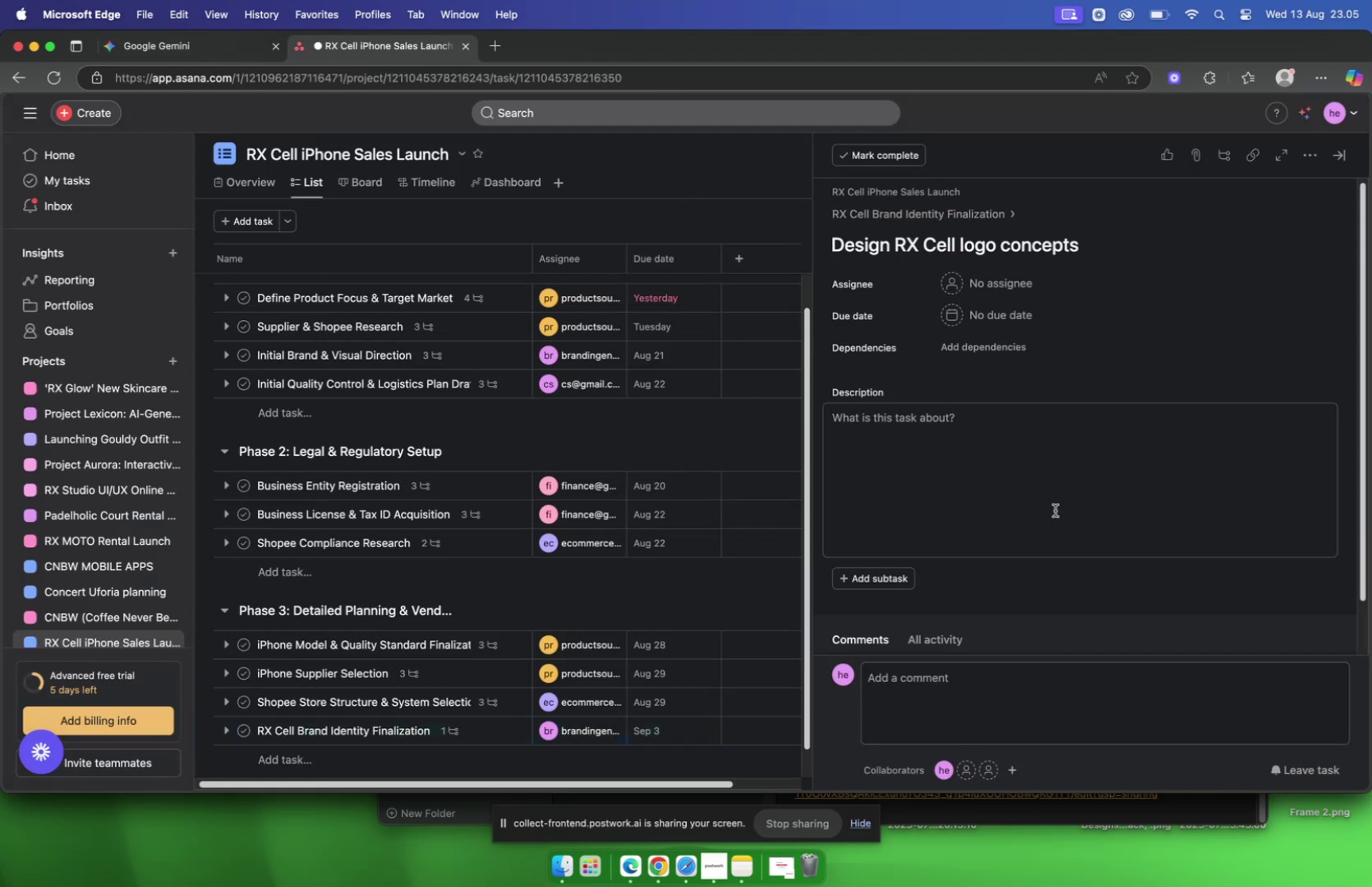 
left_click([998, 281])
 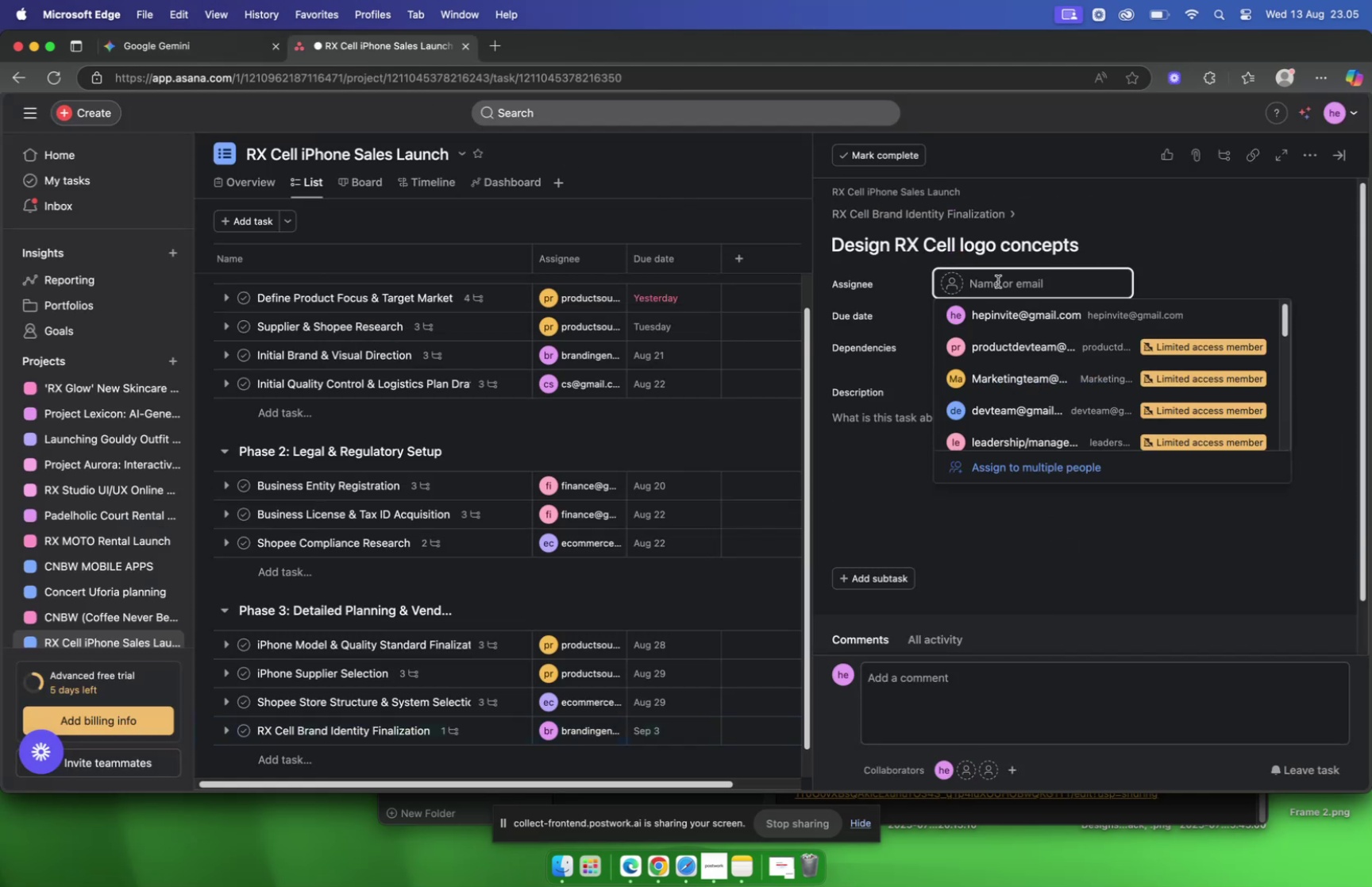 
type(brand)
 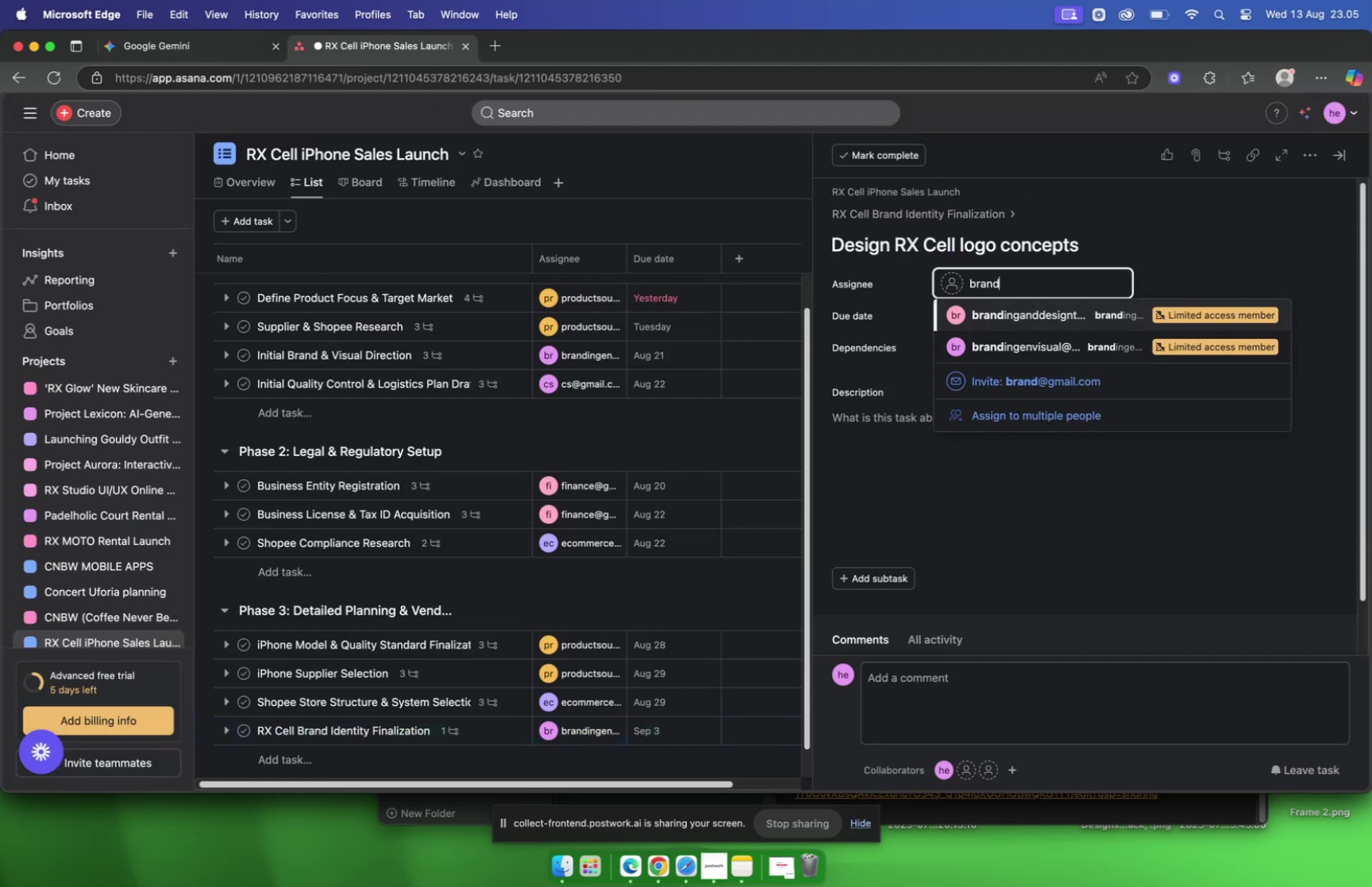 
key(ArrowDown)
 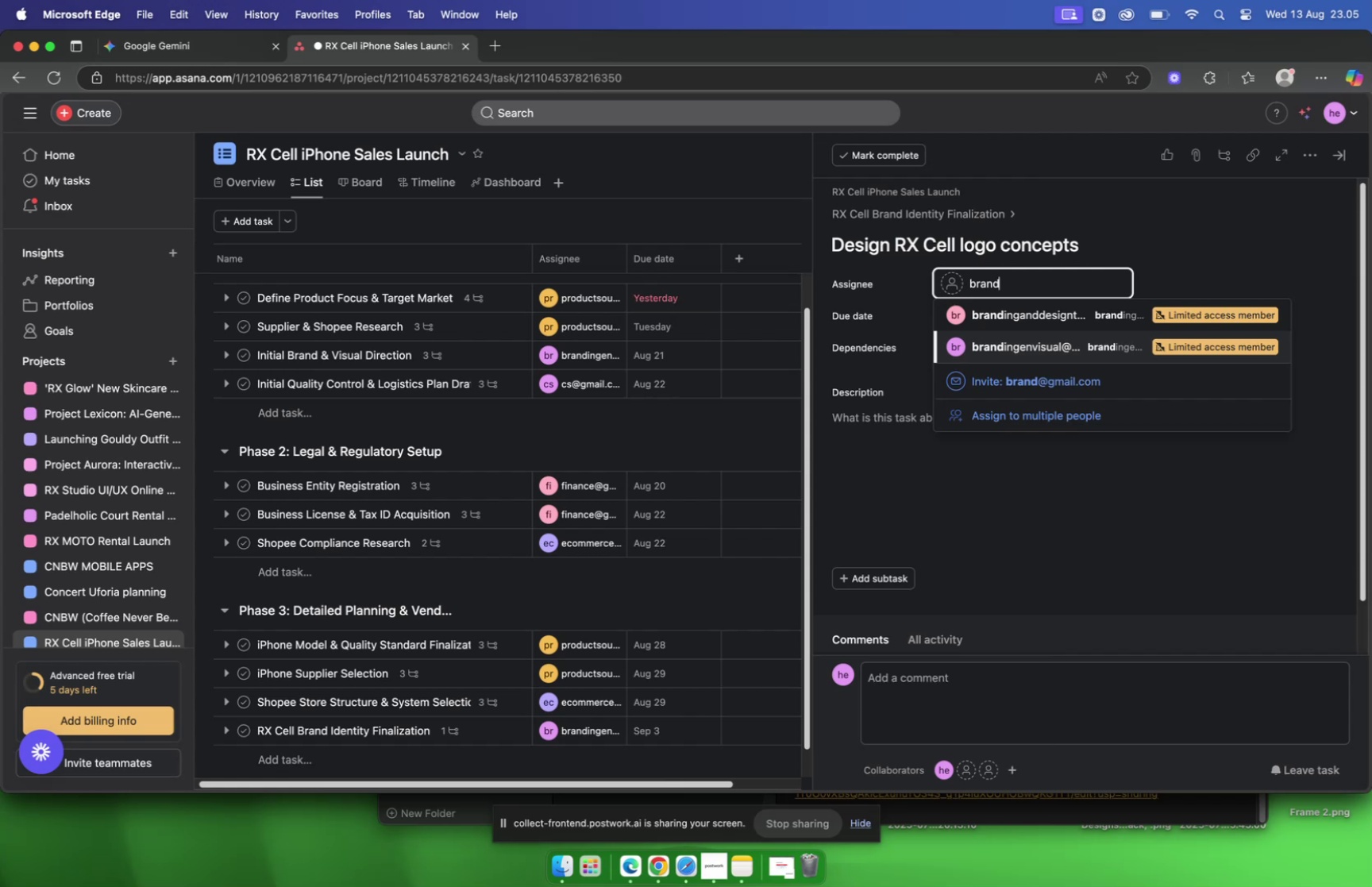 
key(Enter)
 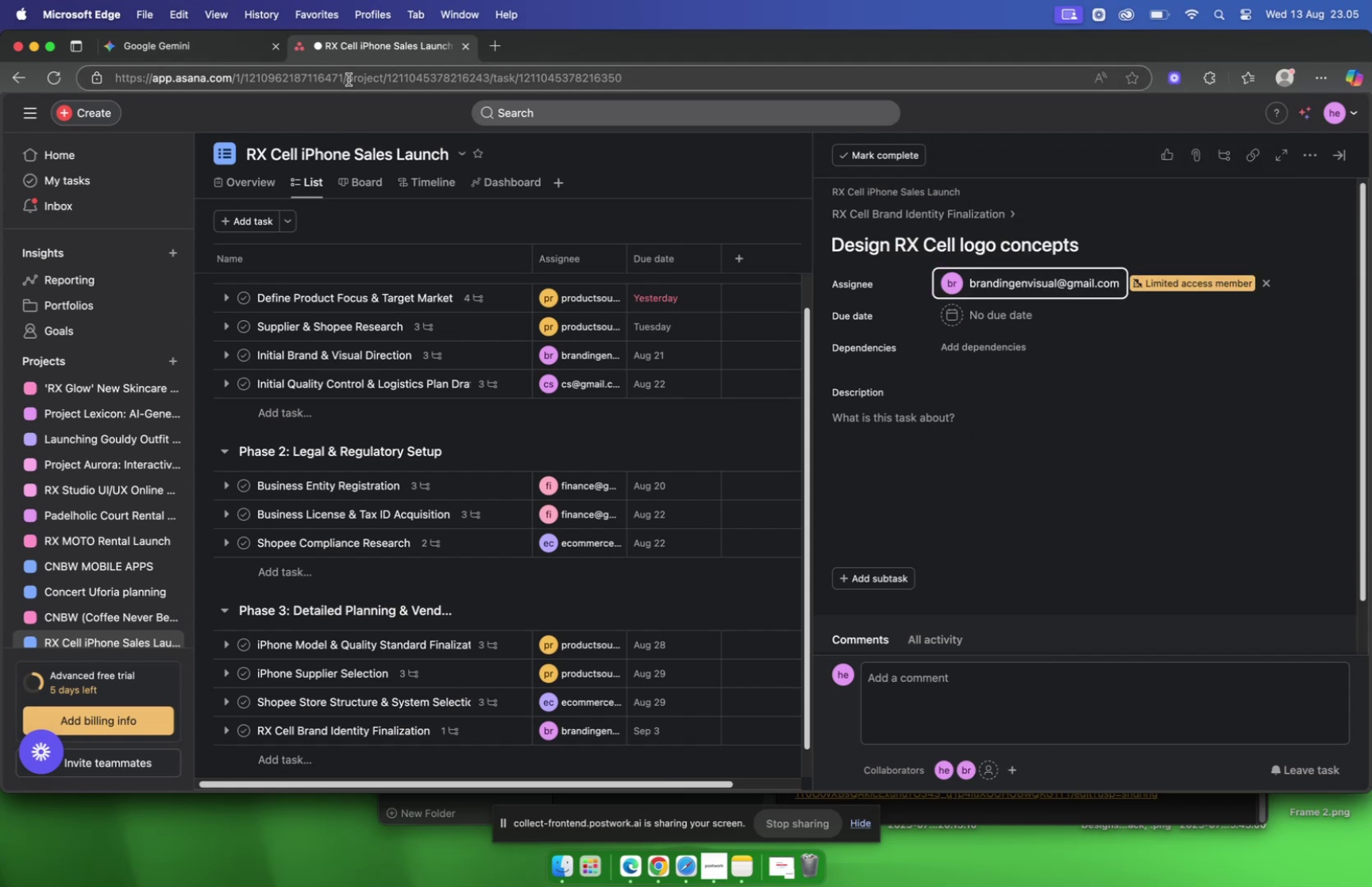 
wait(6.15)
 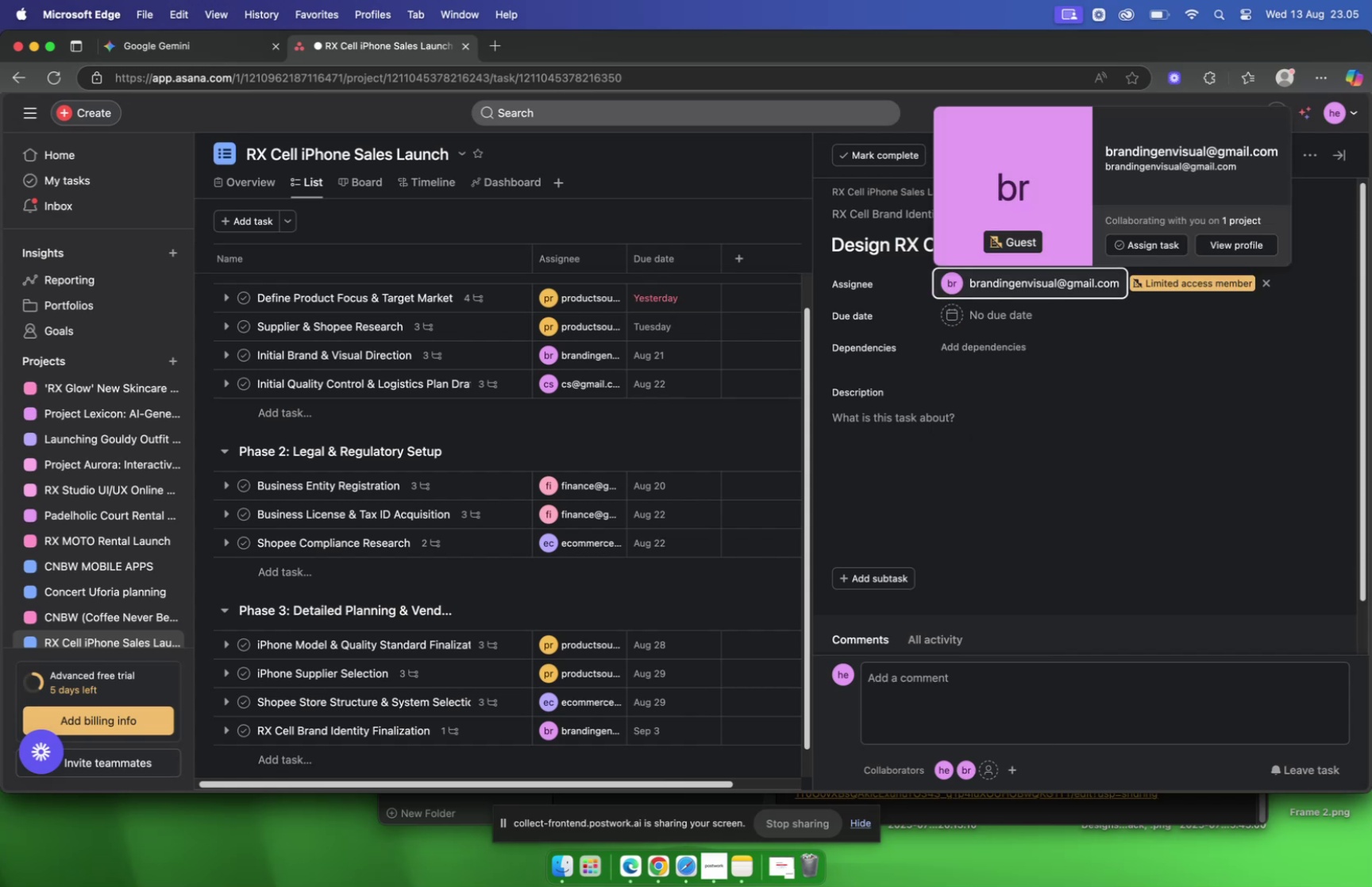 
left_click([185, 50])
 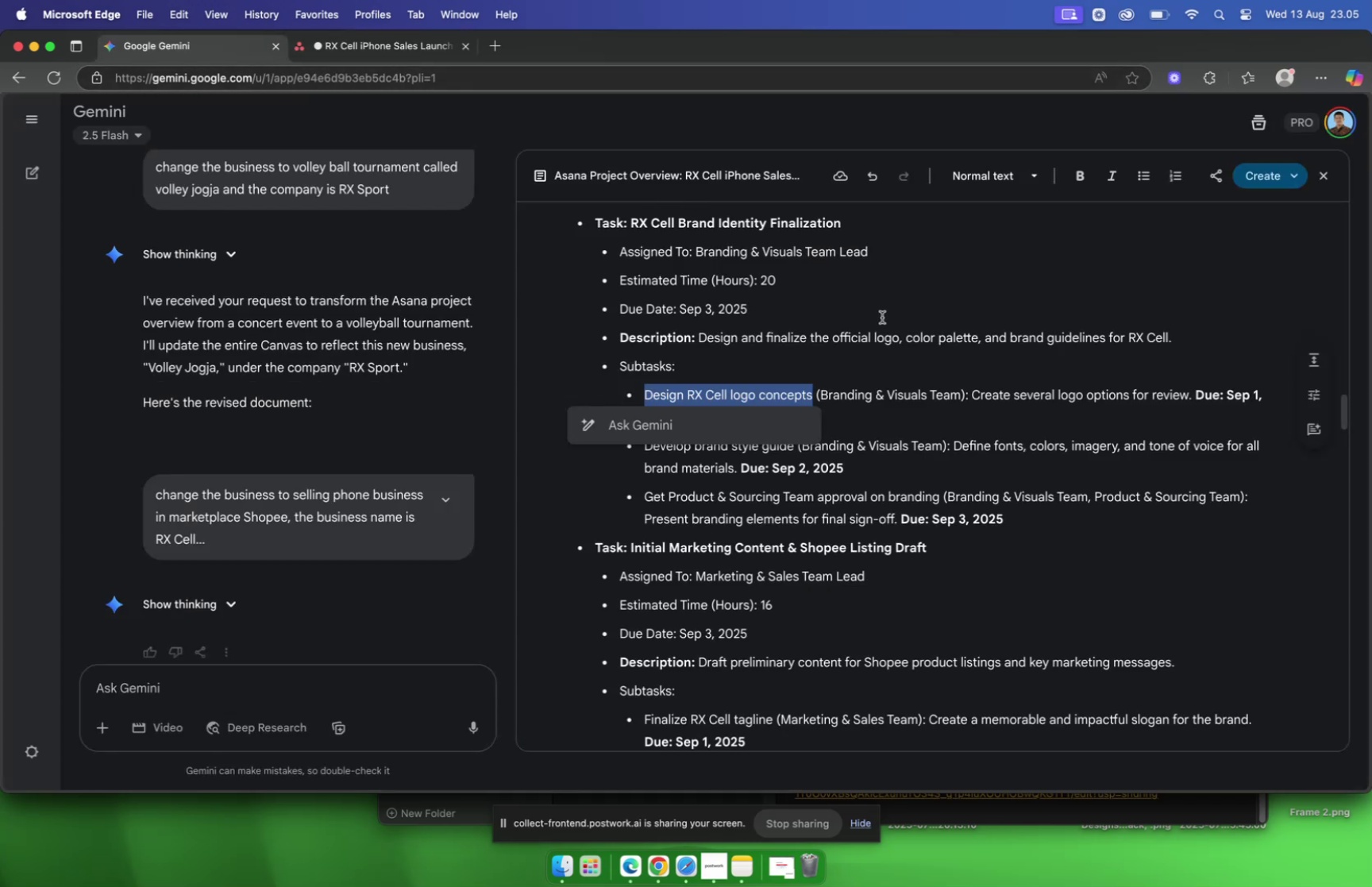 
left_click([911, 326])
 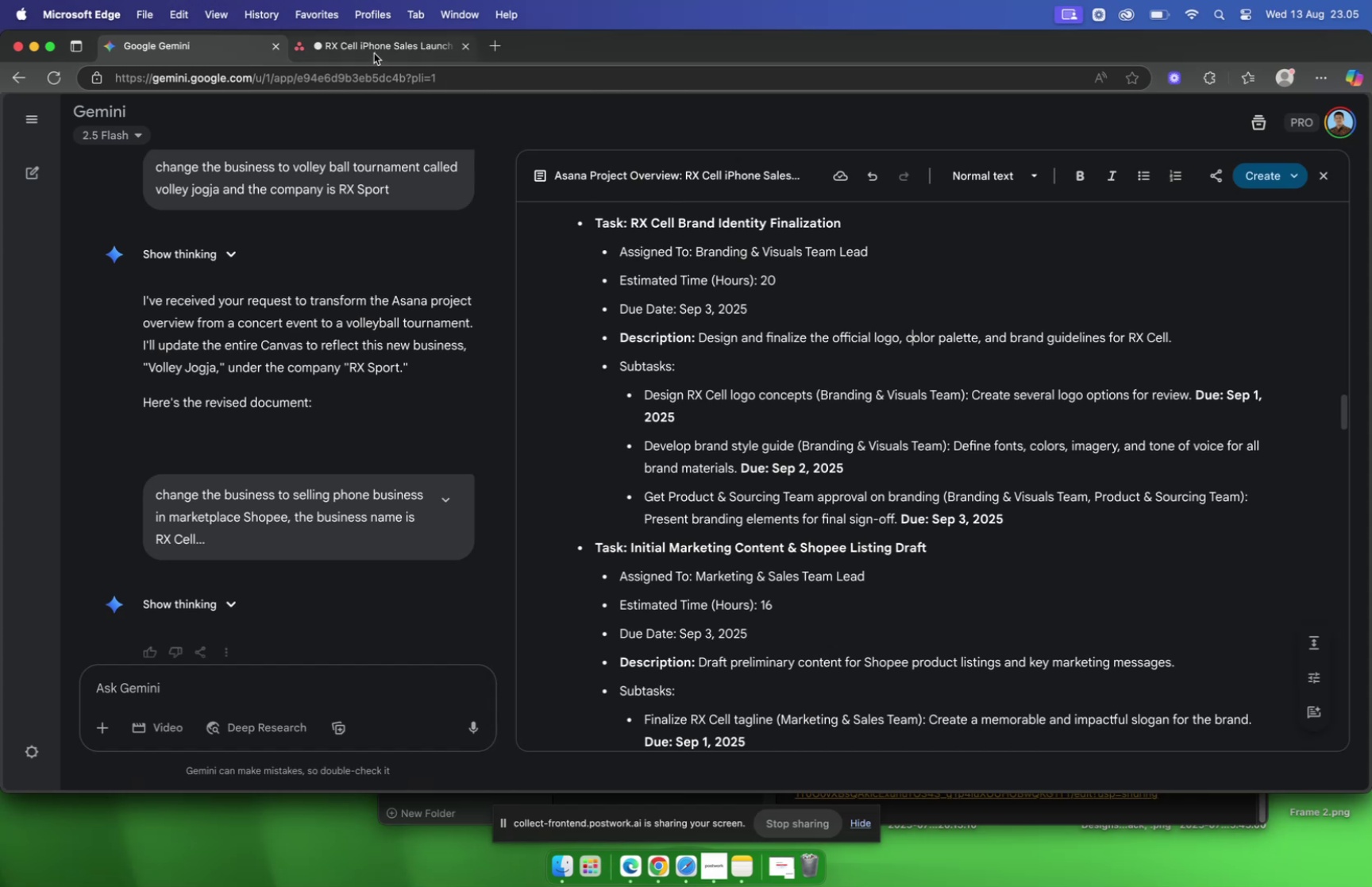 
left_click([374, 53])
 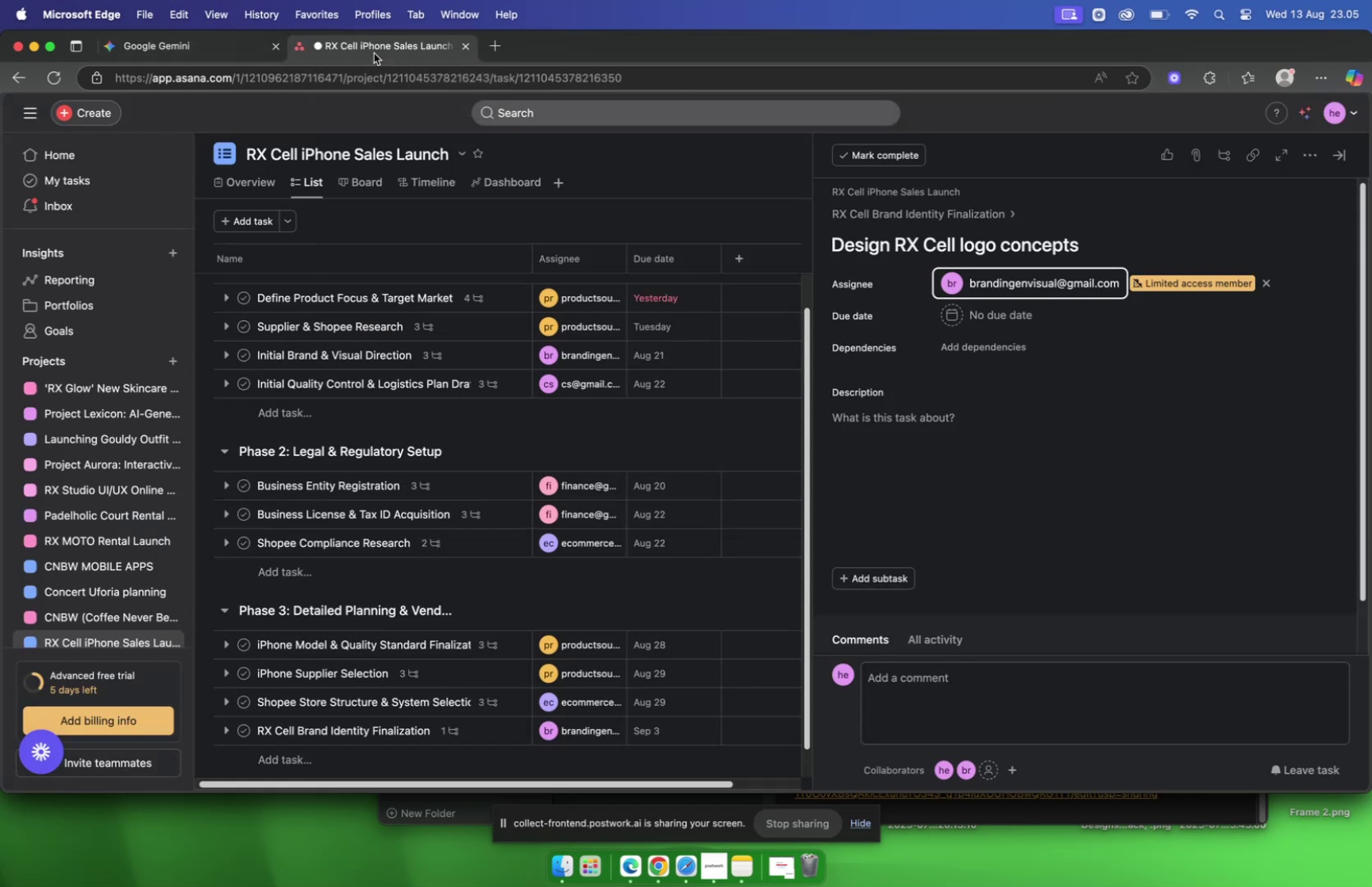 
wait(6.63)
 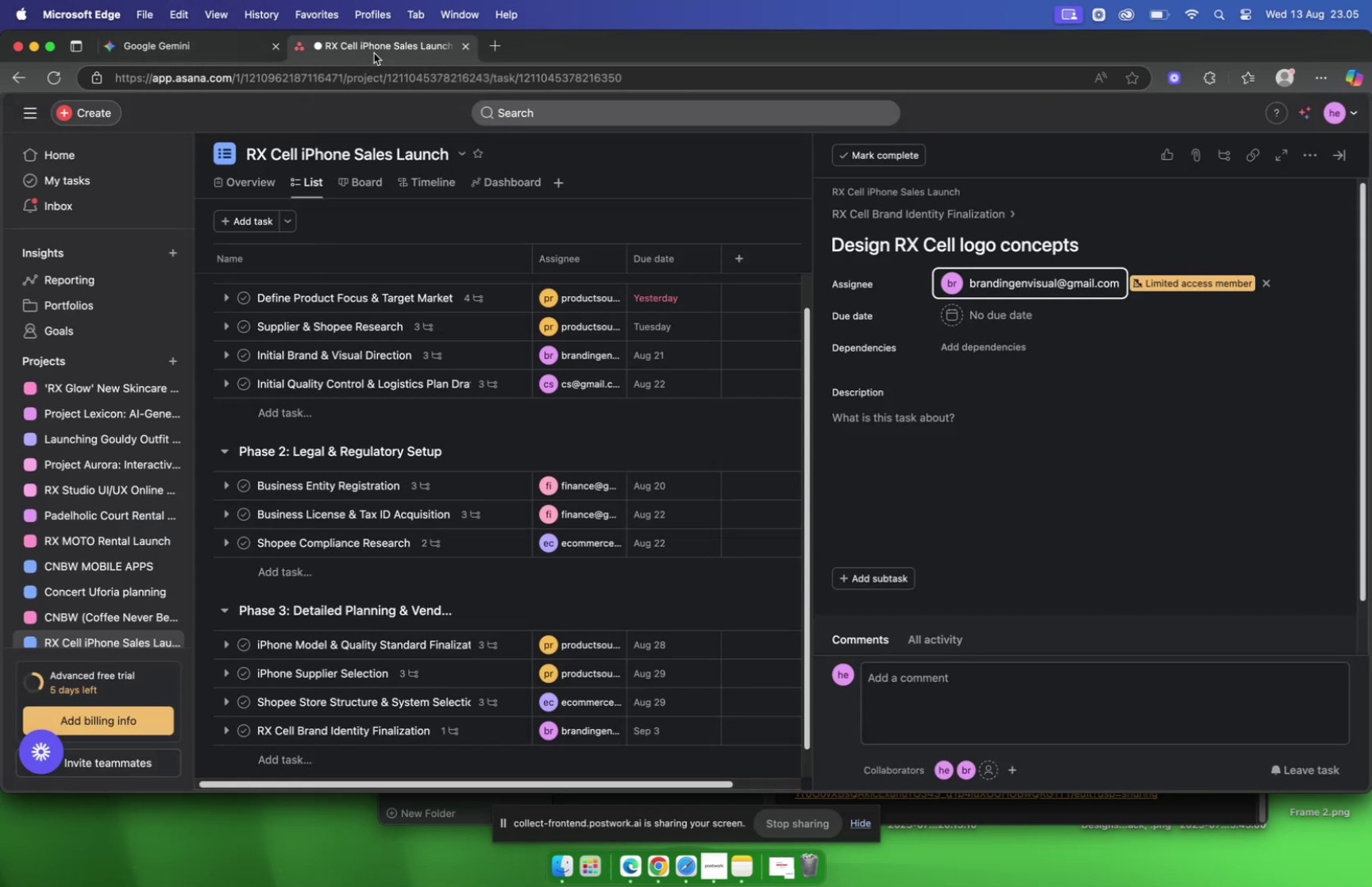 
left_click([193, 46])
 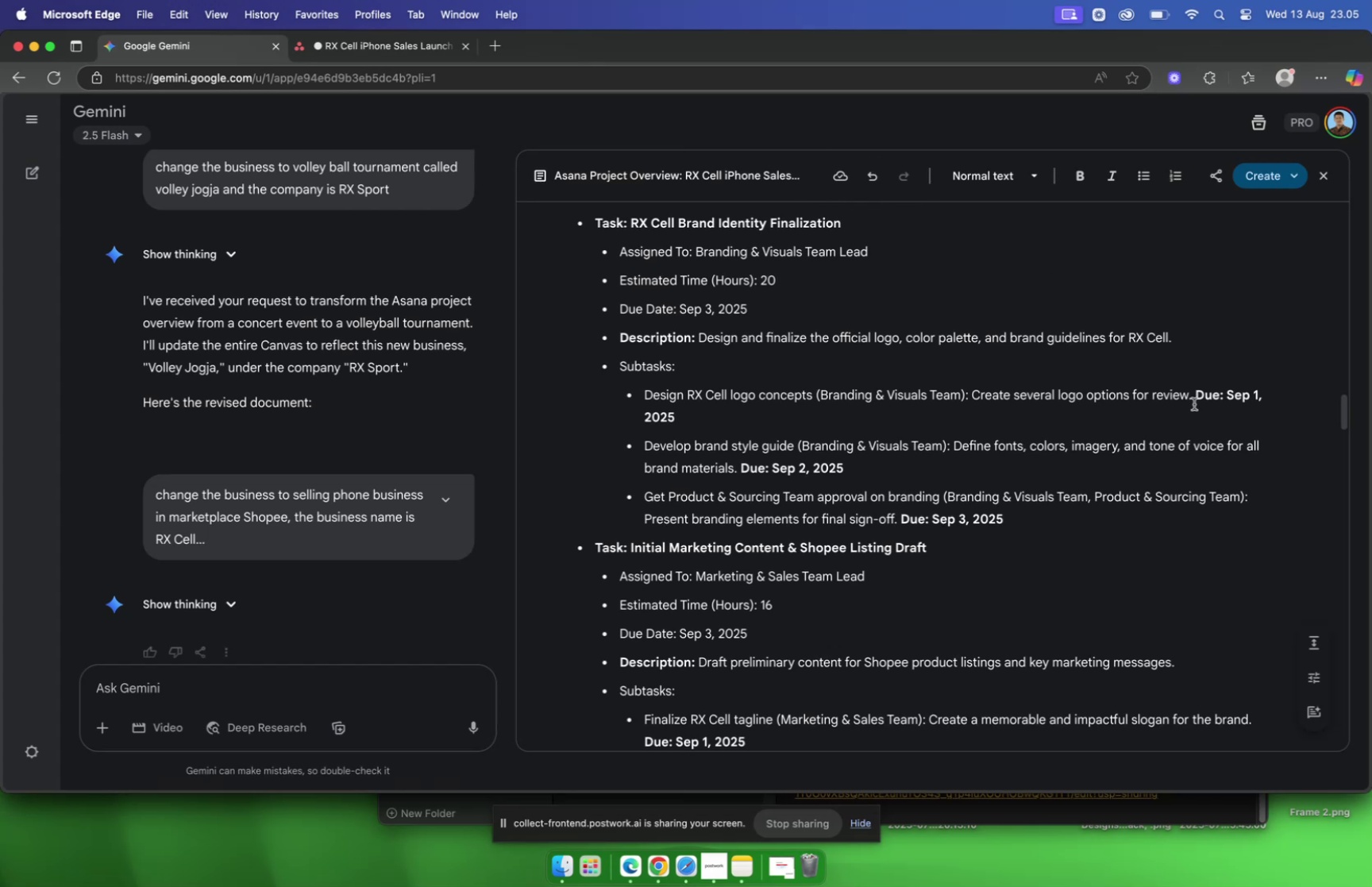 
left_click_drag(start_coordinate=[1194, 403], to_coordinate=[972, 403])
 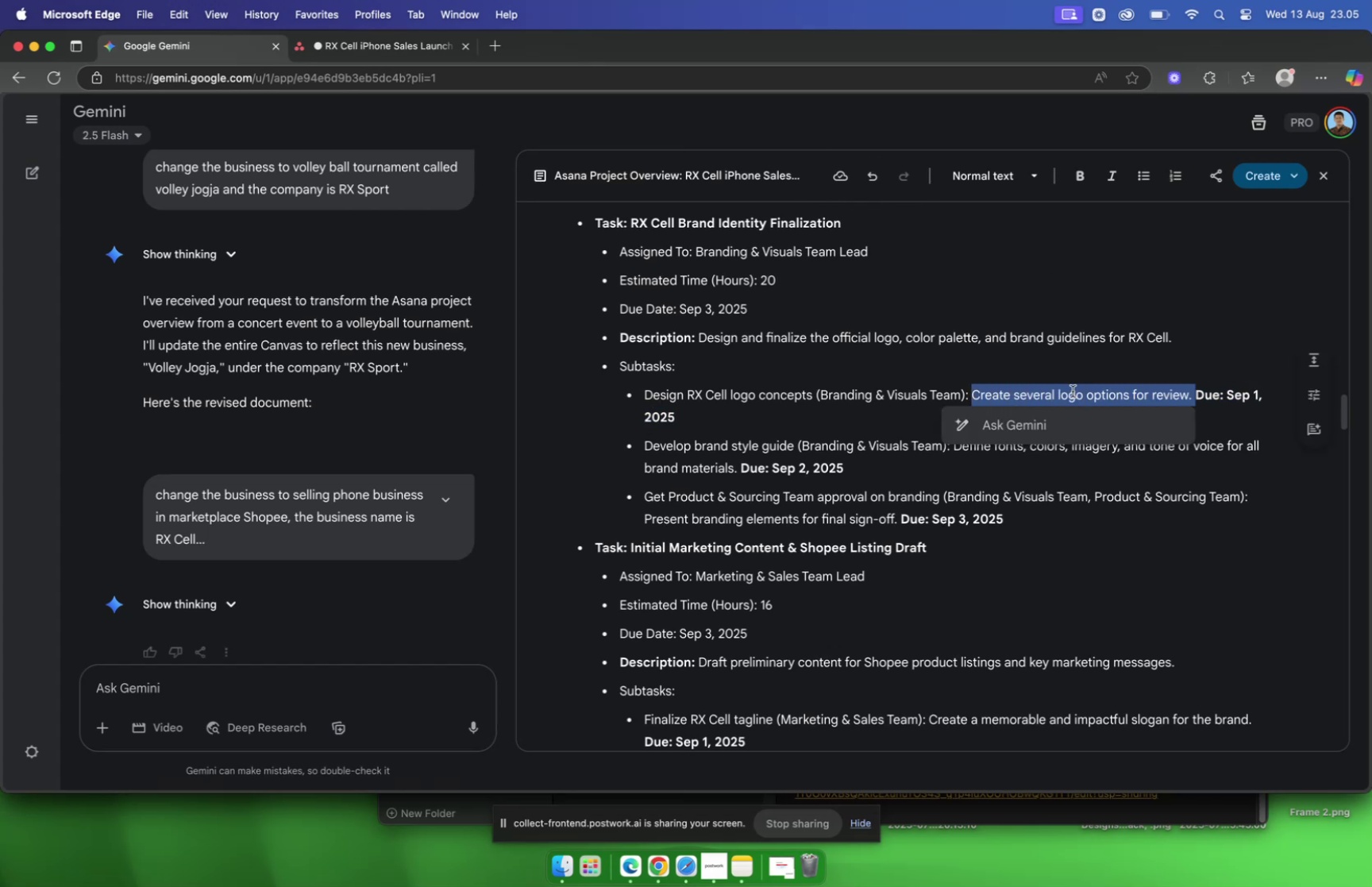 
key(Meta+C)
 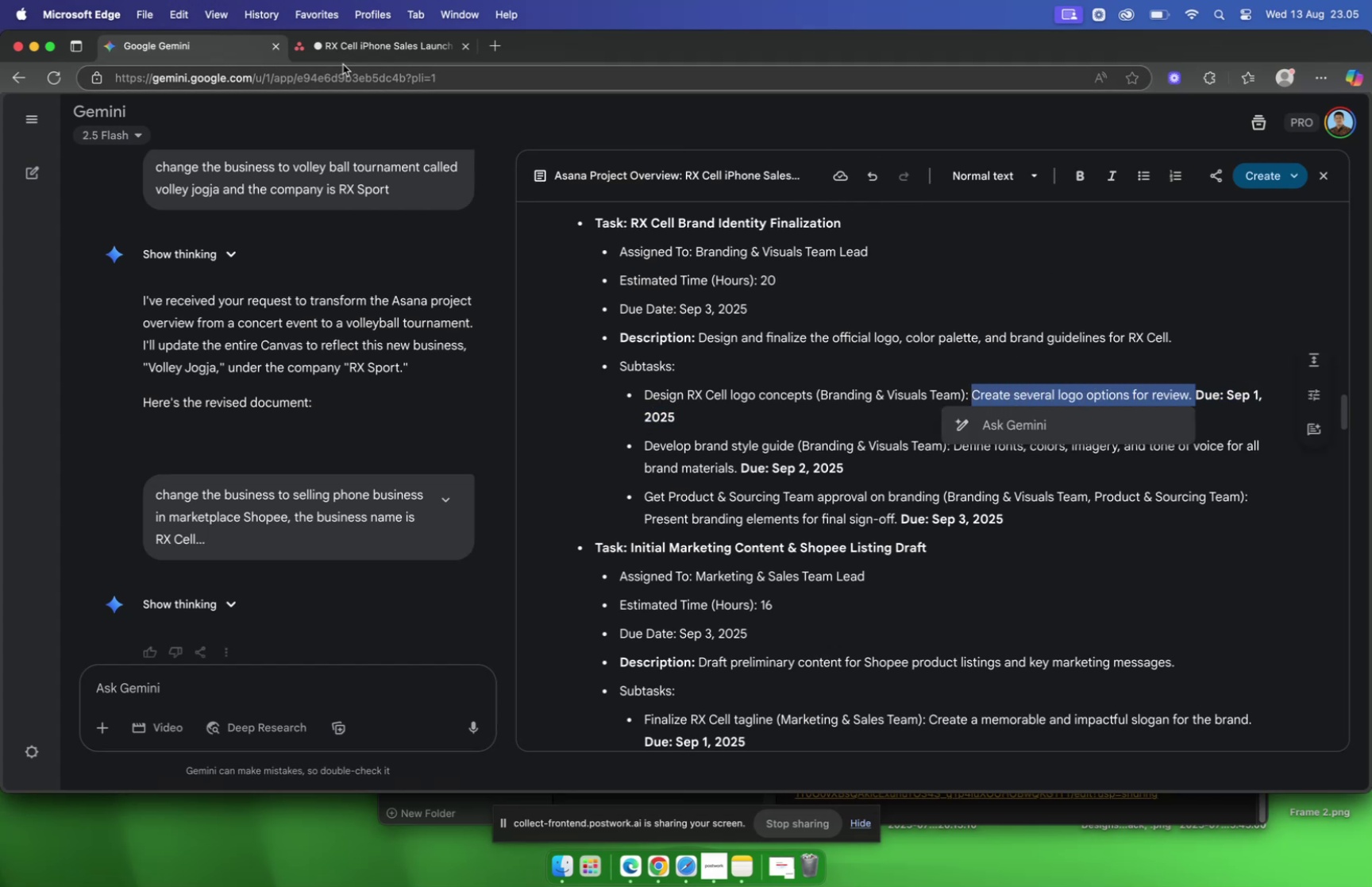 
left_click([341, 57])
 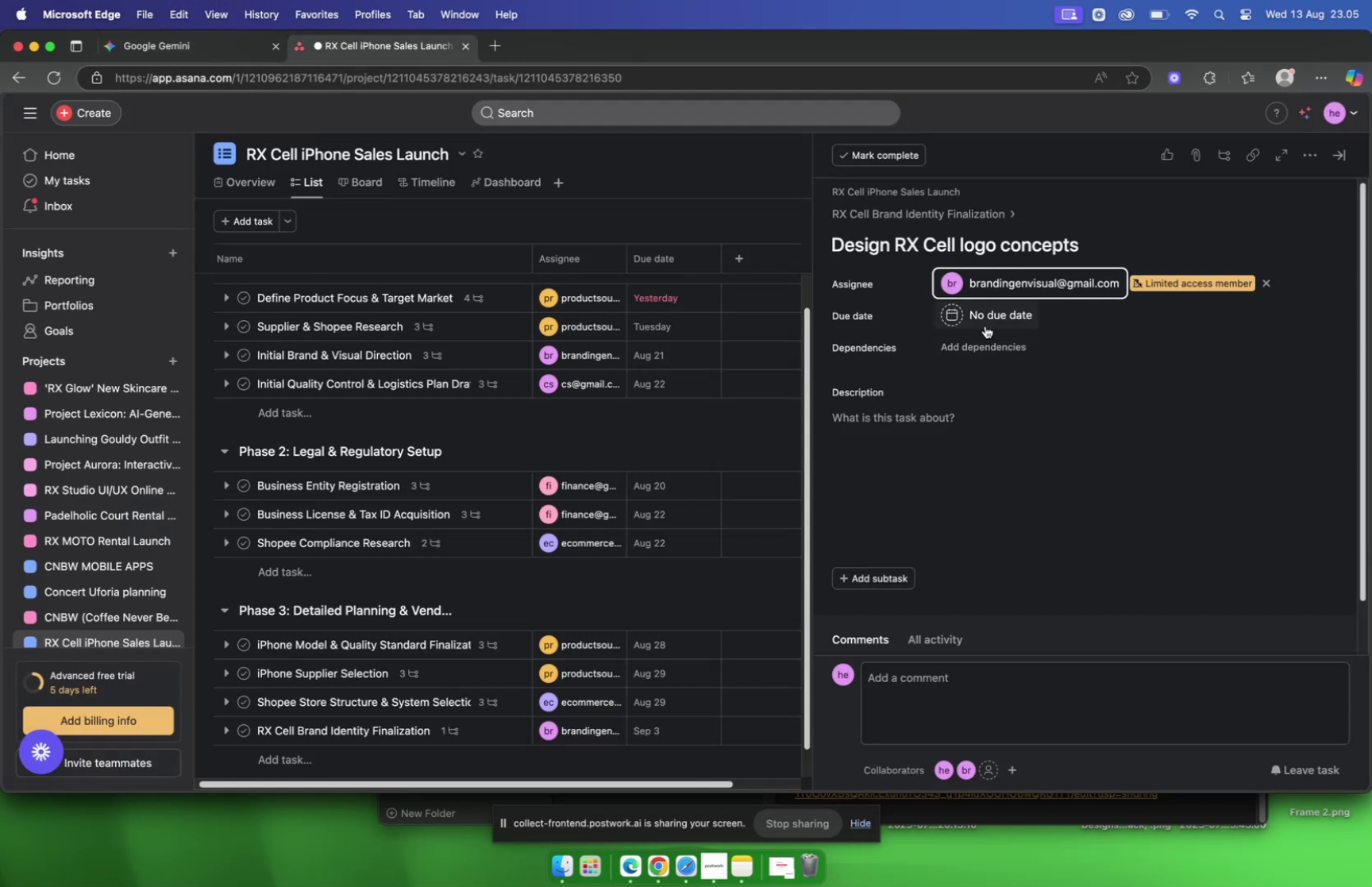 
left_click([938, 462])
 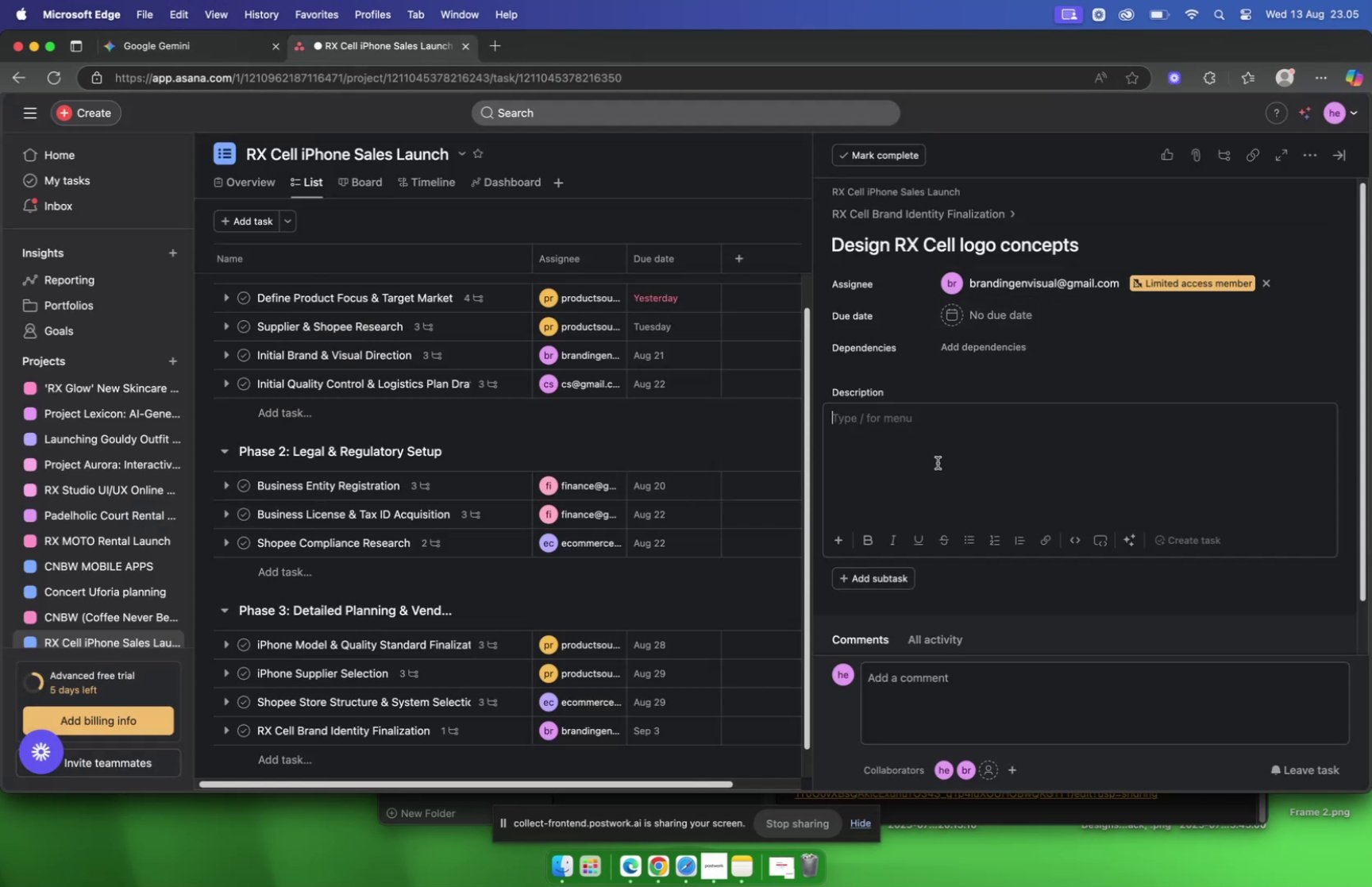 
key(Meta+V)
 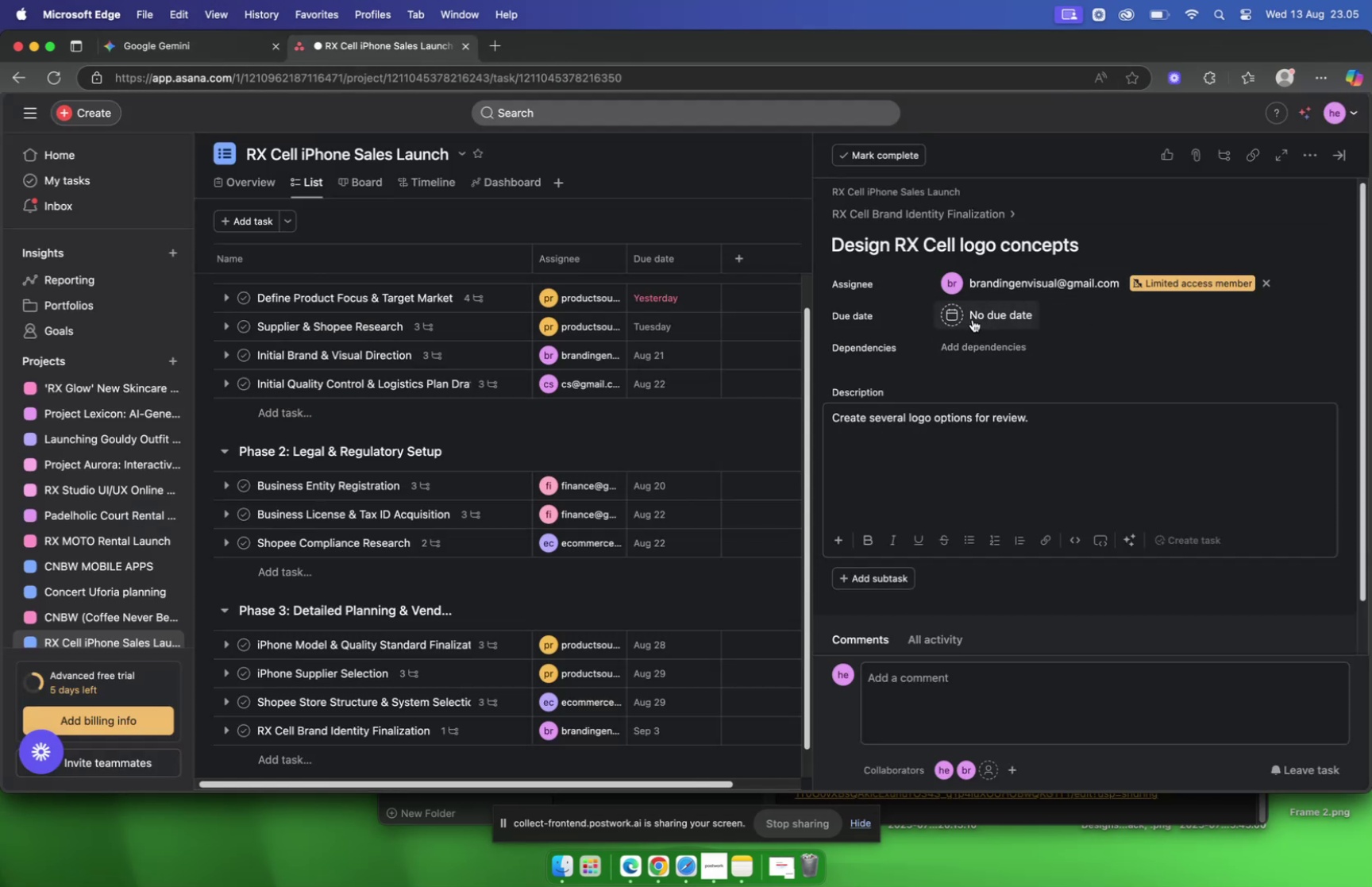 
left_click([973, 318])
 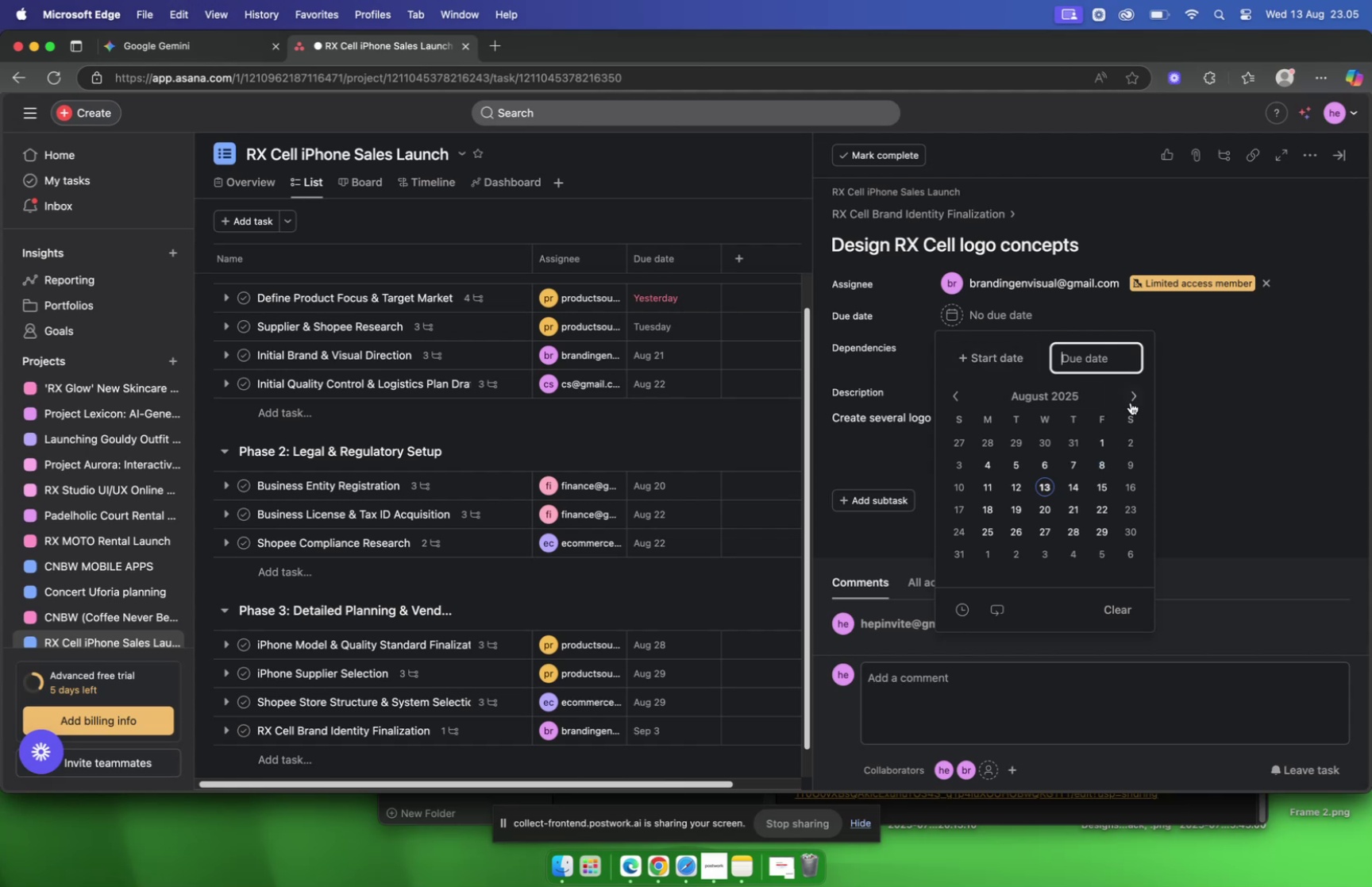 
left_click([1132, 398])
 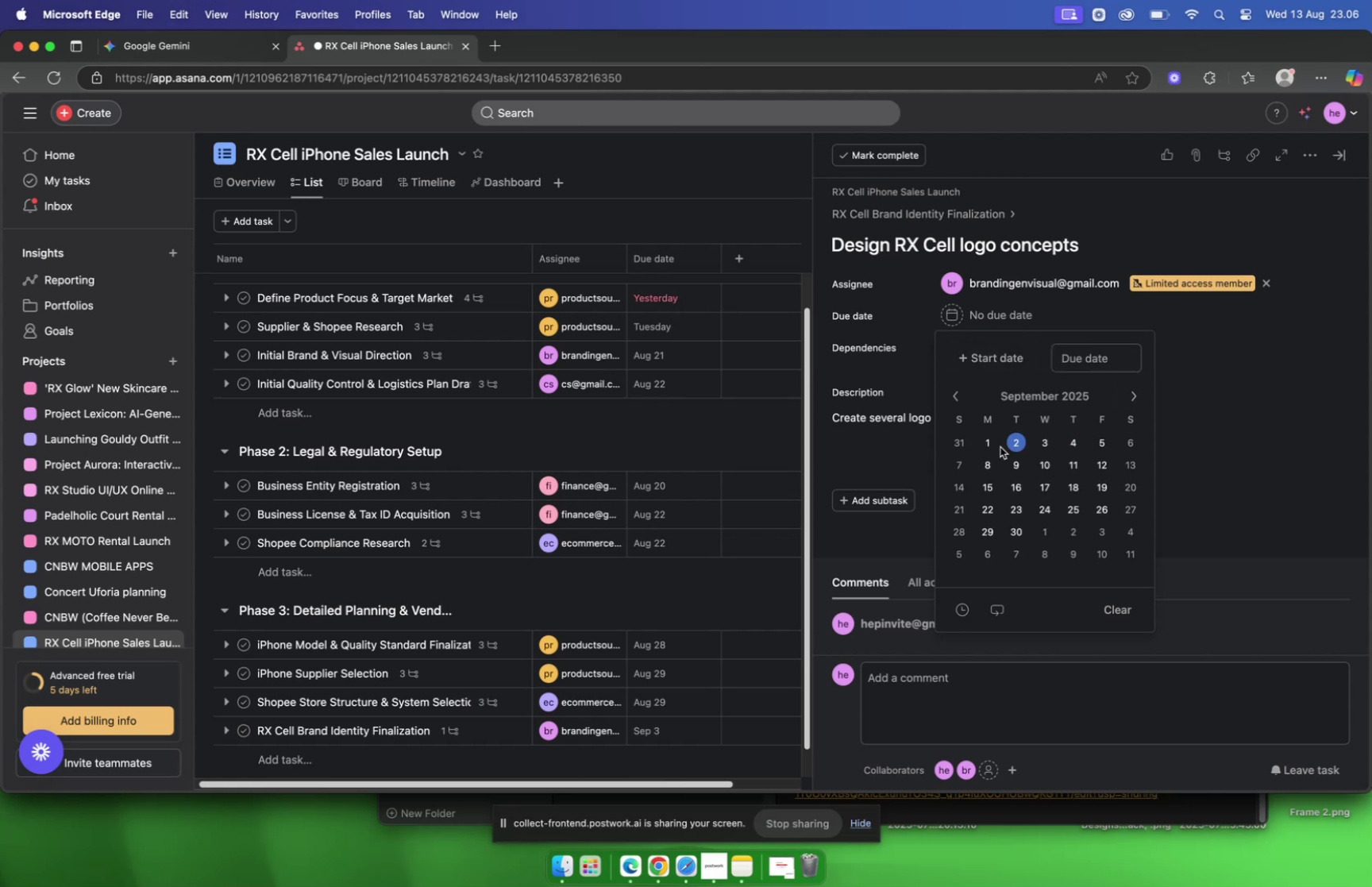 
left_click([986, 446])
 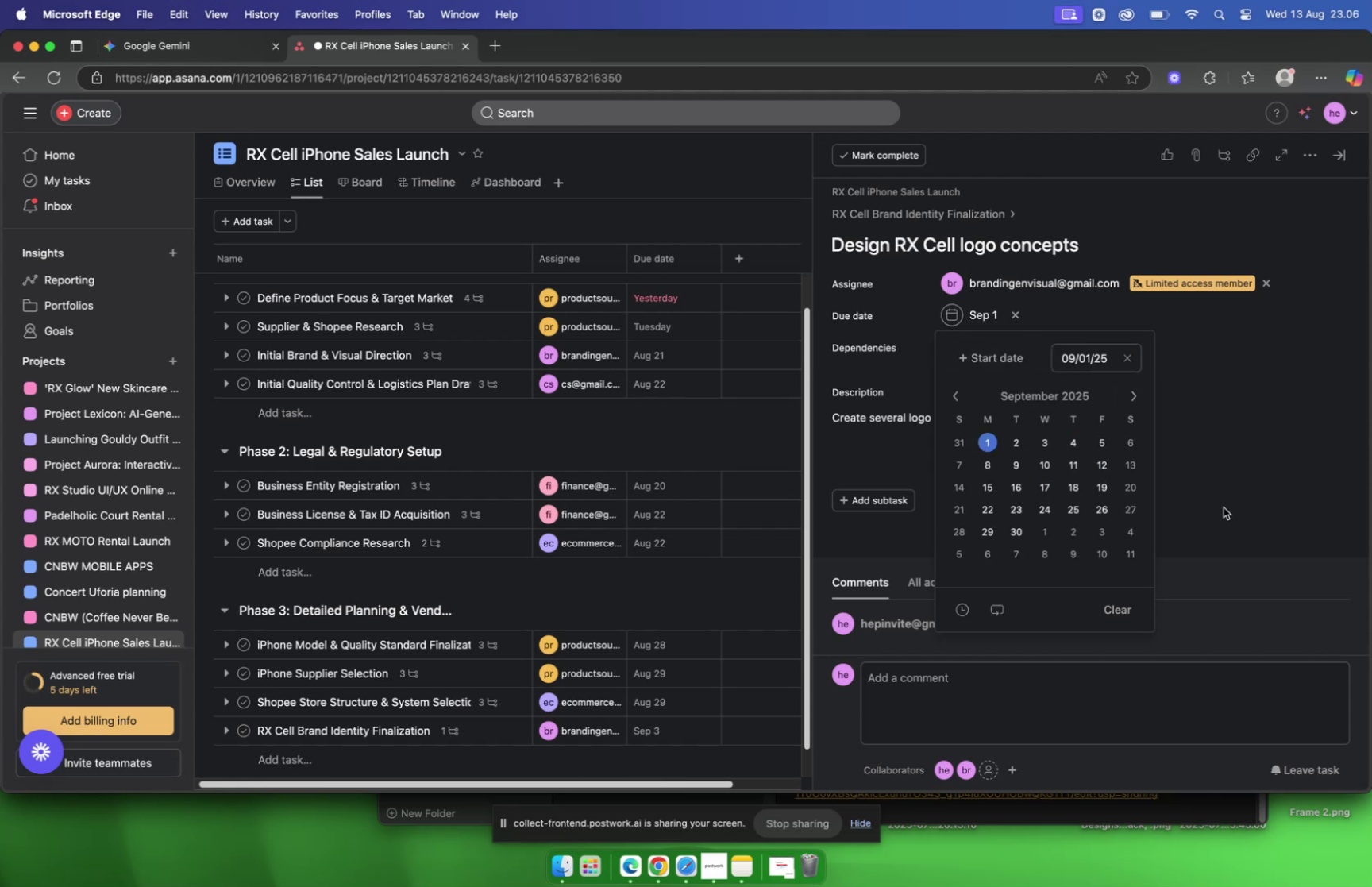 
left_click([1225, 508])
 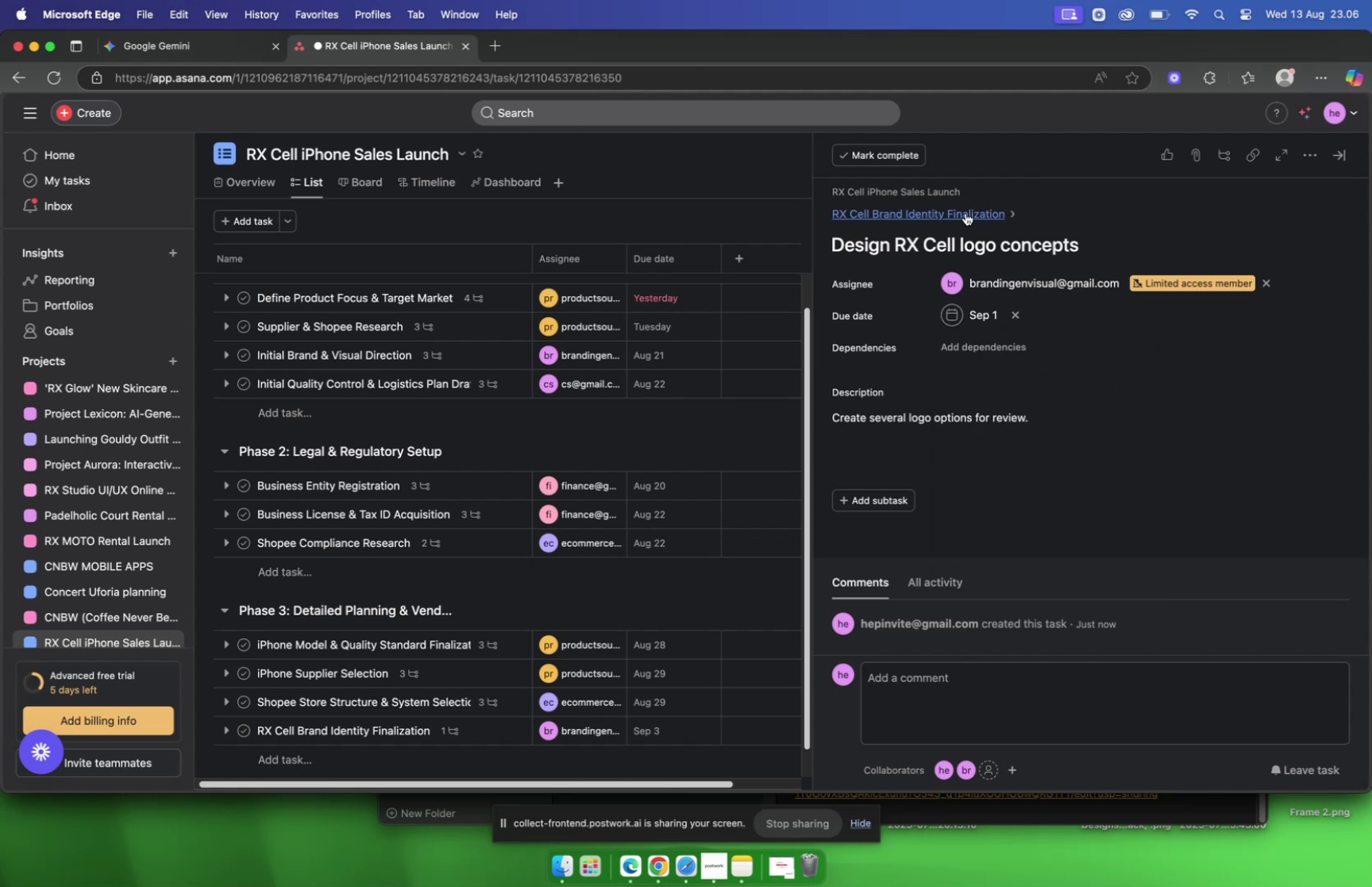 
left_click([965, 213])
 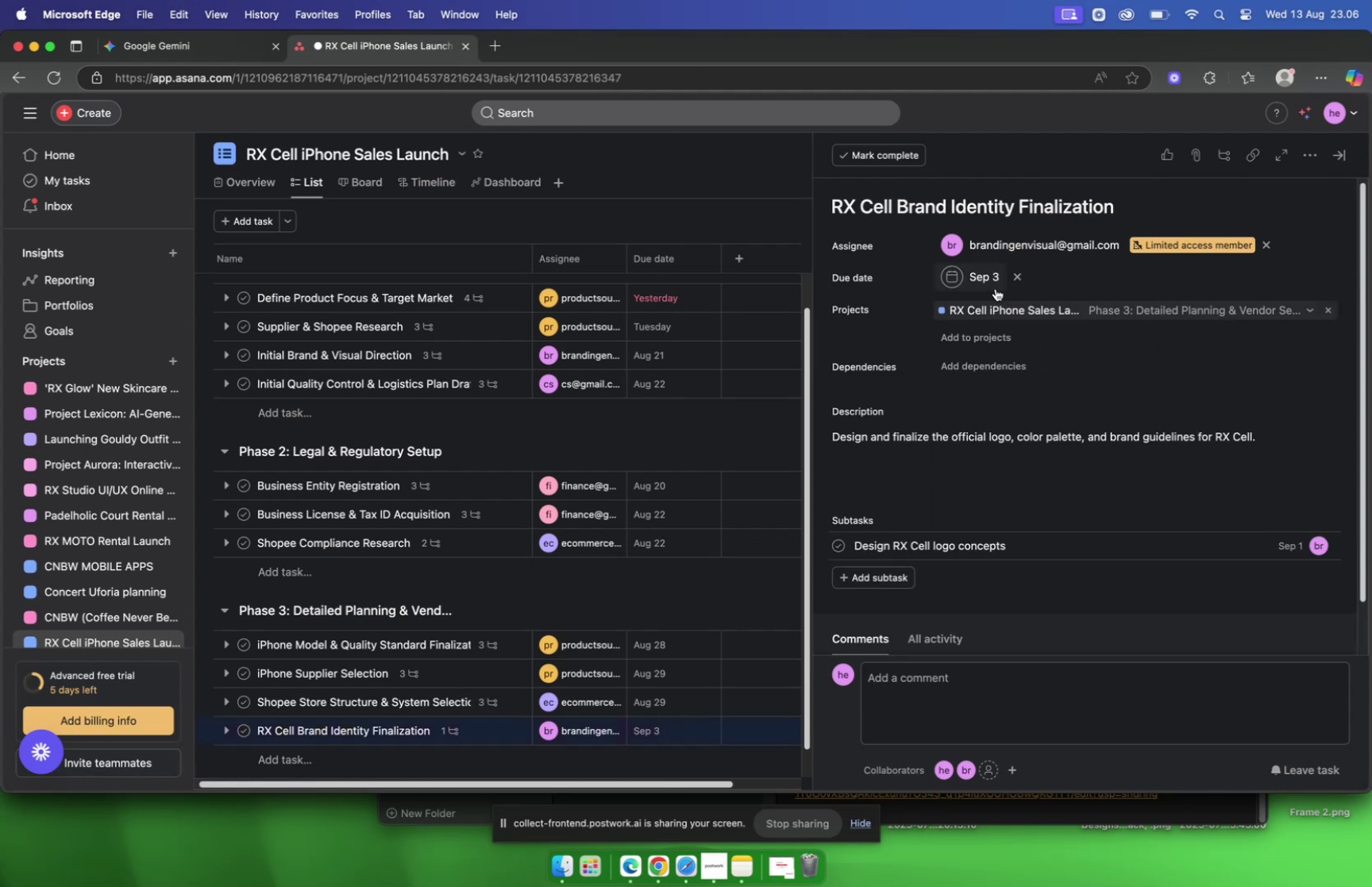 
scroll: coordinate [683, 357], scroll_direction: down, amount: 15.0
 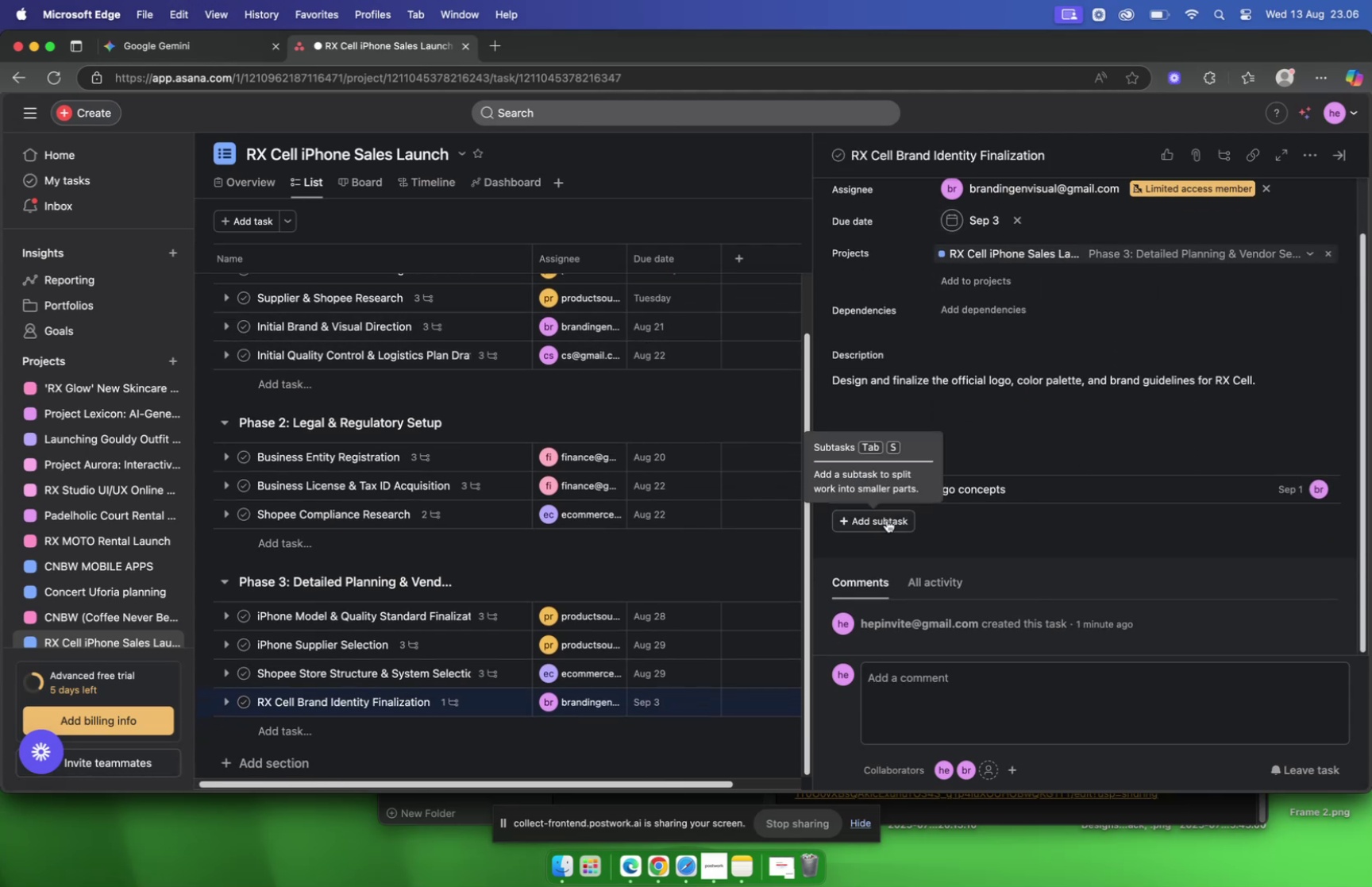 
left_click([887, 519])
 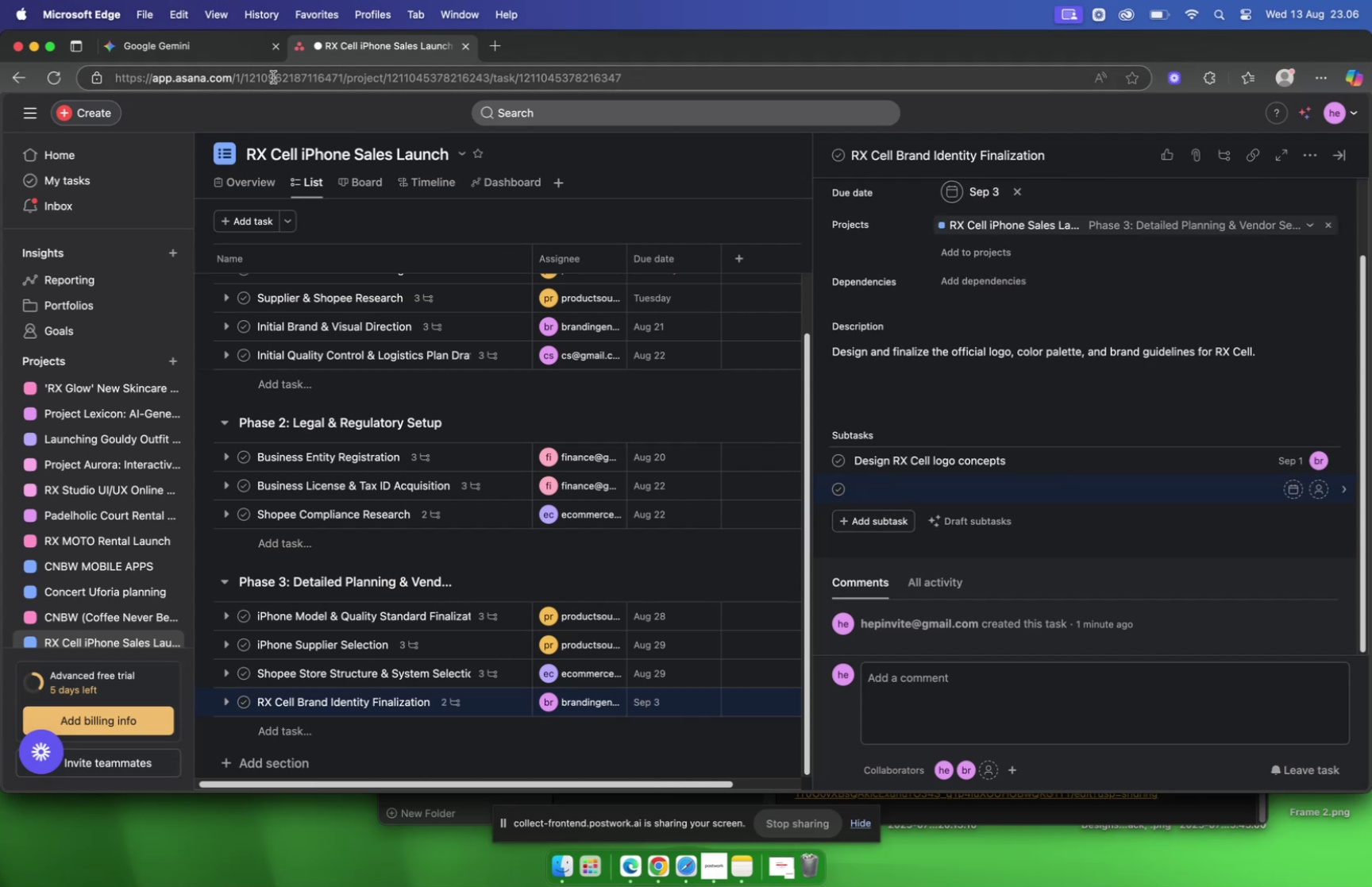 
left_click([197, 49])
 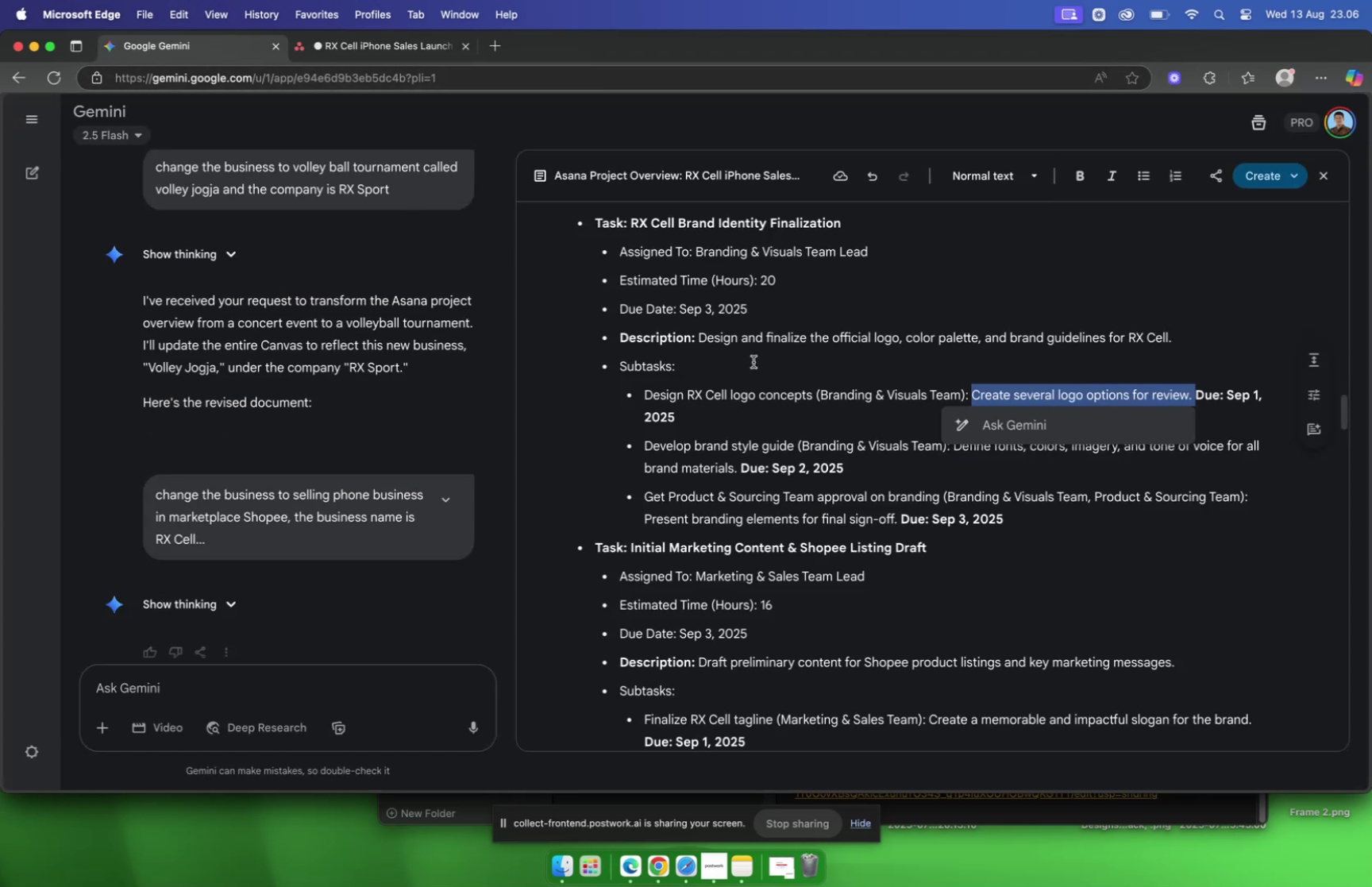 
scroll: coordinate [775, 362], scroll_direction: down, amount: 8.0
 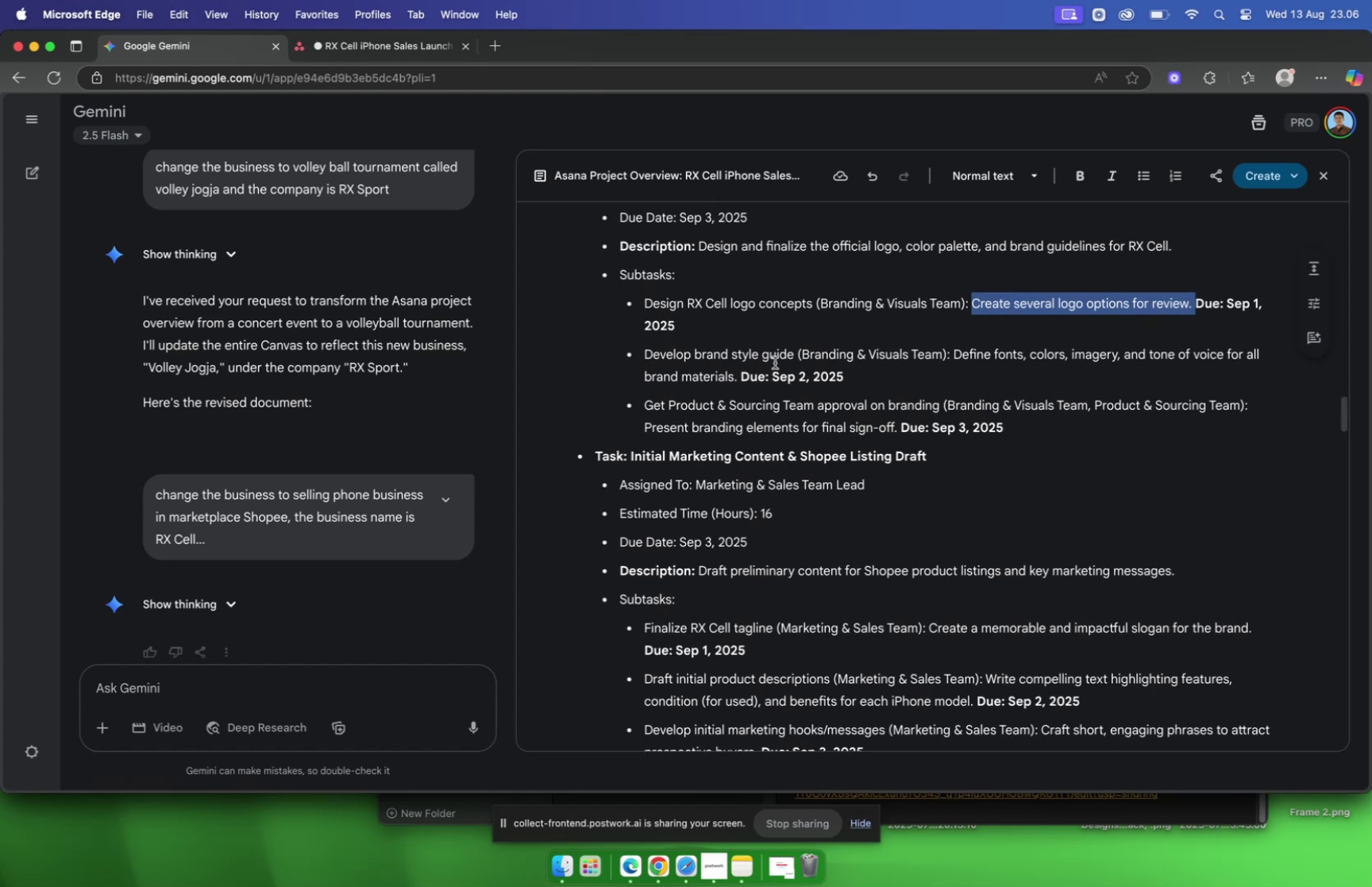 
wait(6.56)
 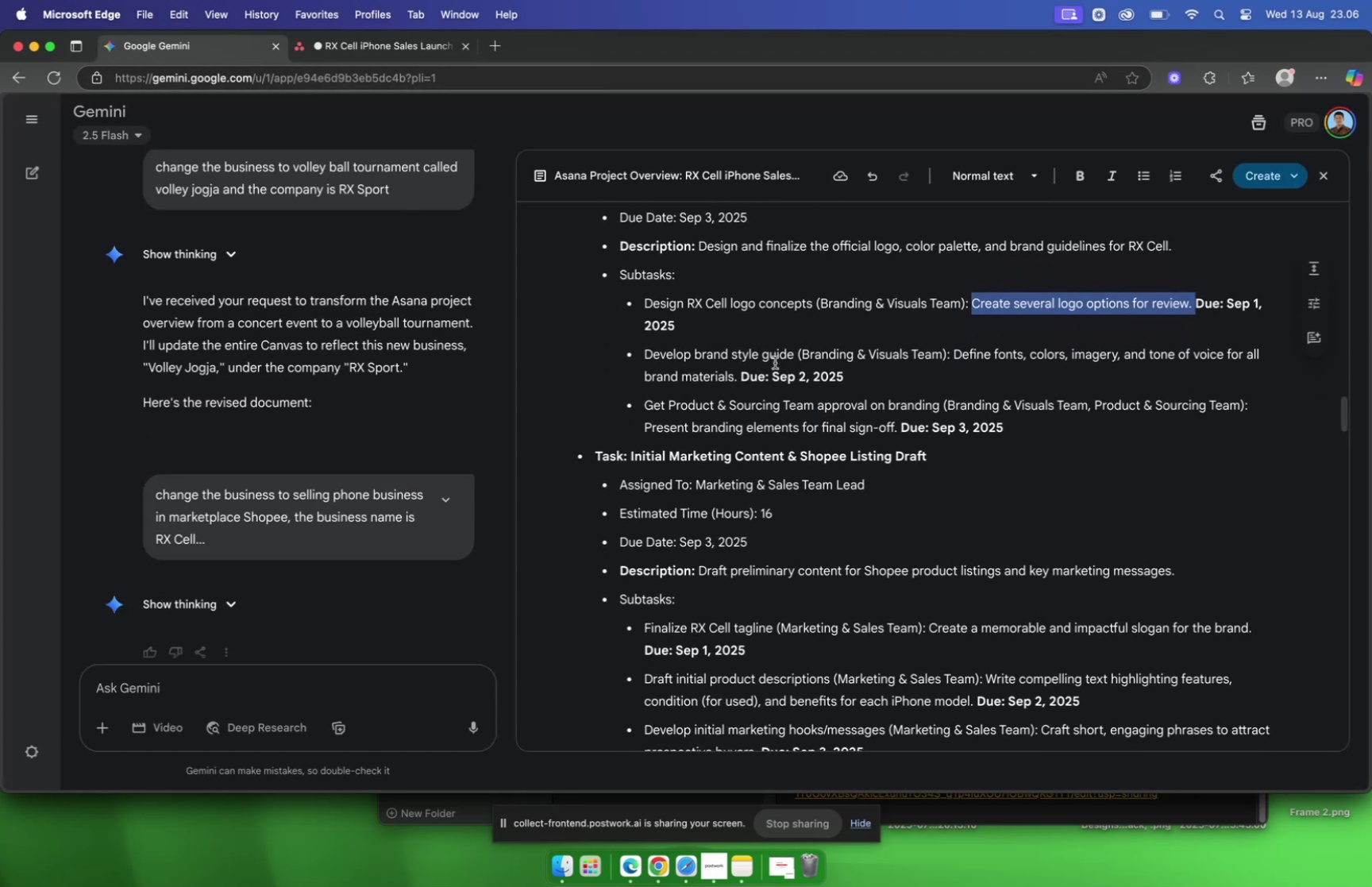 
left_click_drag(start_coordinate=[793, 357], to_coordinate=[646, 361])
 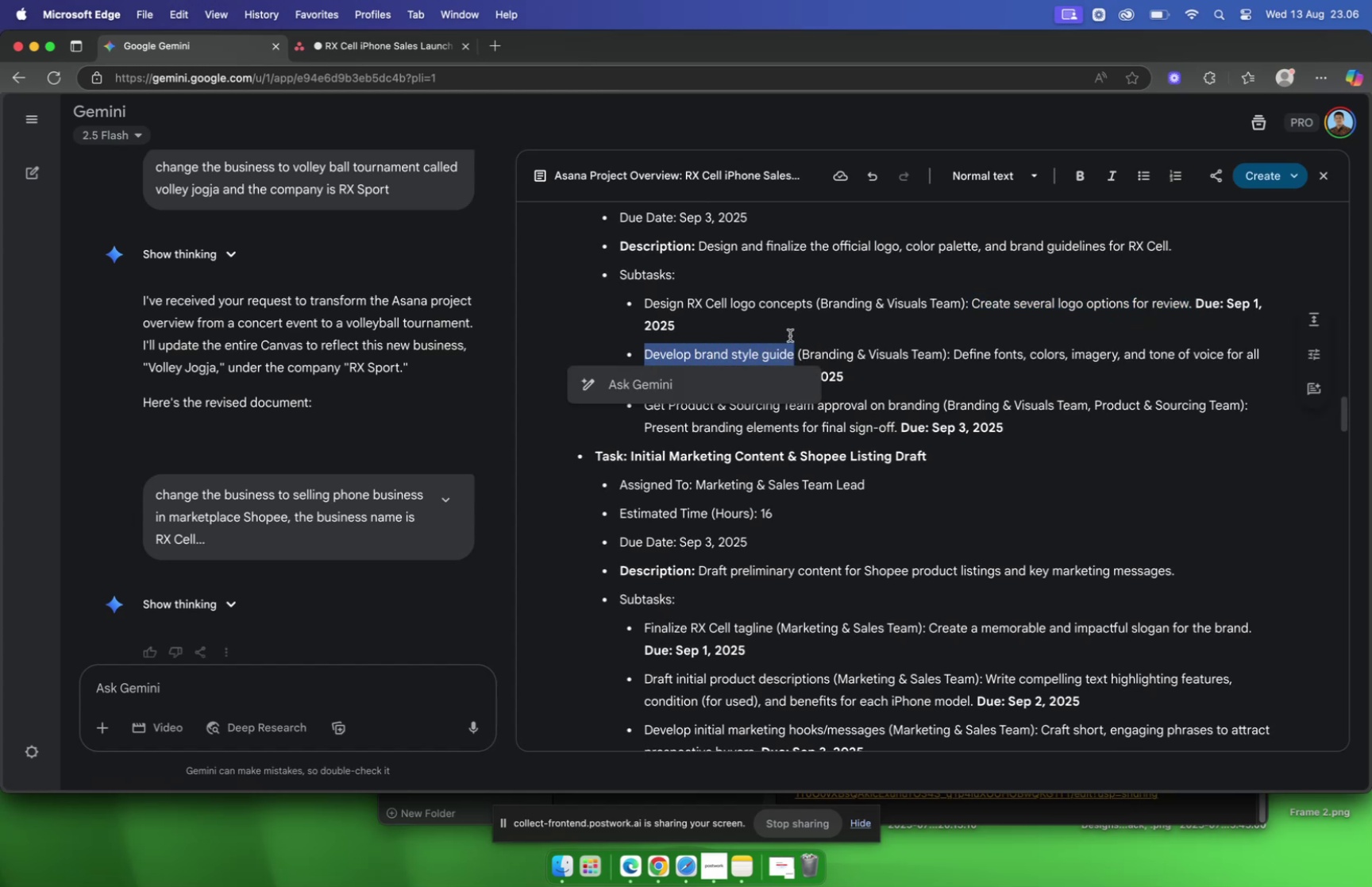 
key(Meta+C)
 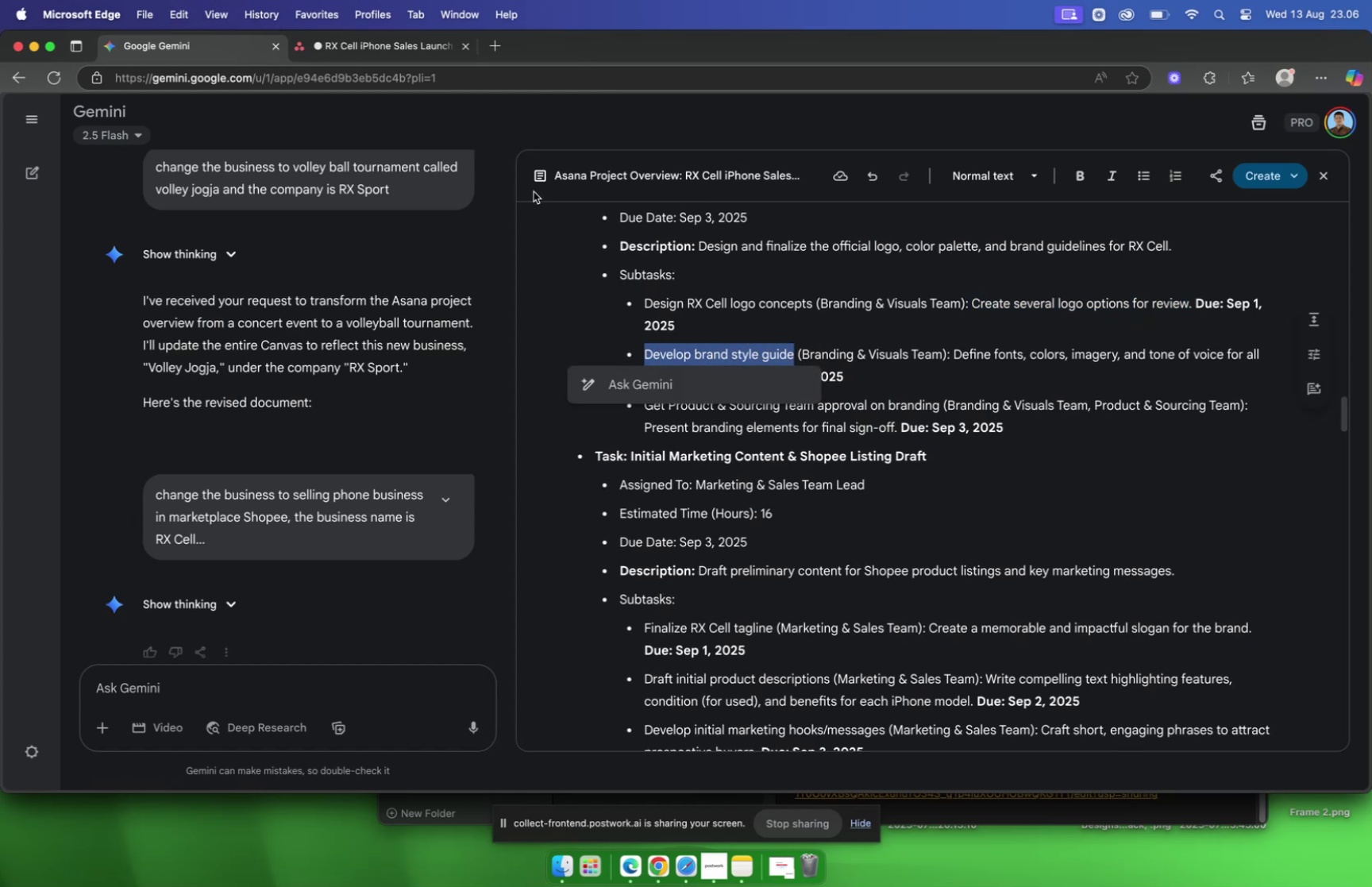 
wait(6.25)
 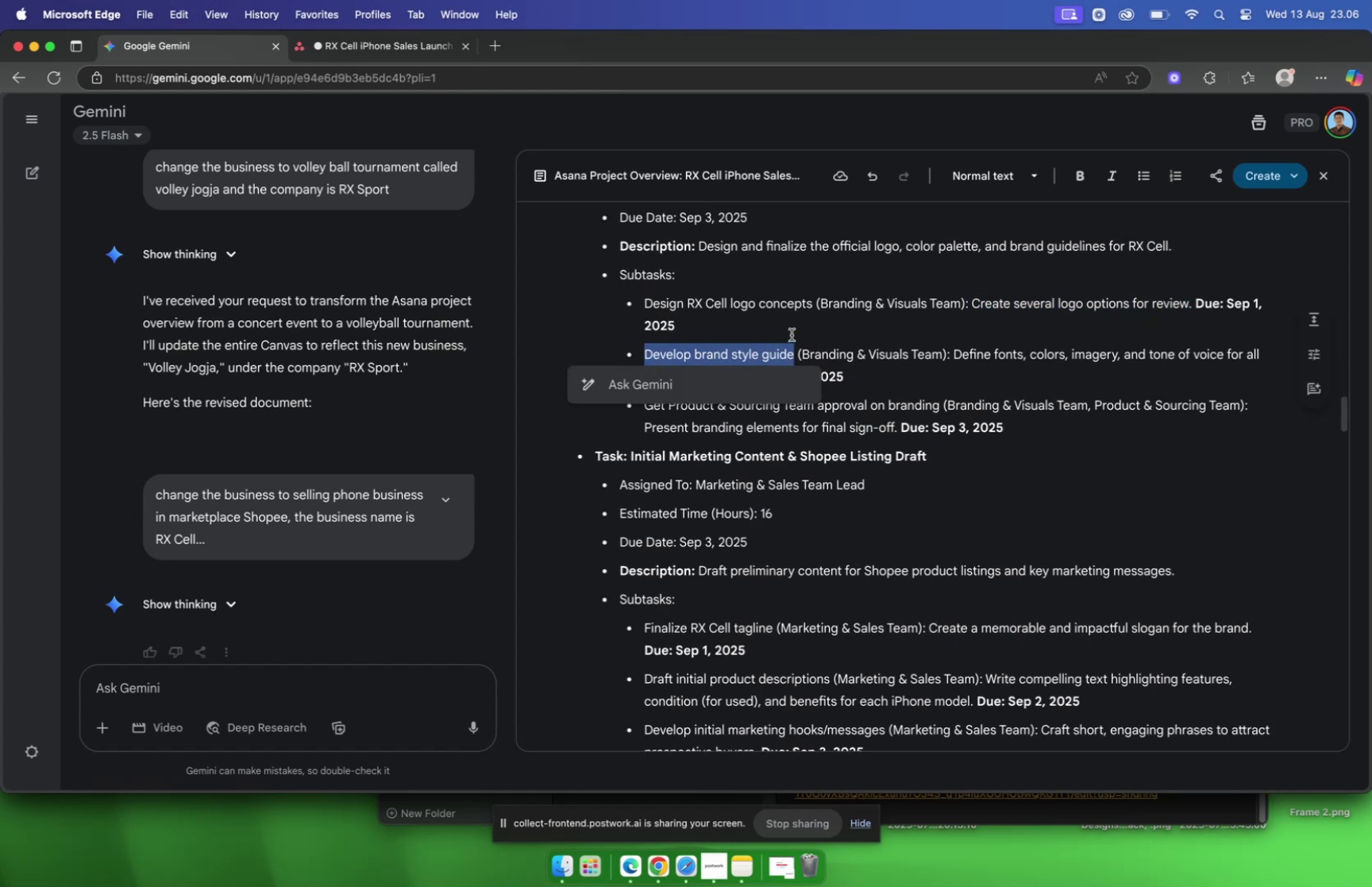 
left_click([360, 52])
 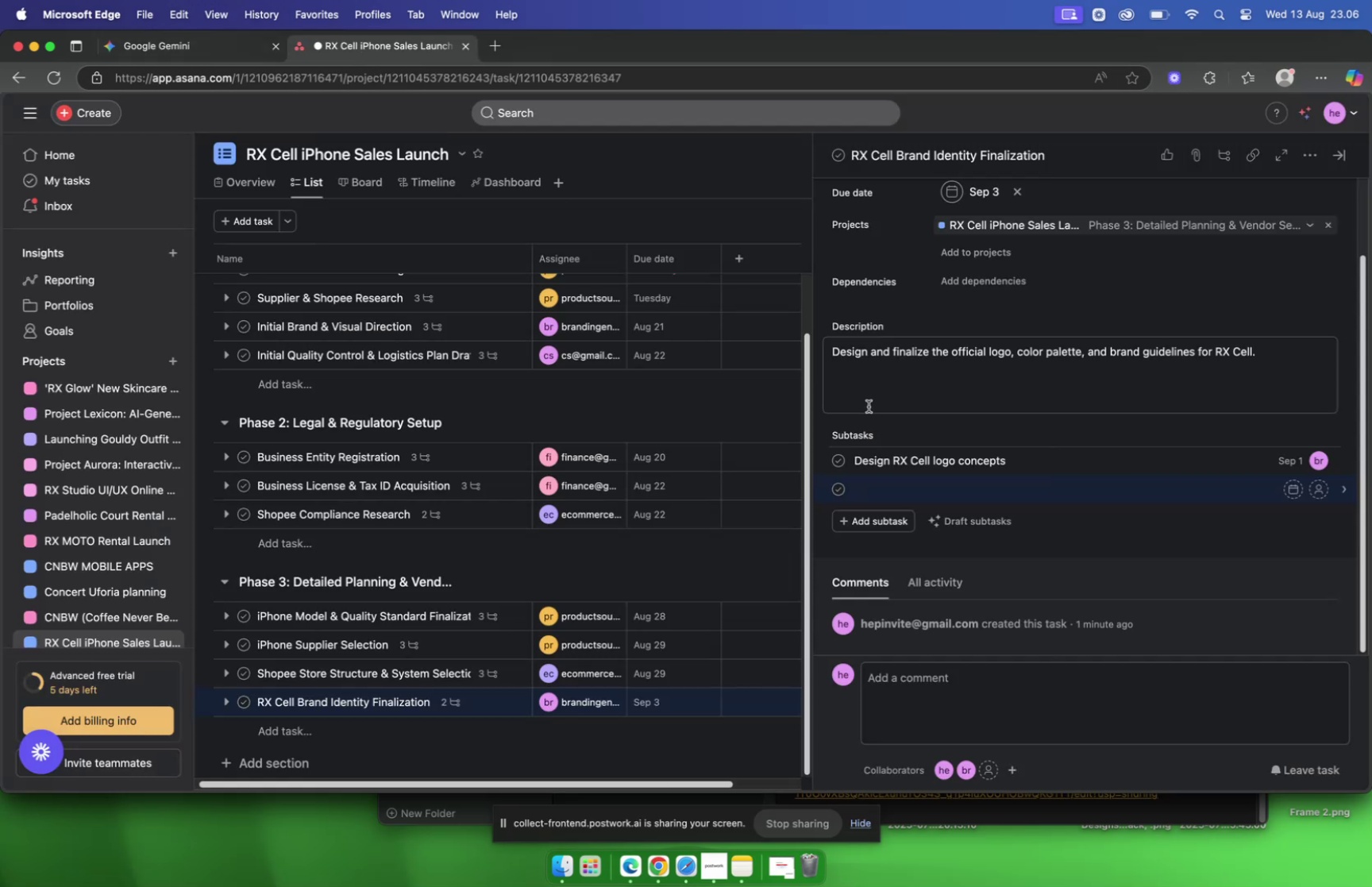 
key(Meta+V)
 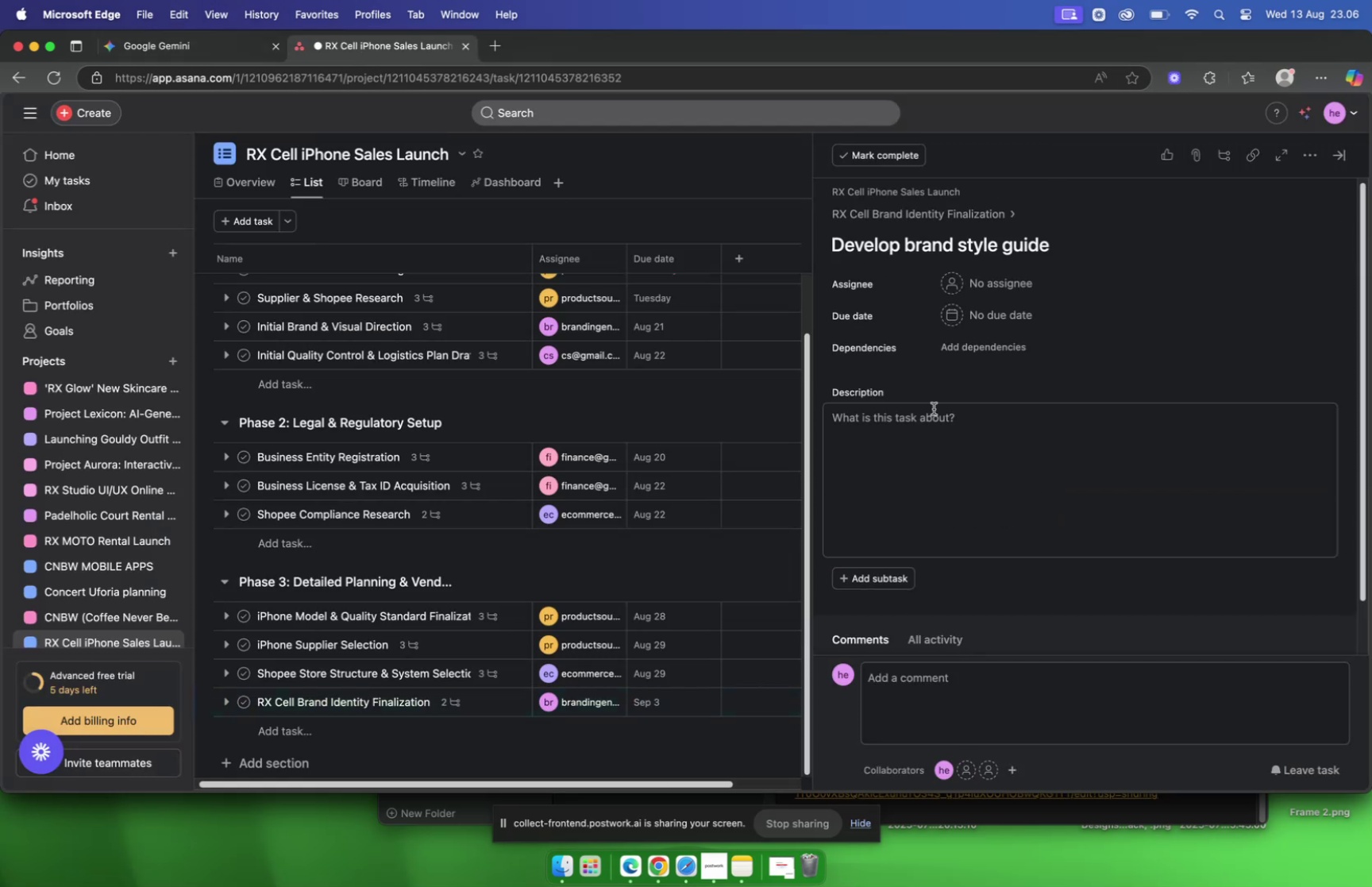 
left_click([160, 48])
 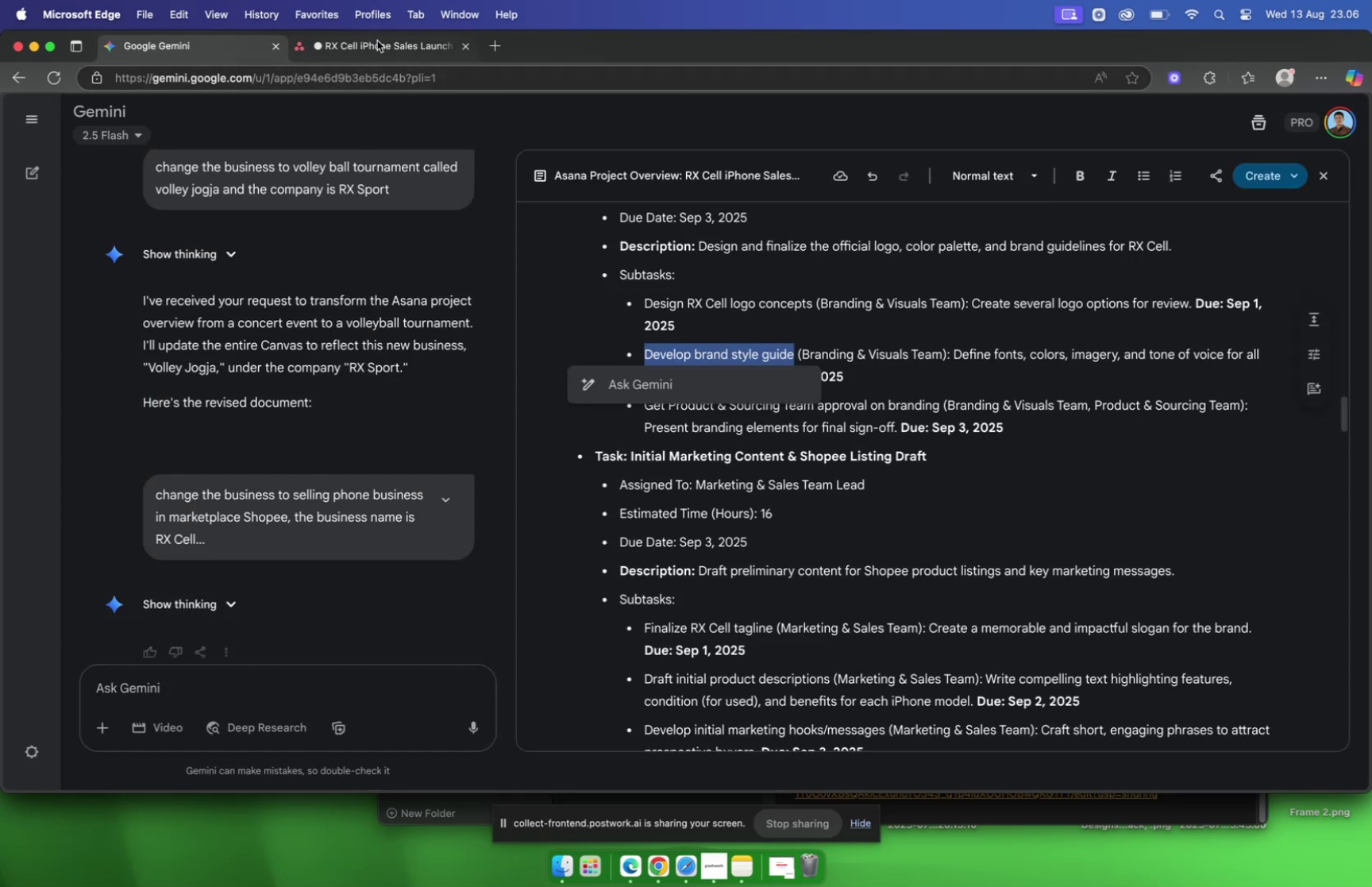 
left_click([379, 43])
 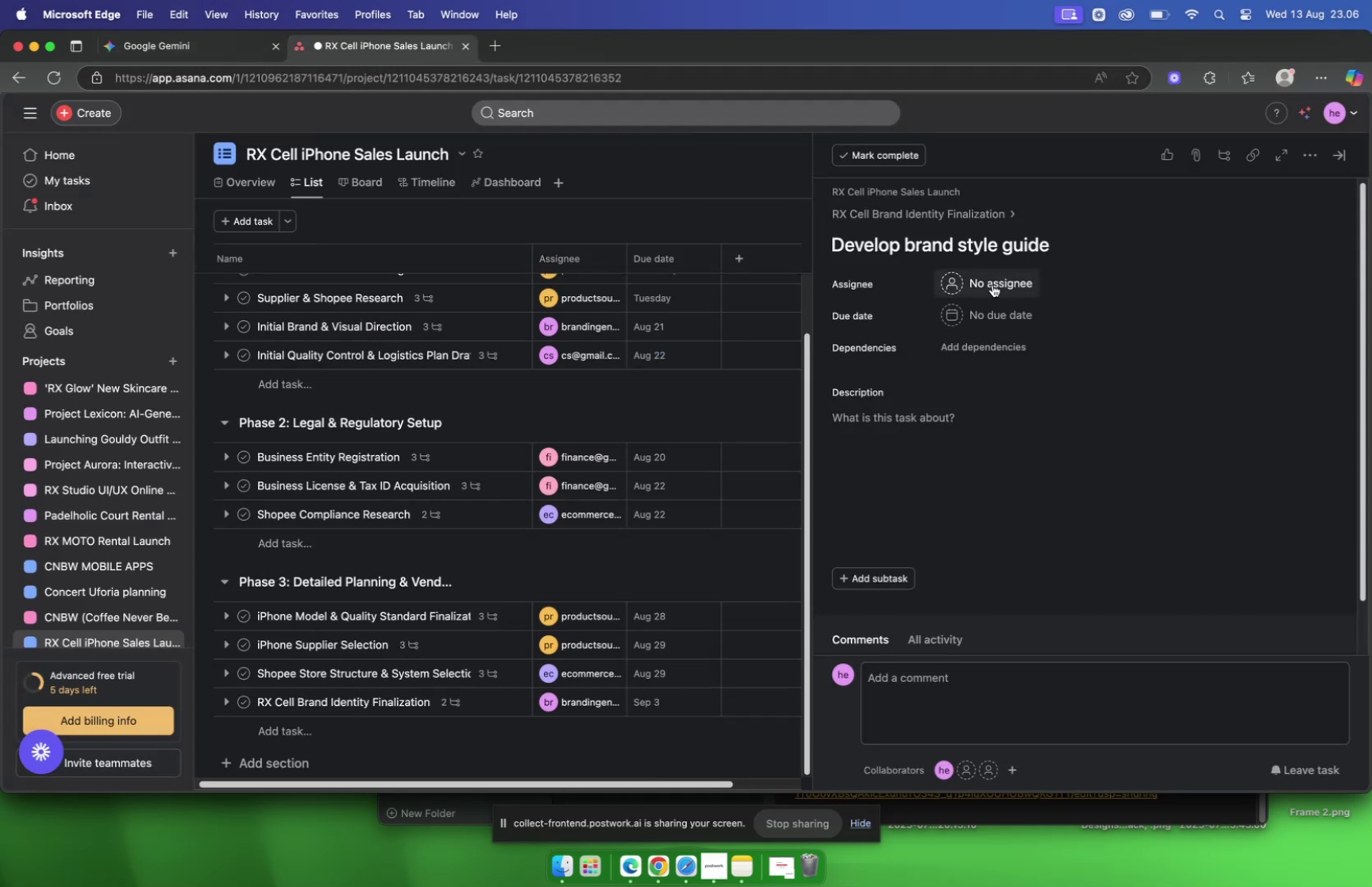 
left_click([992, 284])
 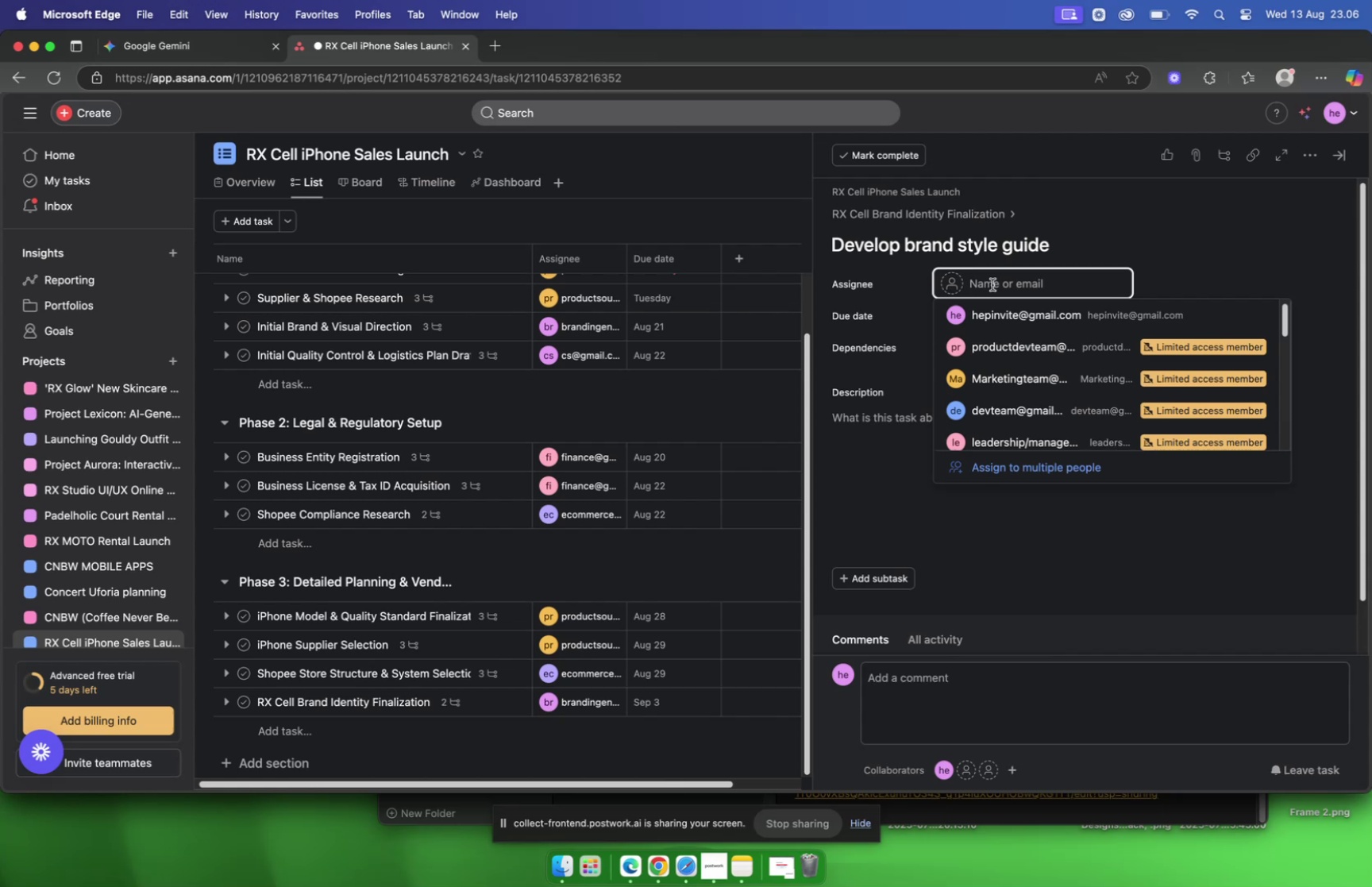 
type(brand)
 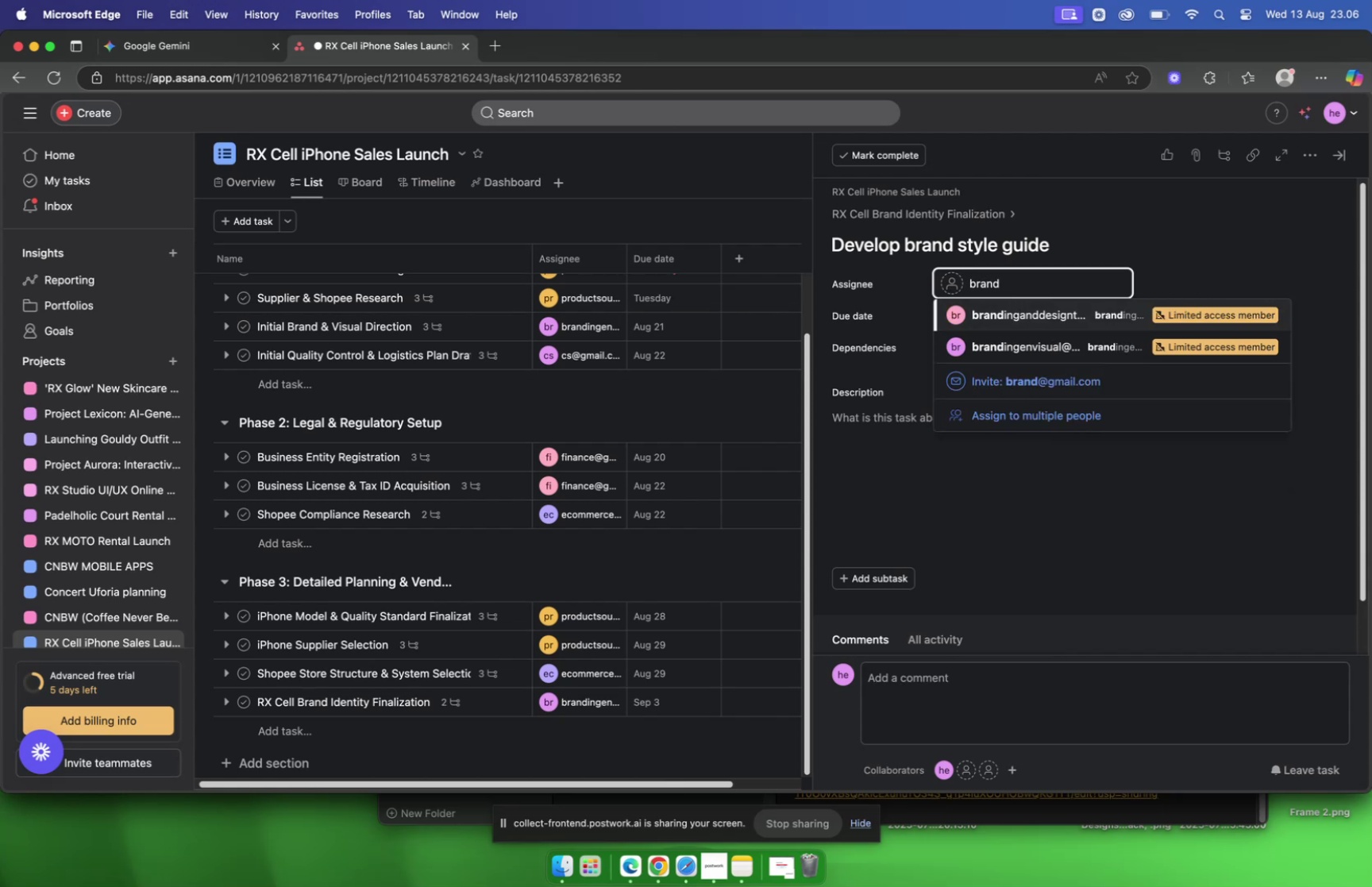 
key(ArrowDown)
 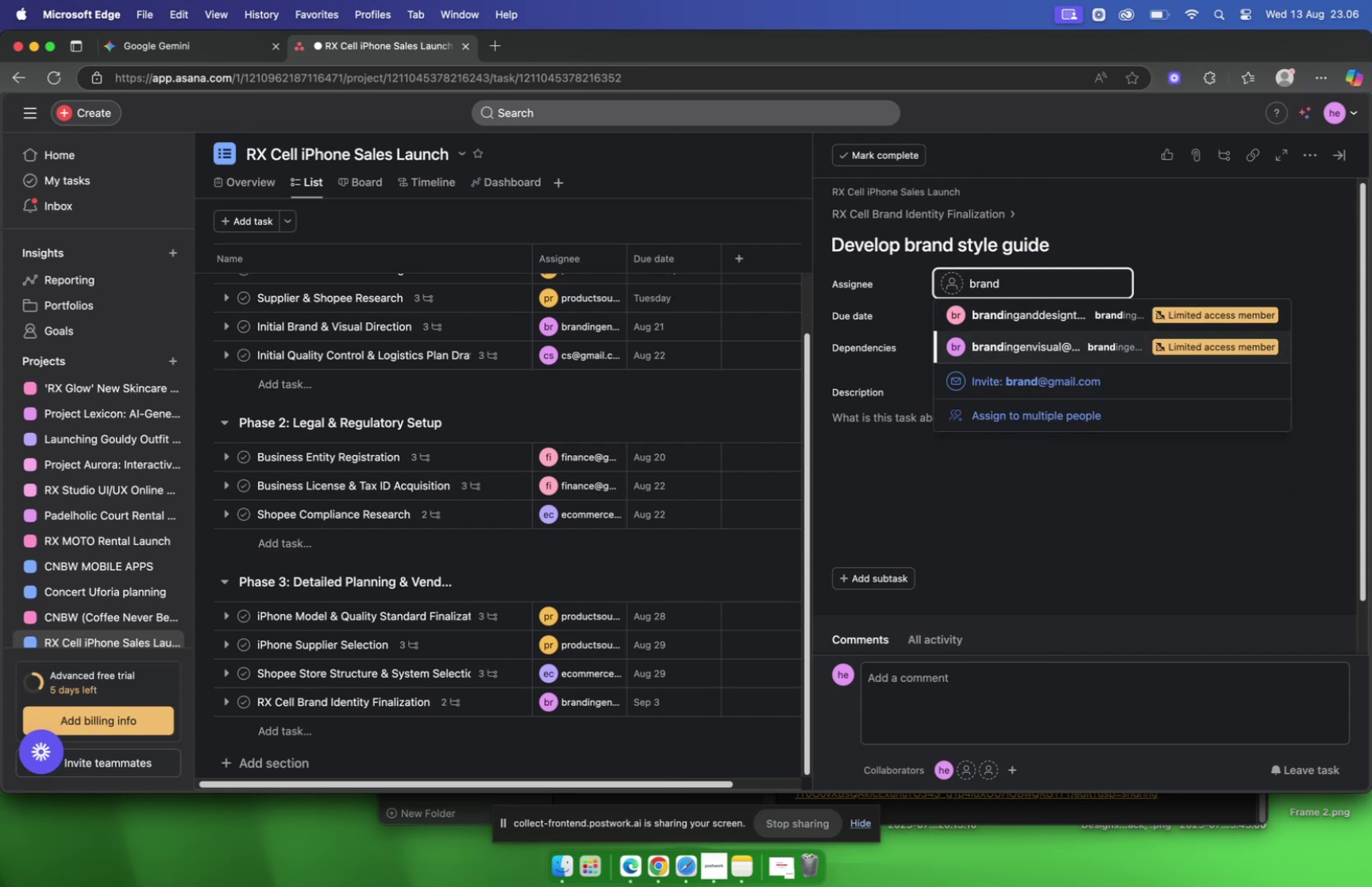 
key(Enter)
 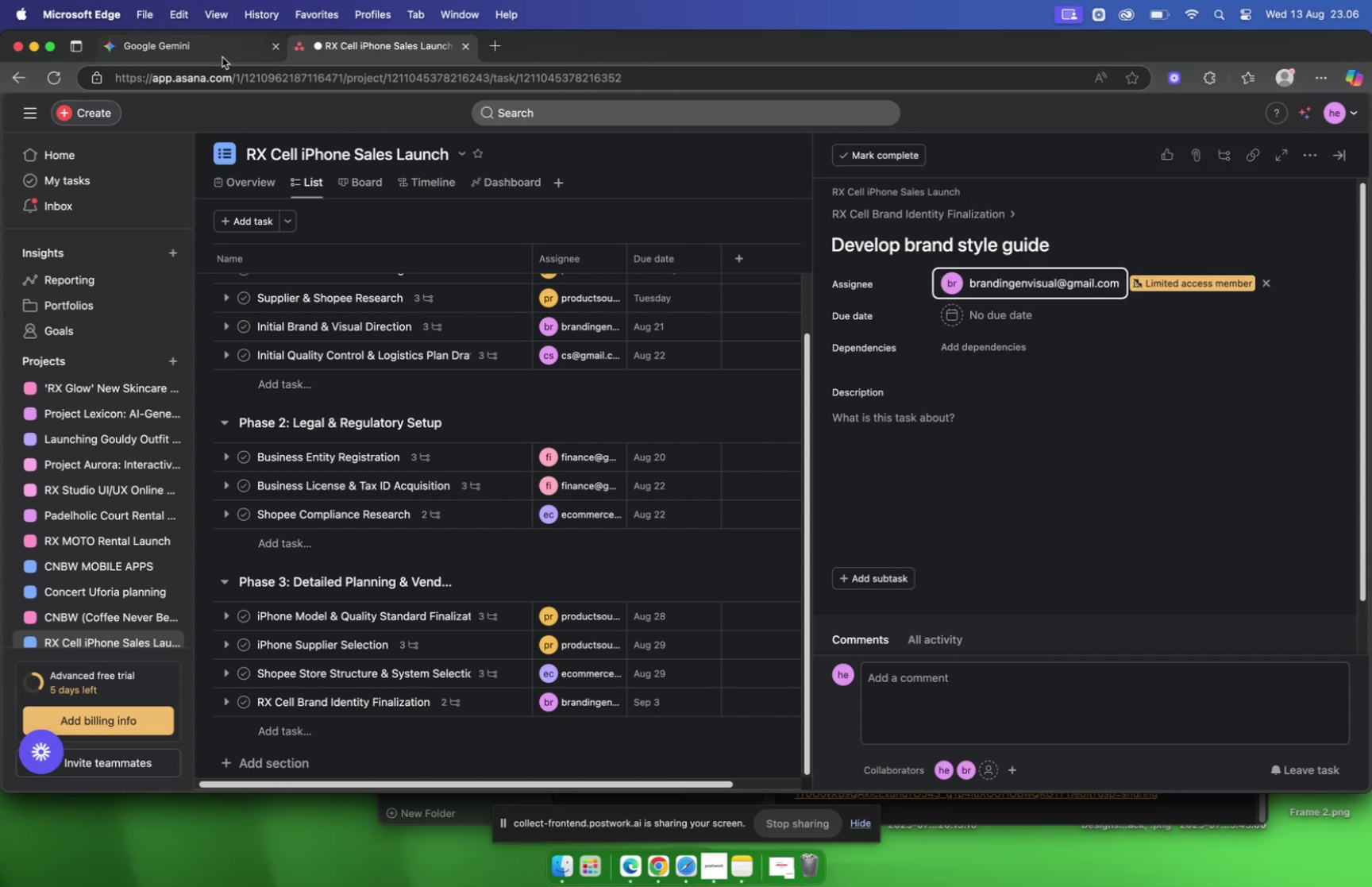 
left_click([204, 48])
 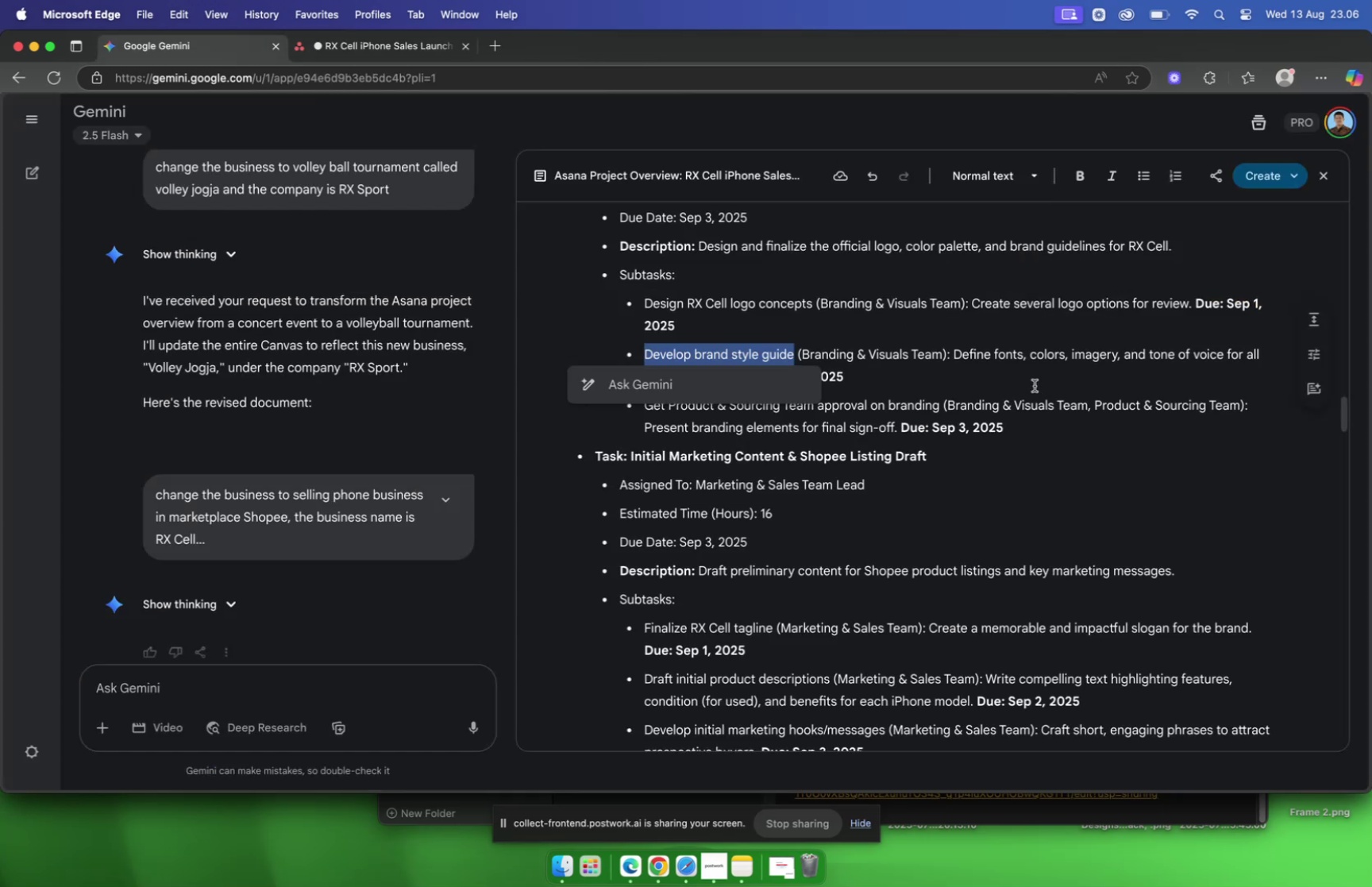 
left_click([1028, 384])
 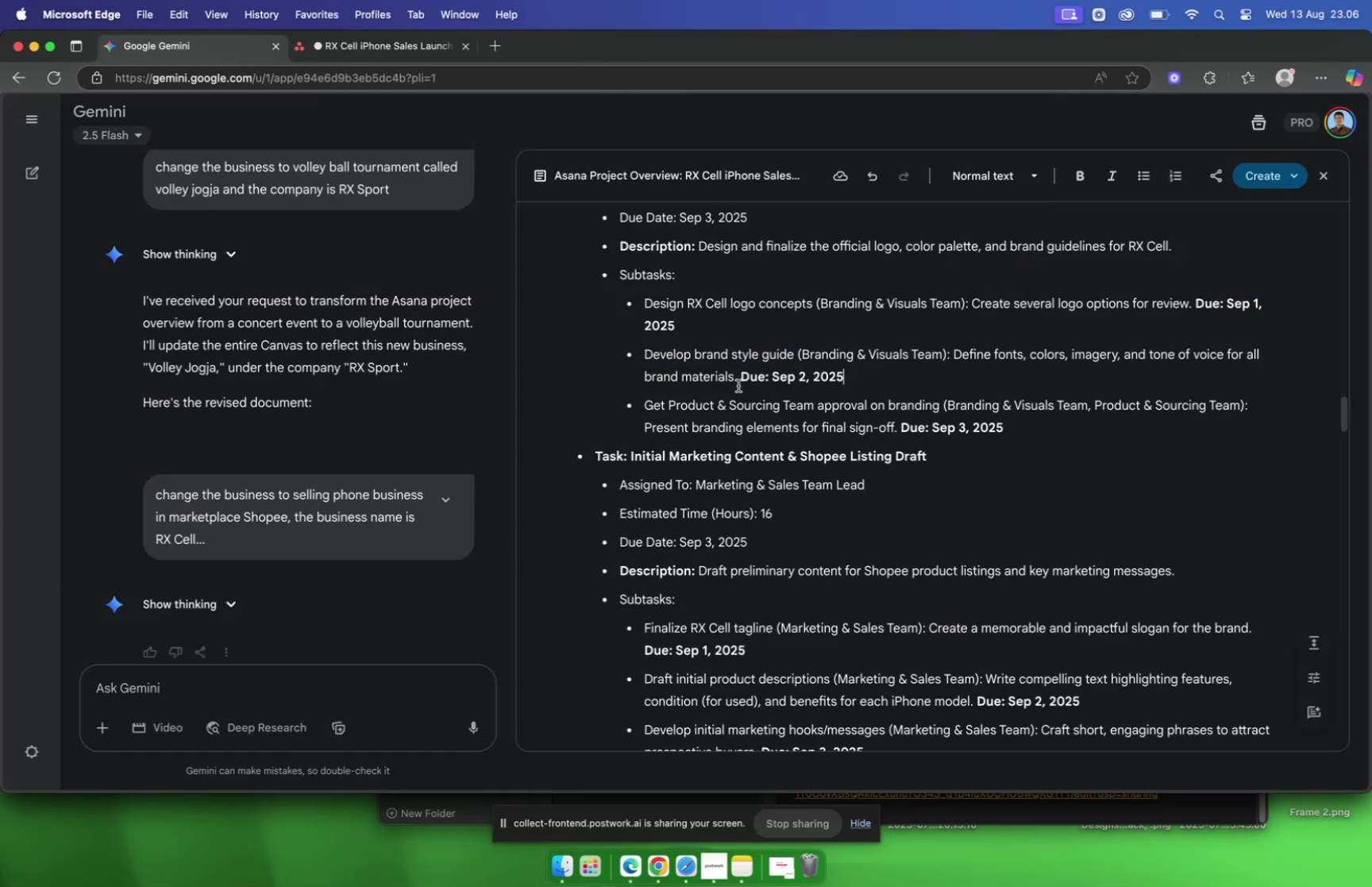 
left_click_drag(start_coordinate=[738, 384], to_coordinate=[956, 362])
 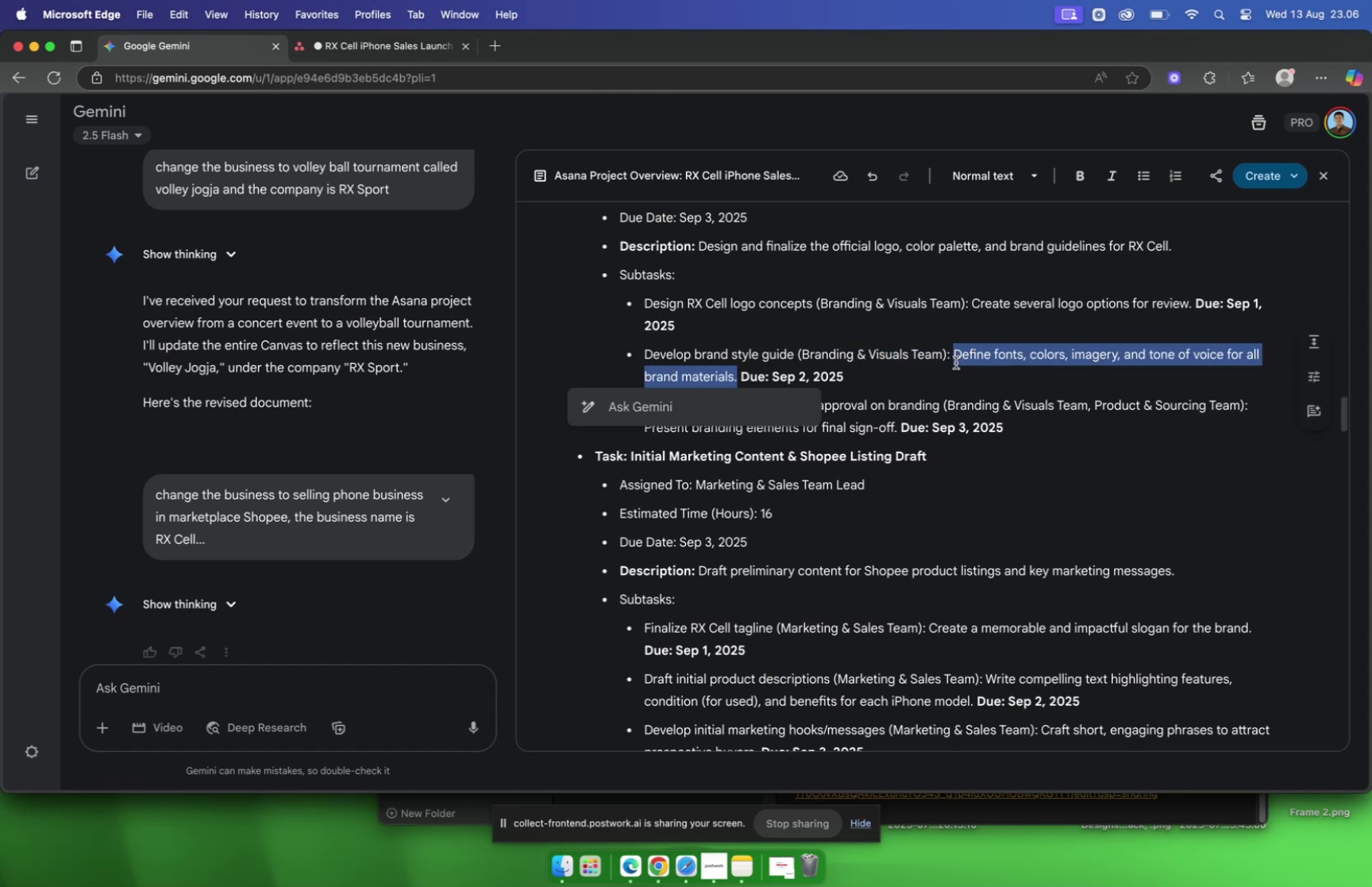 
key(Meta+C)
 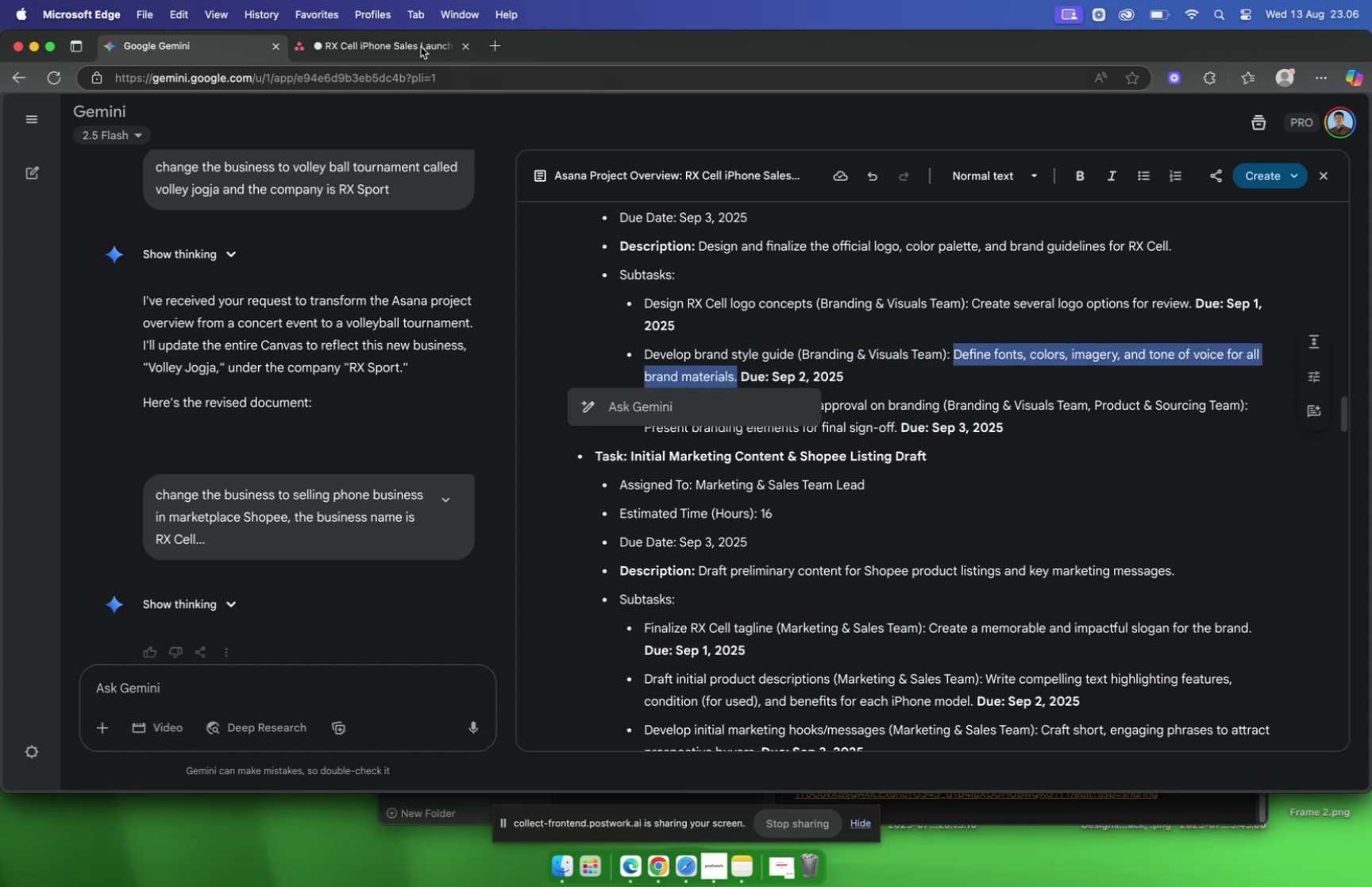 
left_click([403, 45])
 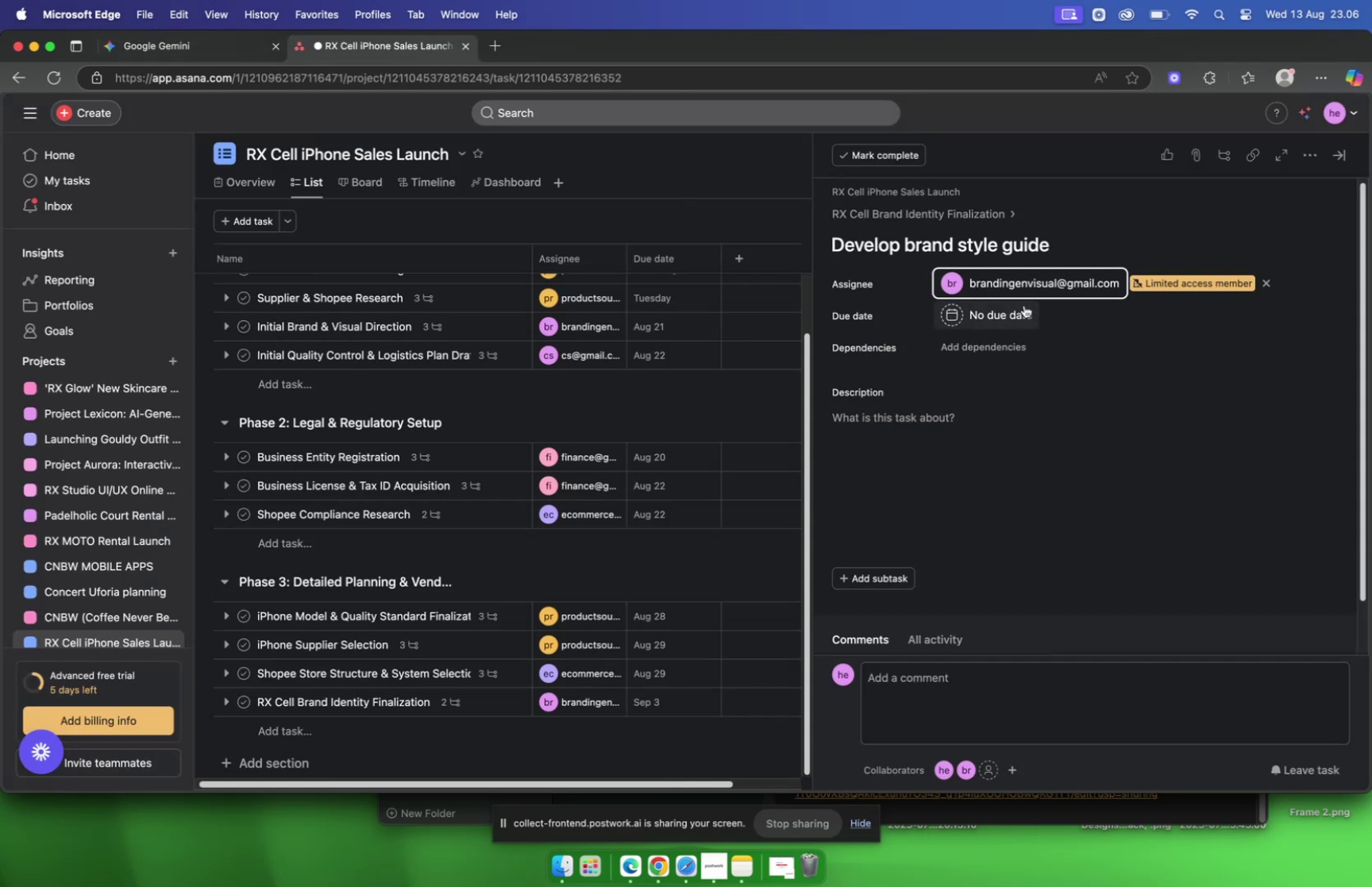 
left_click([1023, 310])
 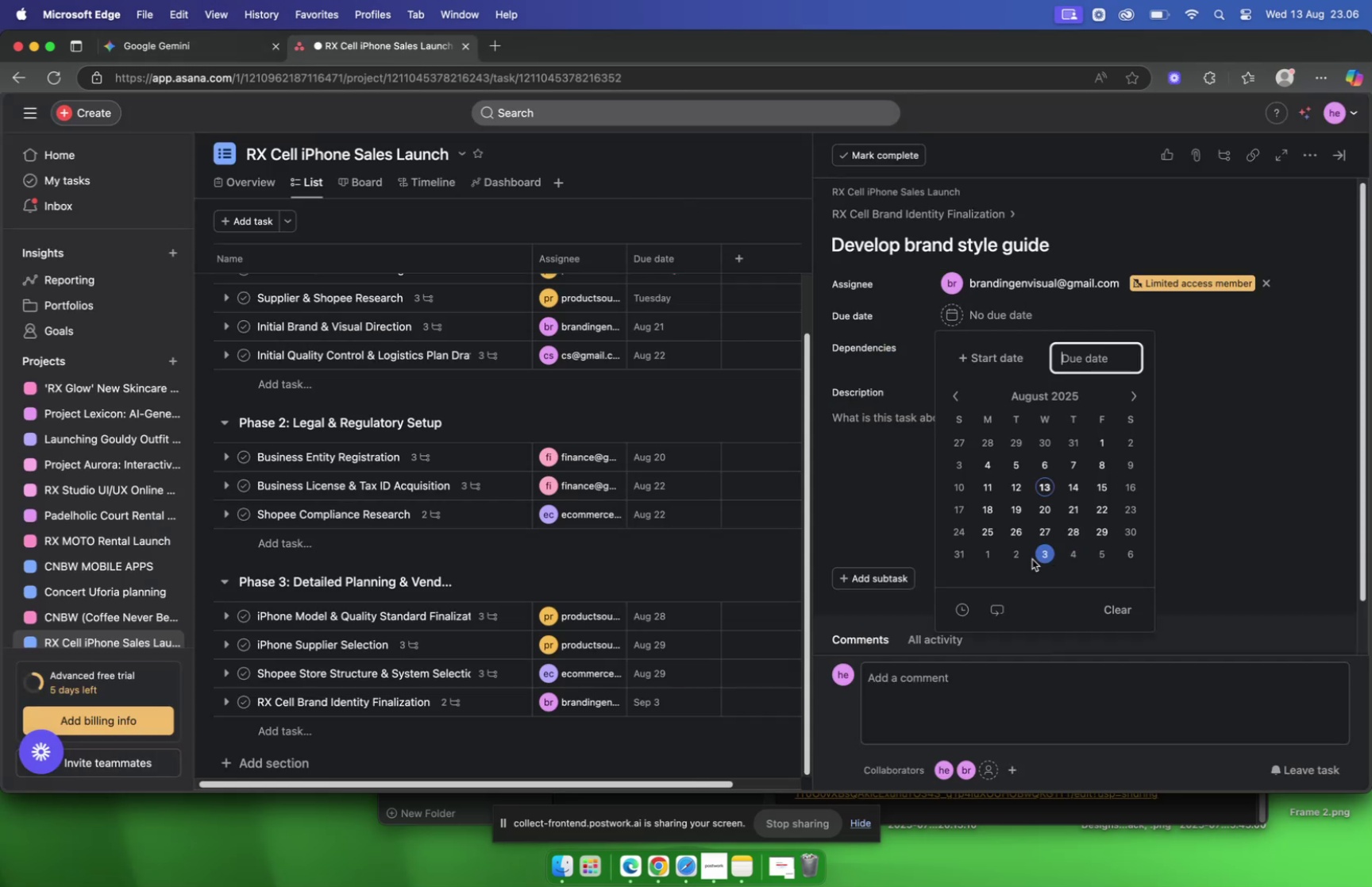 
left_click([1024, 557])
 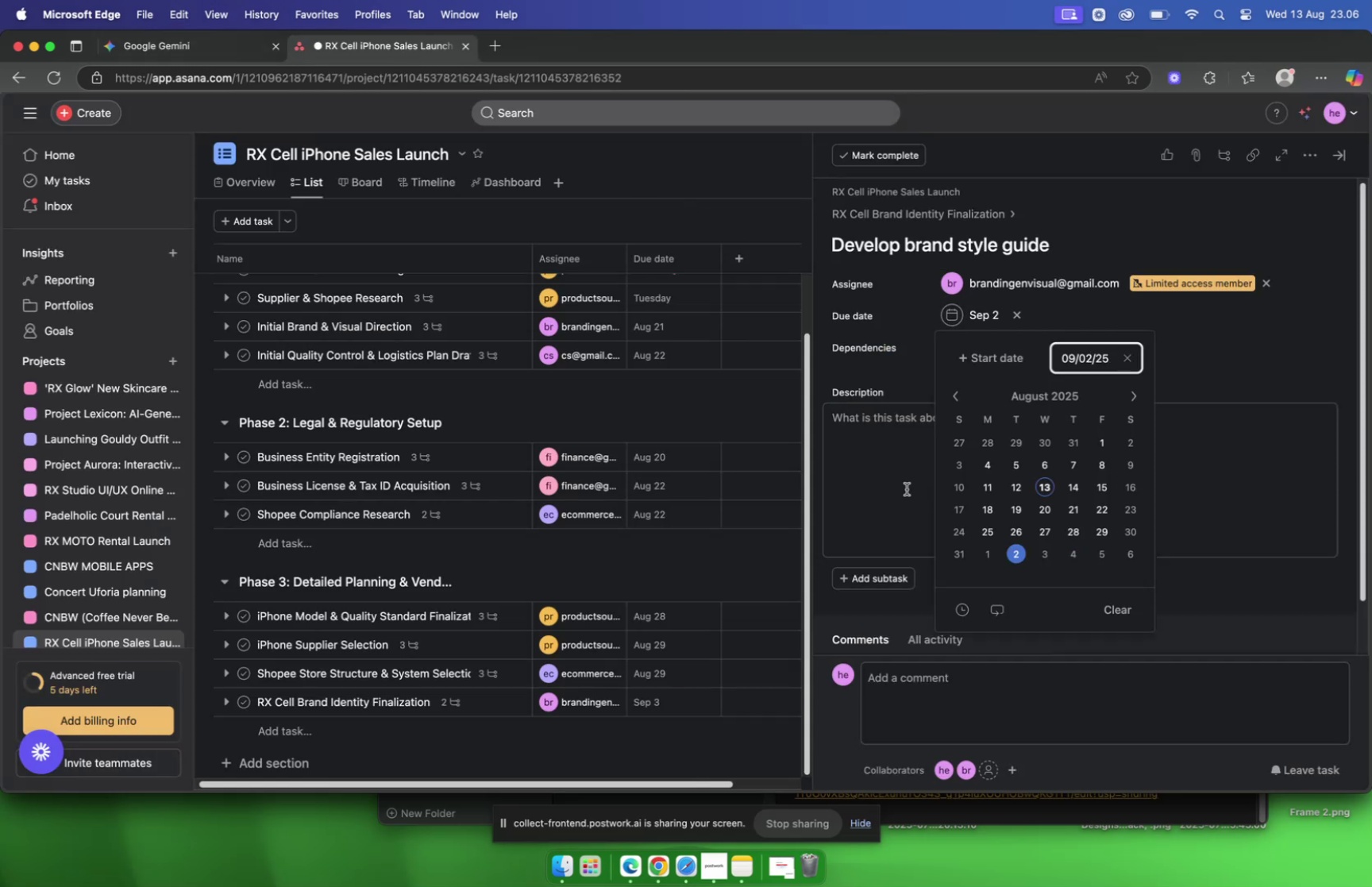 
left_click([907, 488])
 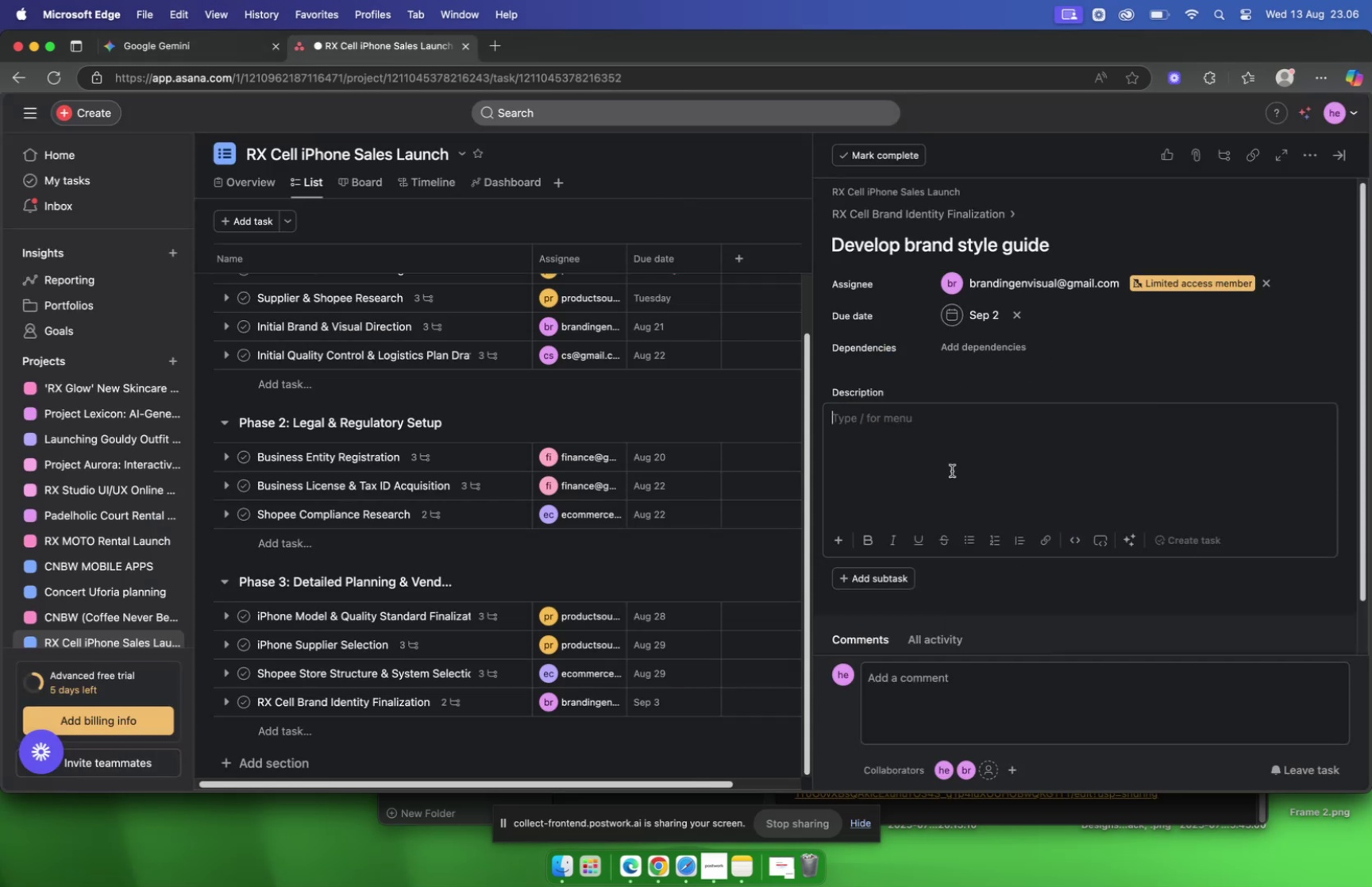 
key(Meta+V)
 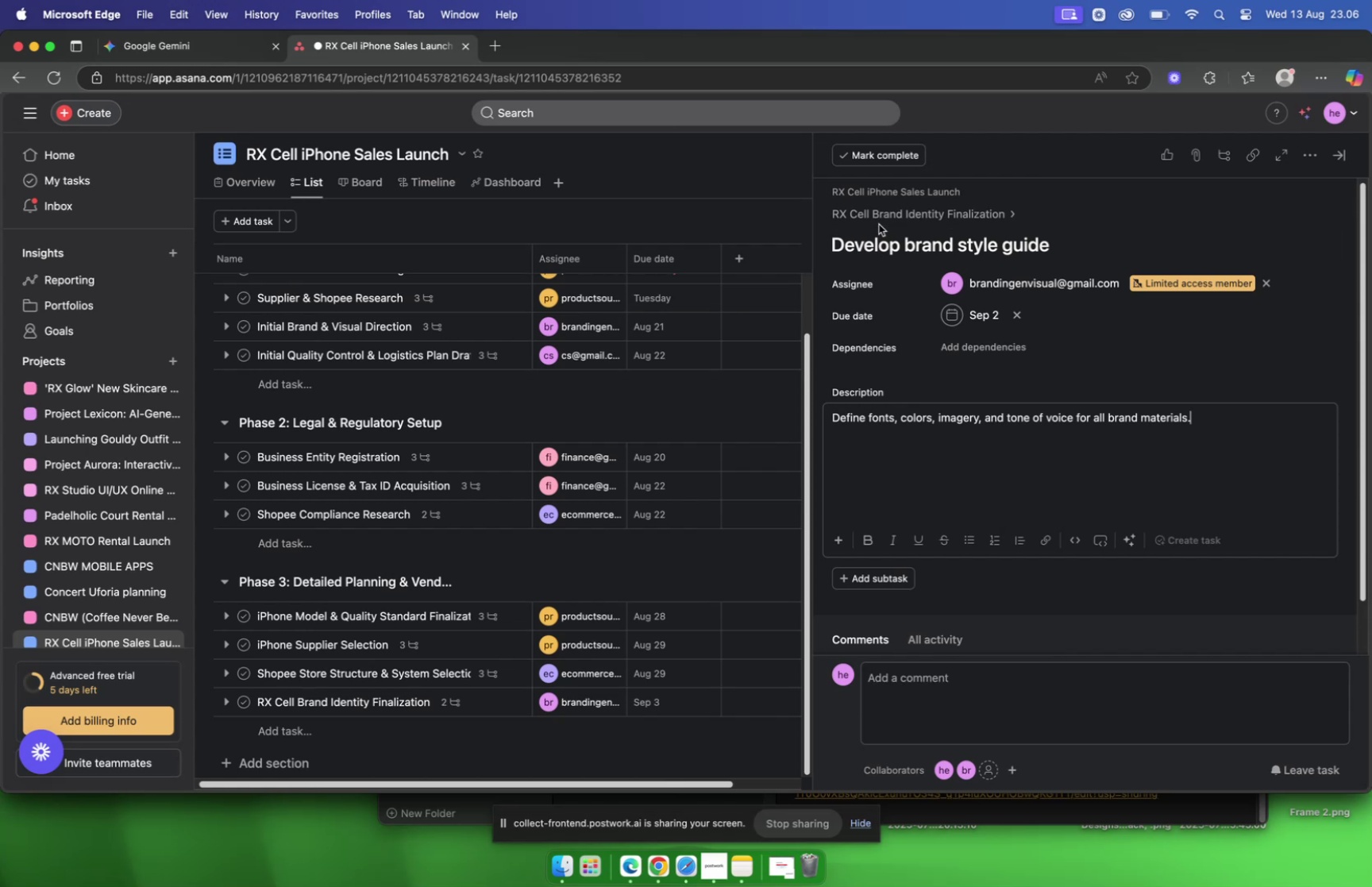 
left_click([879, 220])
 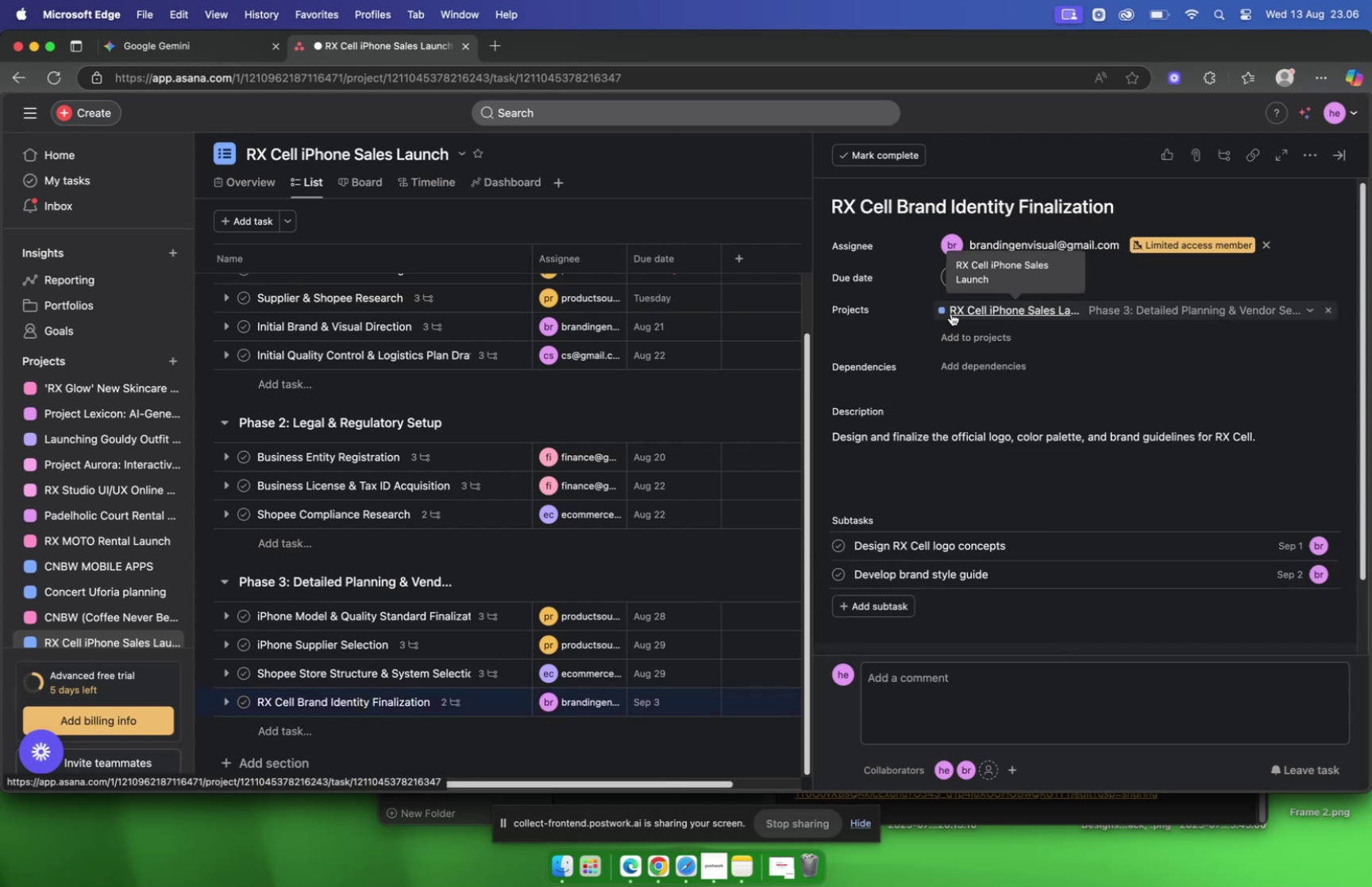 
scroll: coordinate [765, 272], scroll_direction: down, amount: 4.0
 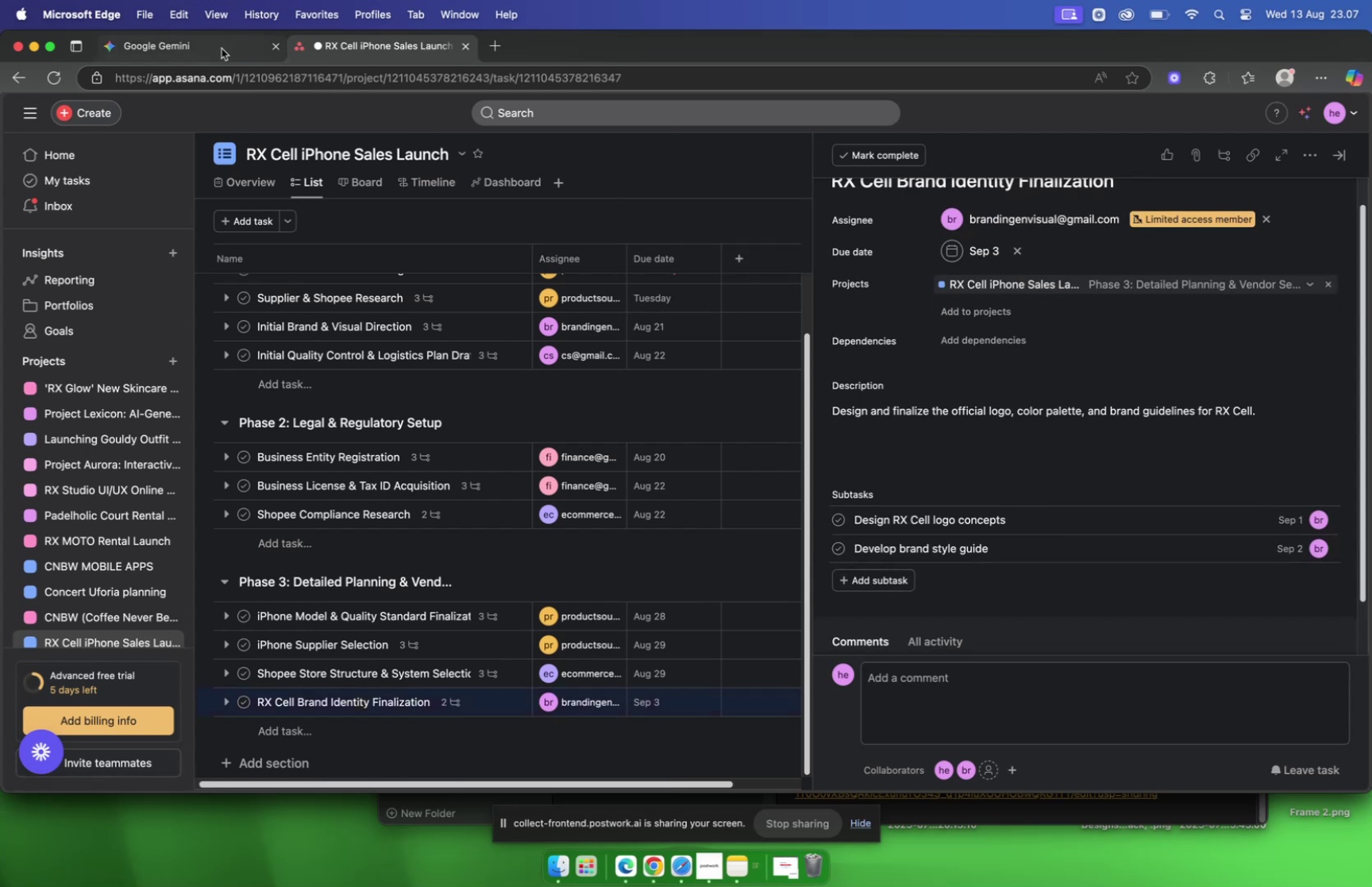 
left_click([220, 50])
 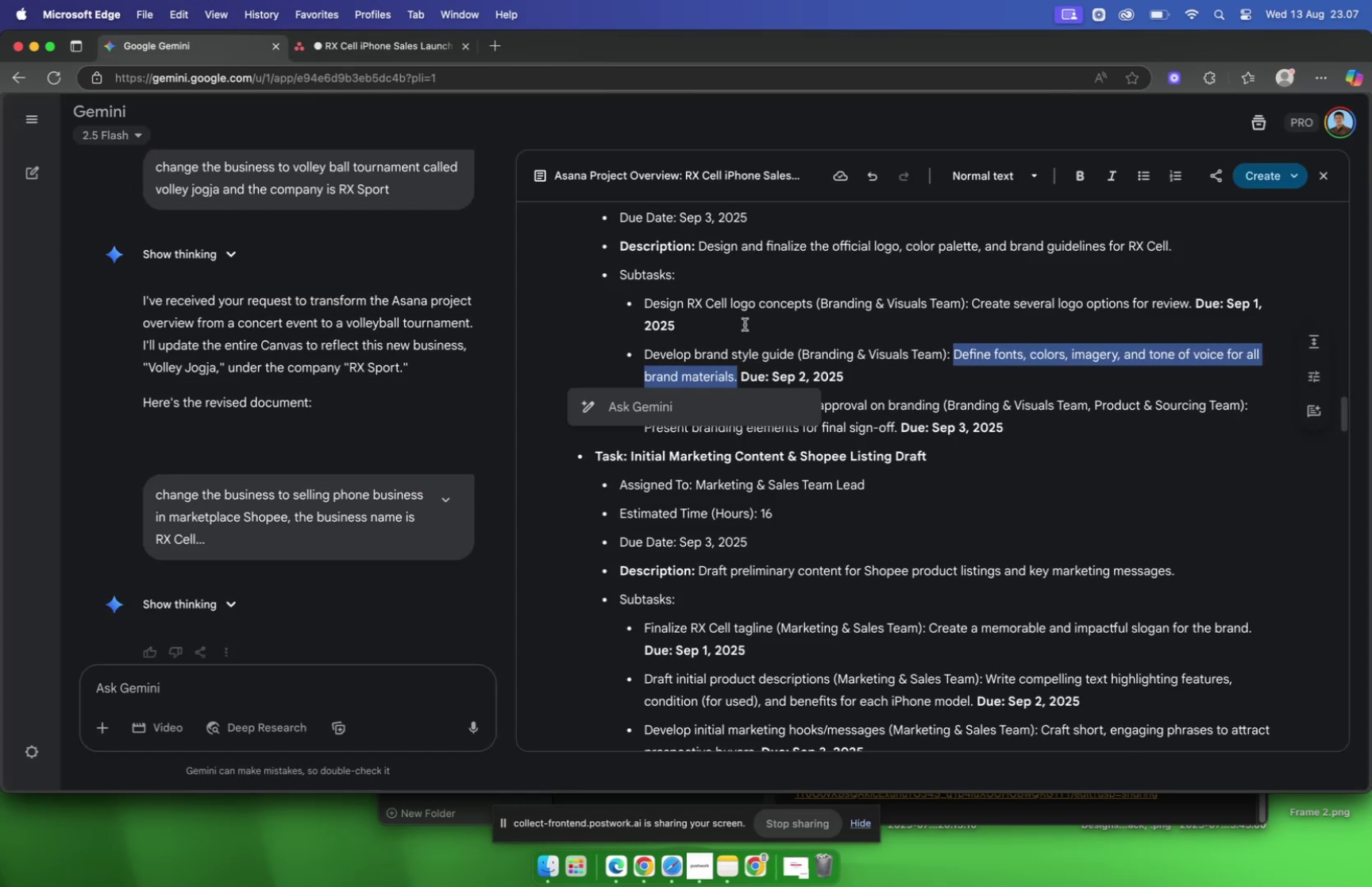 
left_click([745, 324])
 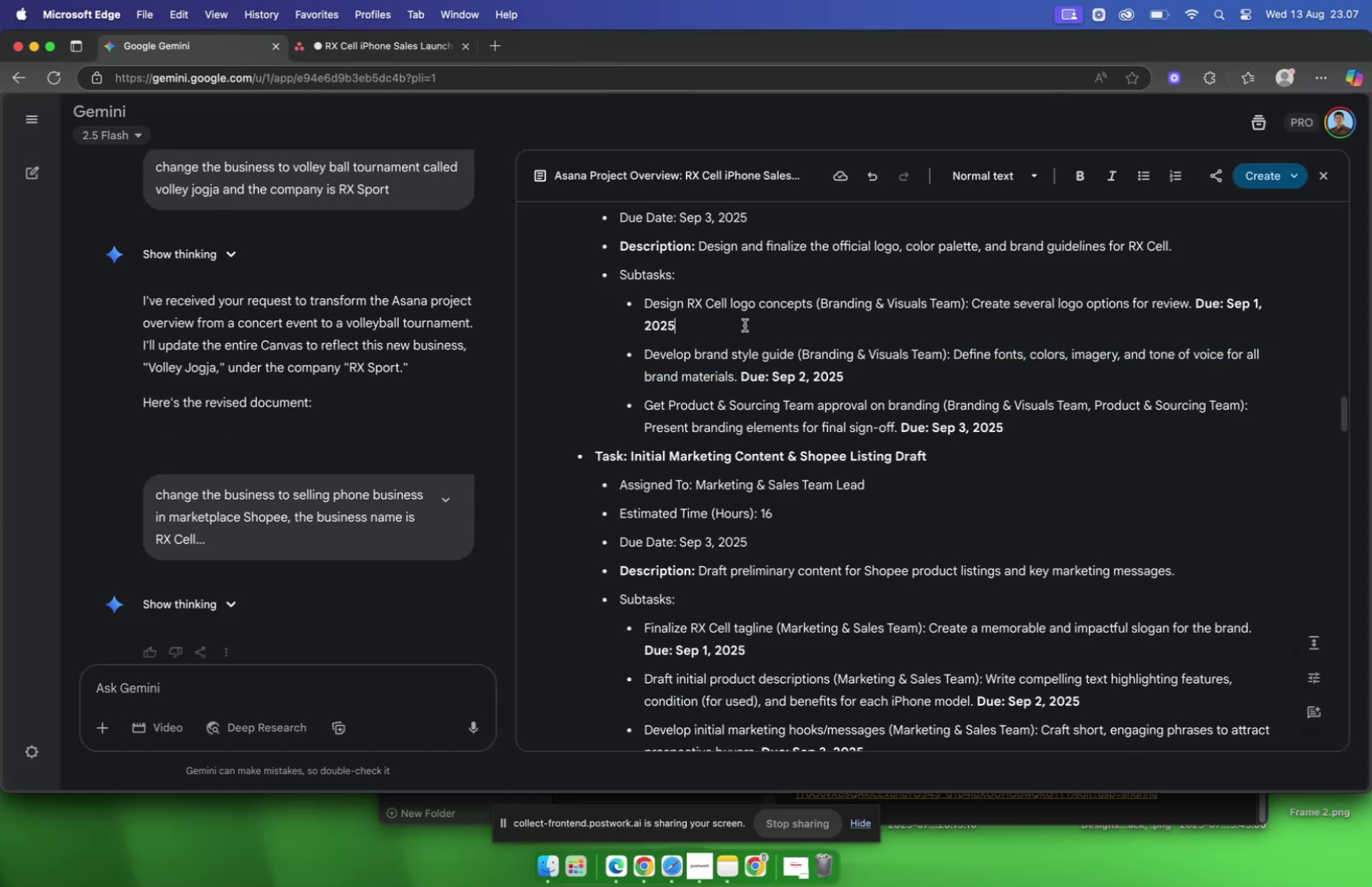 
scroll: coordinate [745, 325], scroll_direction: down, amount: 1.0
 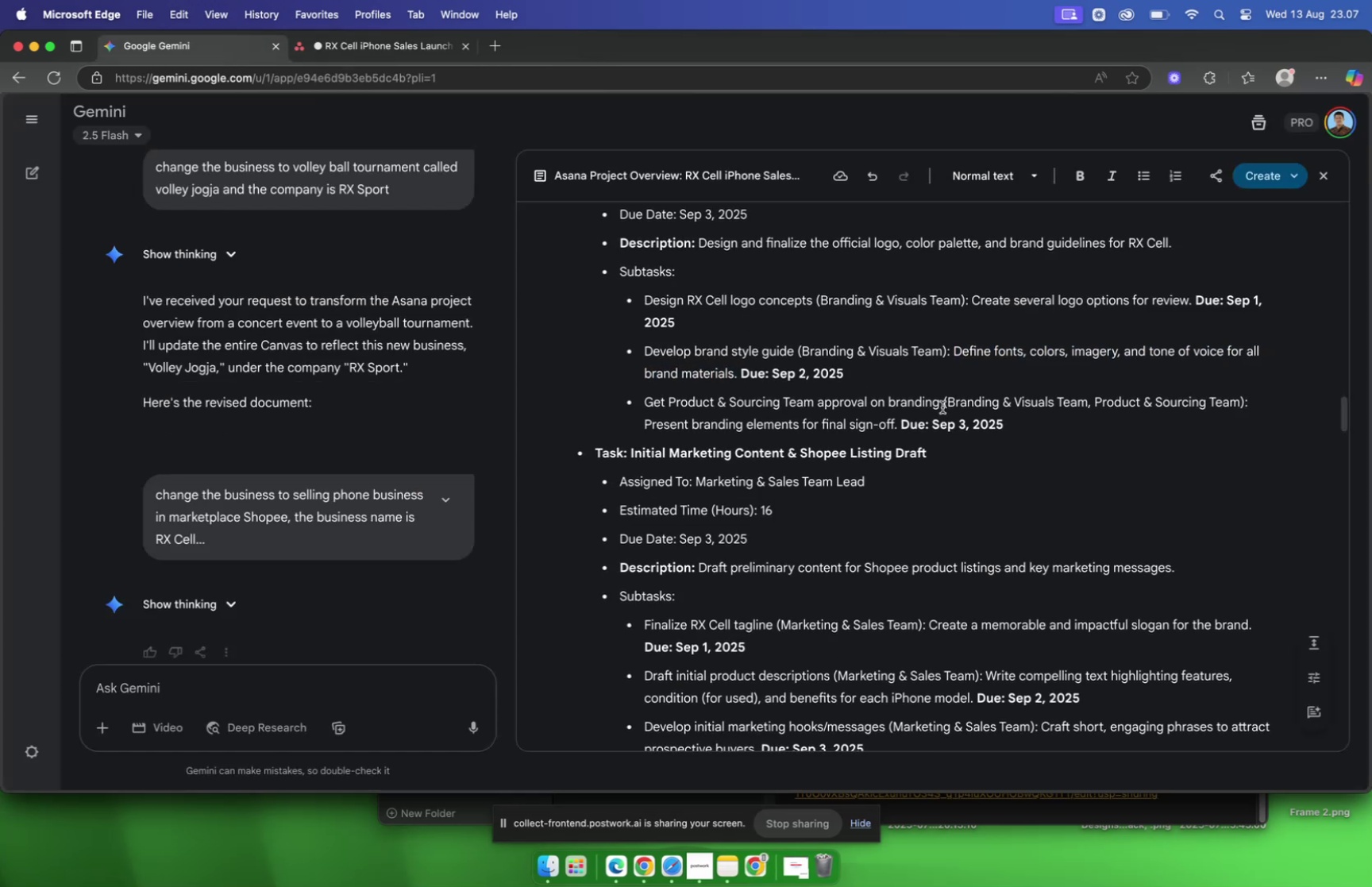 
left_click_drag(start_coordinate=[942, 407], to_coordinate=[647, 409])
 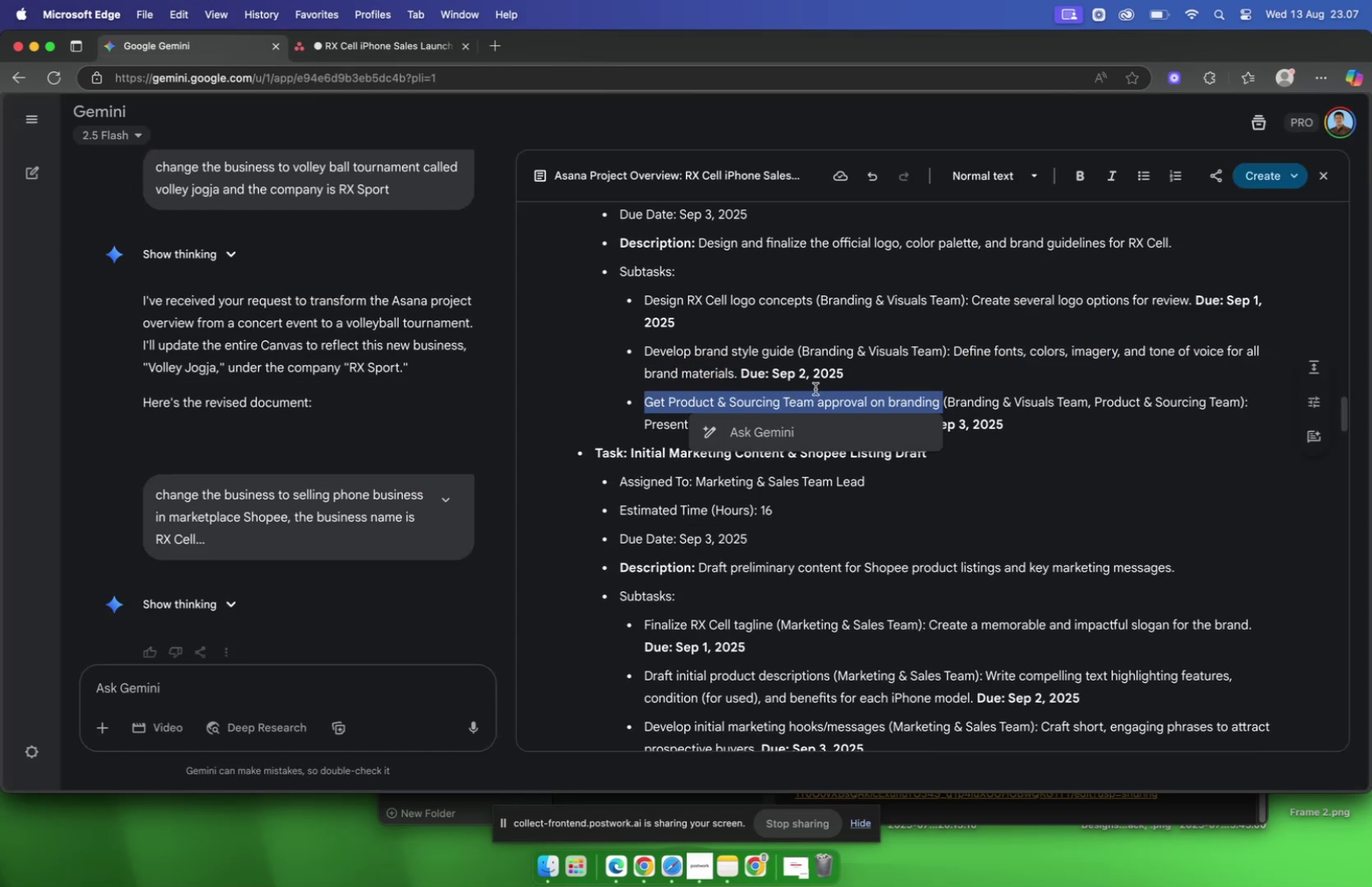 
key(Meta+C)
 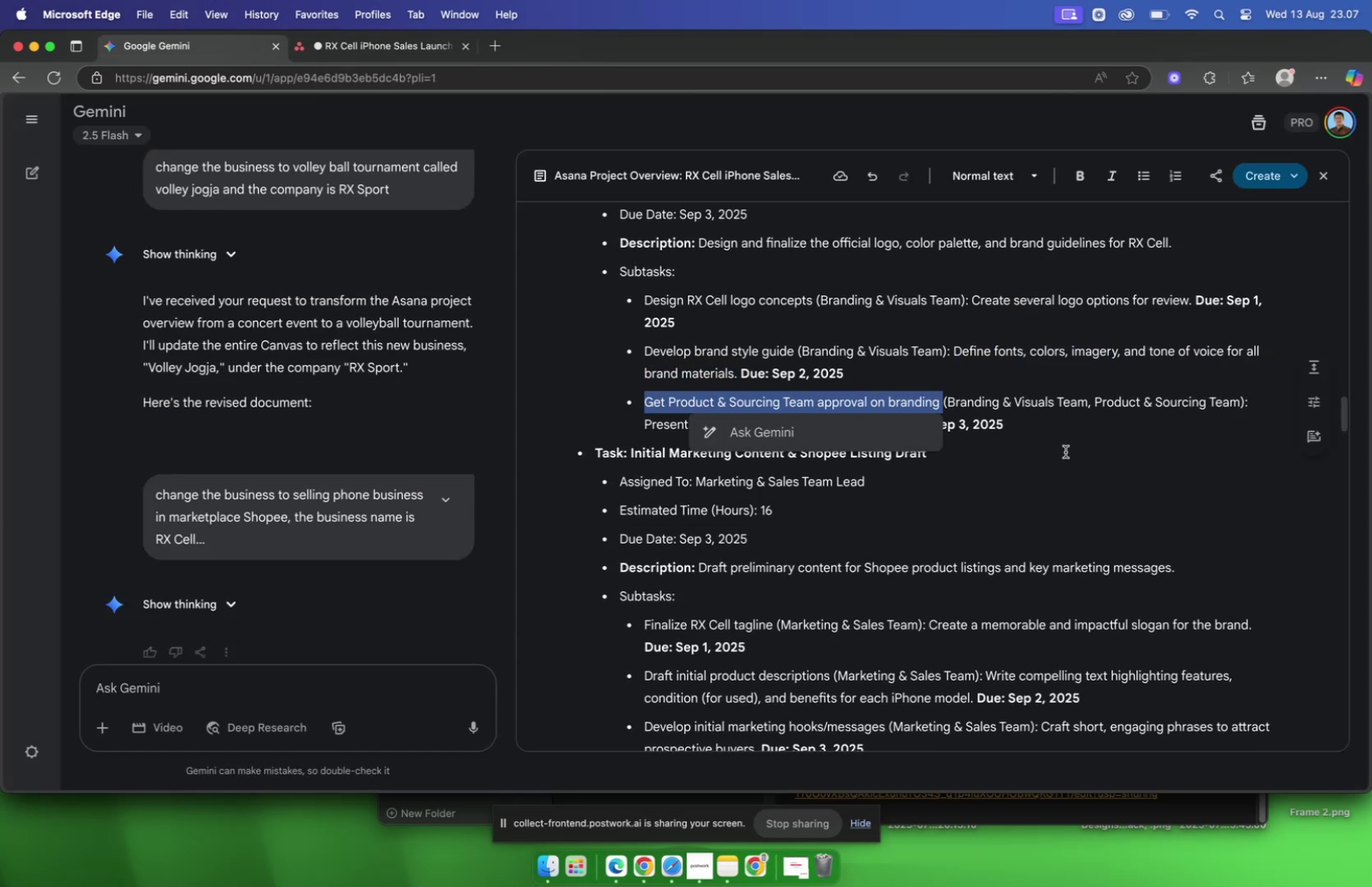 
left_click([1066, 451])
 